 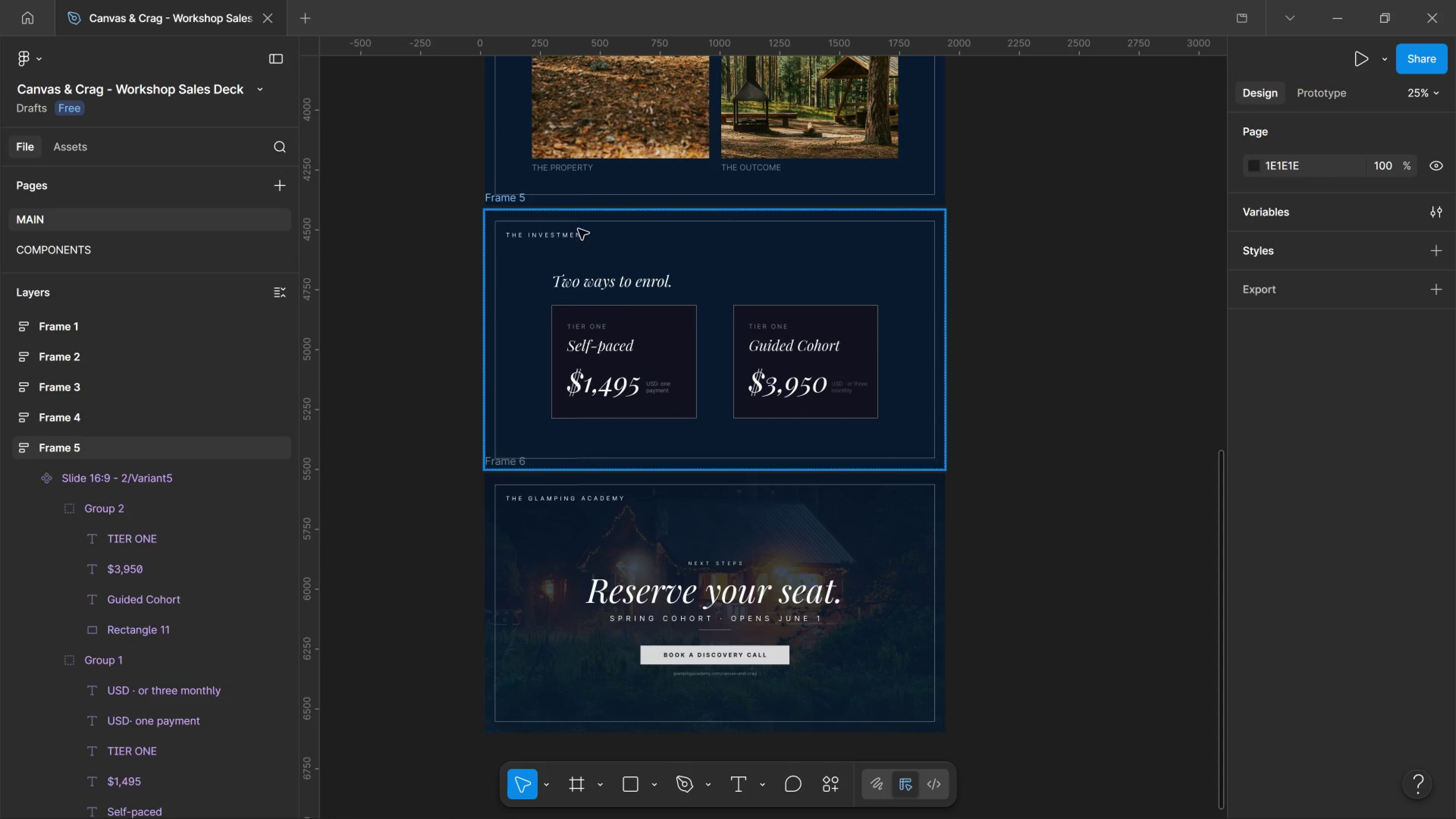 
left_click([563, 216])
 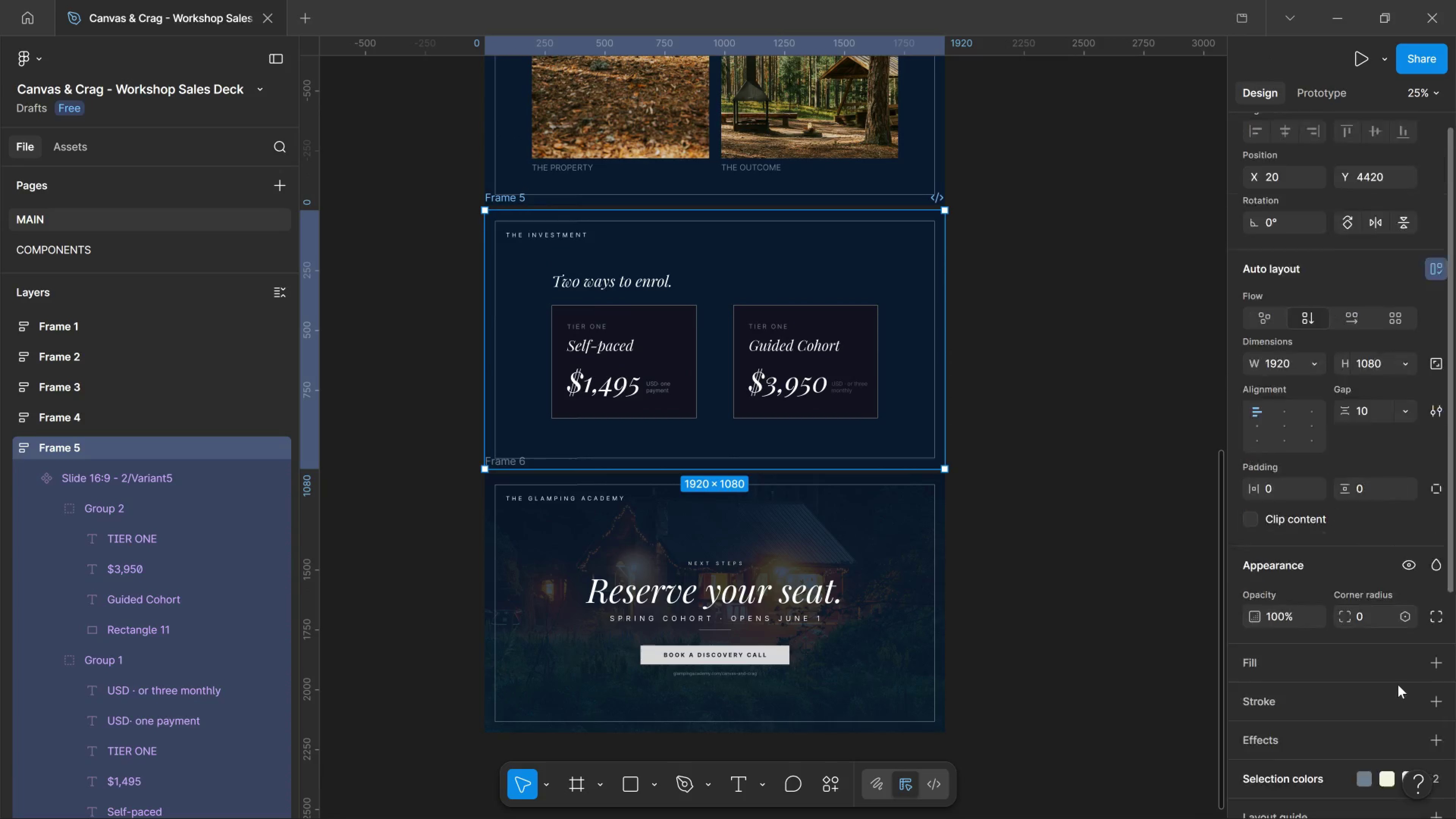 
scroll: coordinate [1396, 684], scroll_direction: down, amount: 5.0
 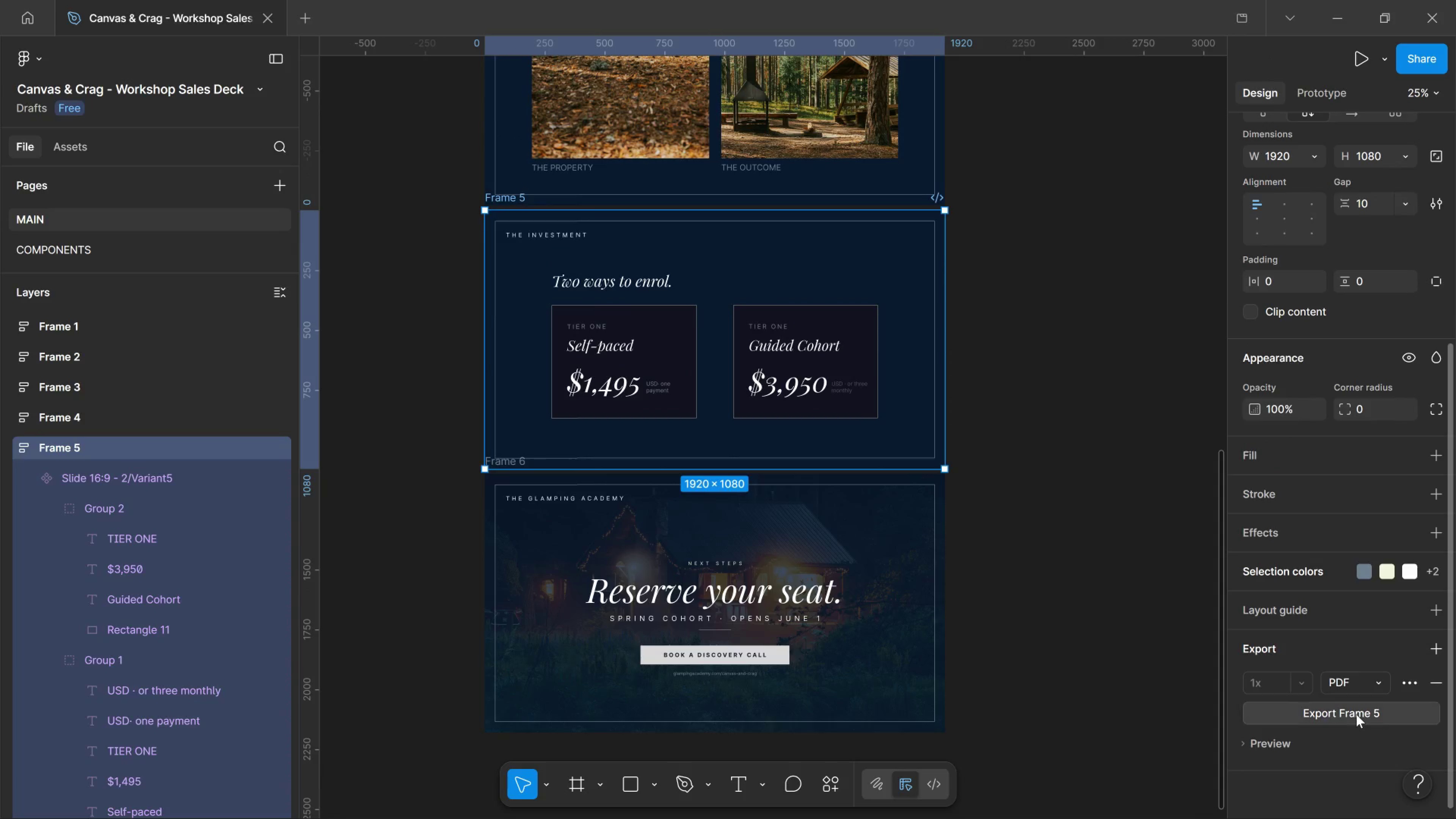 
left_click([1356, 714])
 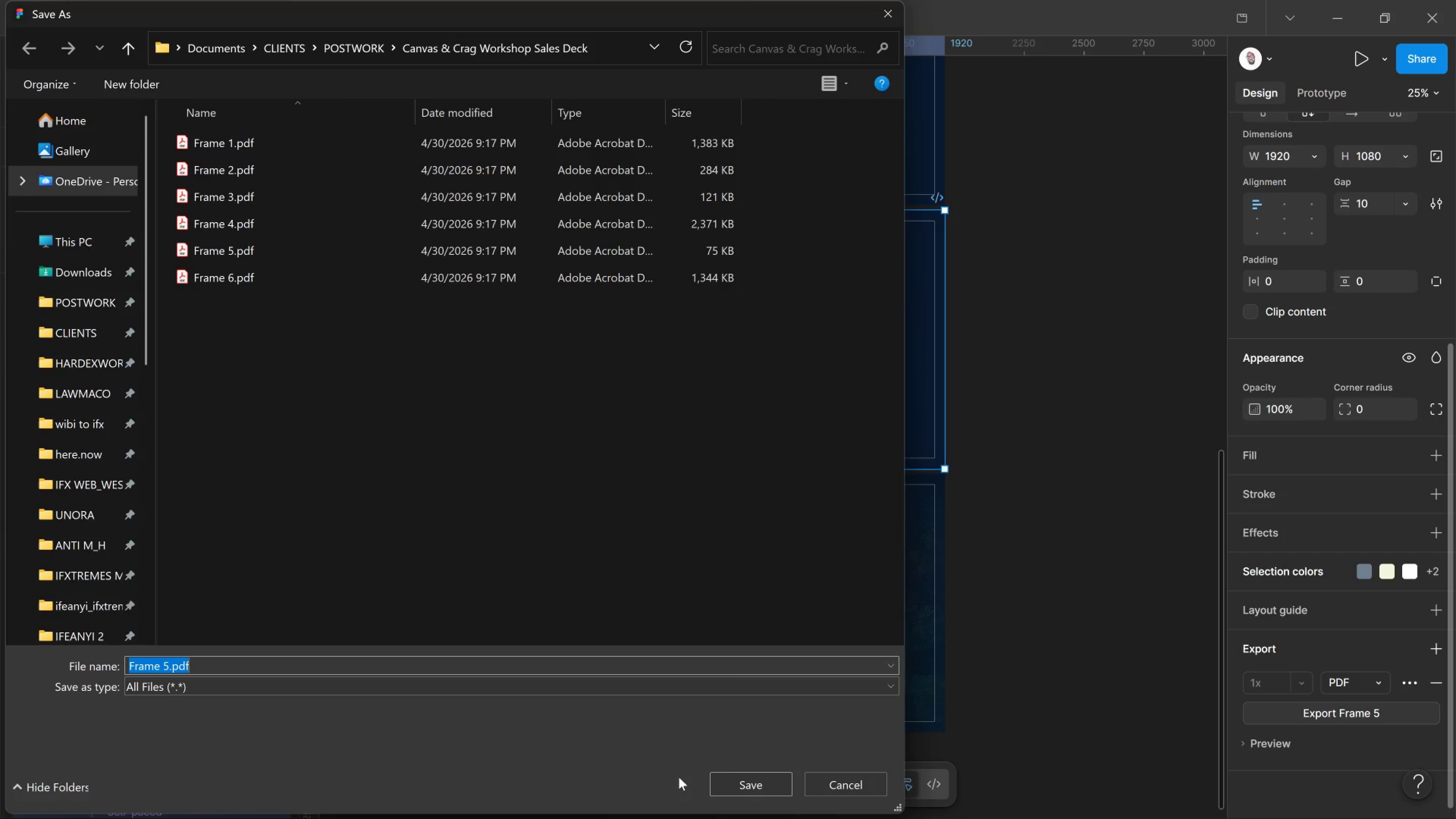 
left_click([763, 769])
 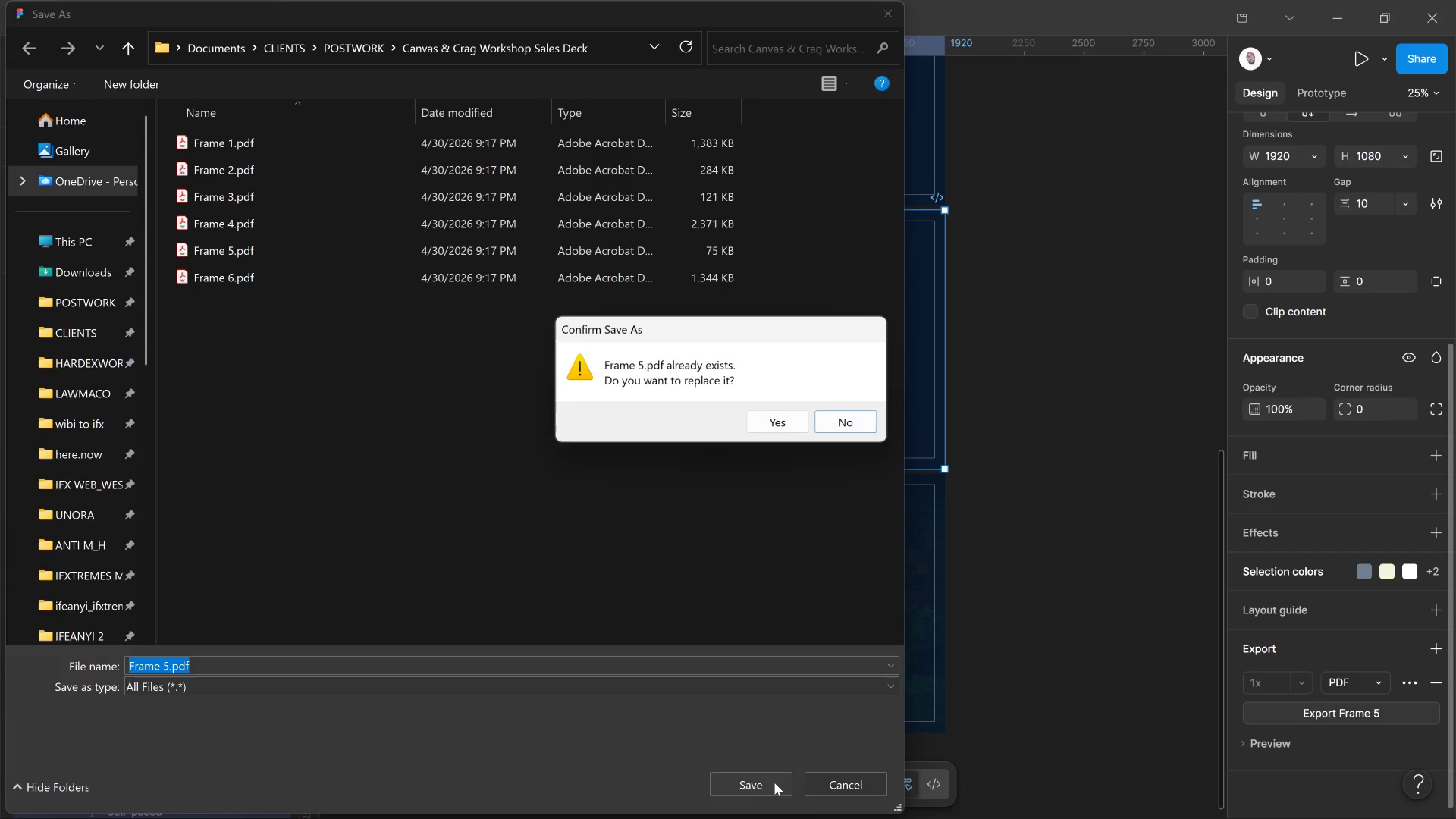 
left_click([774, 783])
 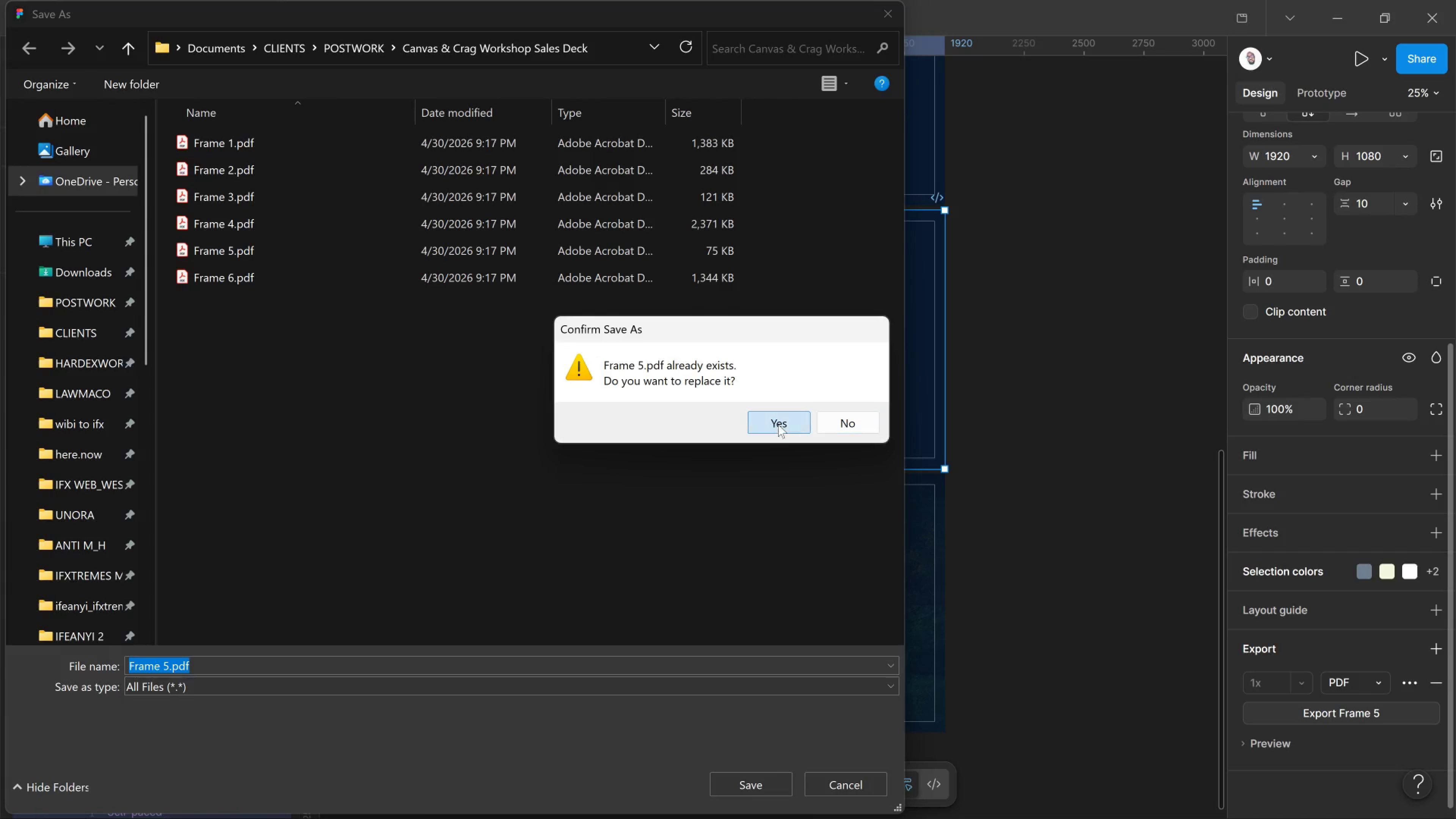 
left_click_drag(start_coordinate=[772, 420], to_coordinate=[778, 424])
 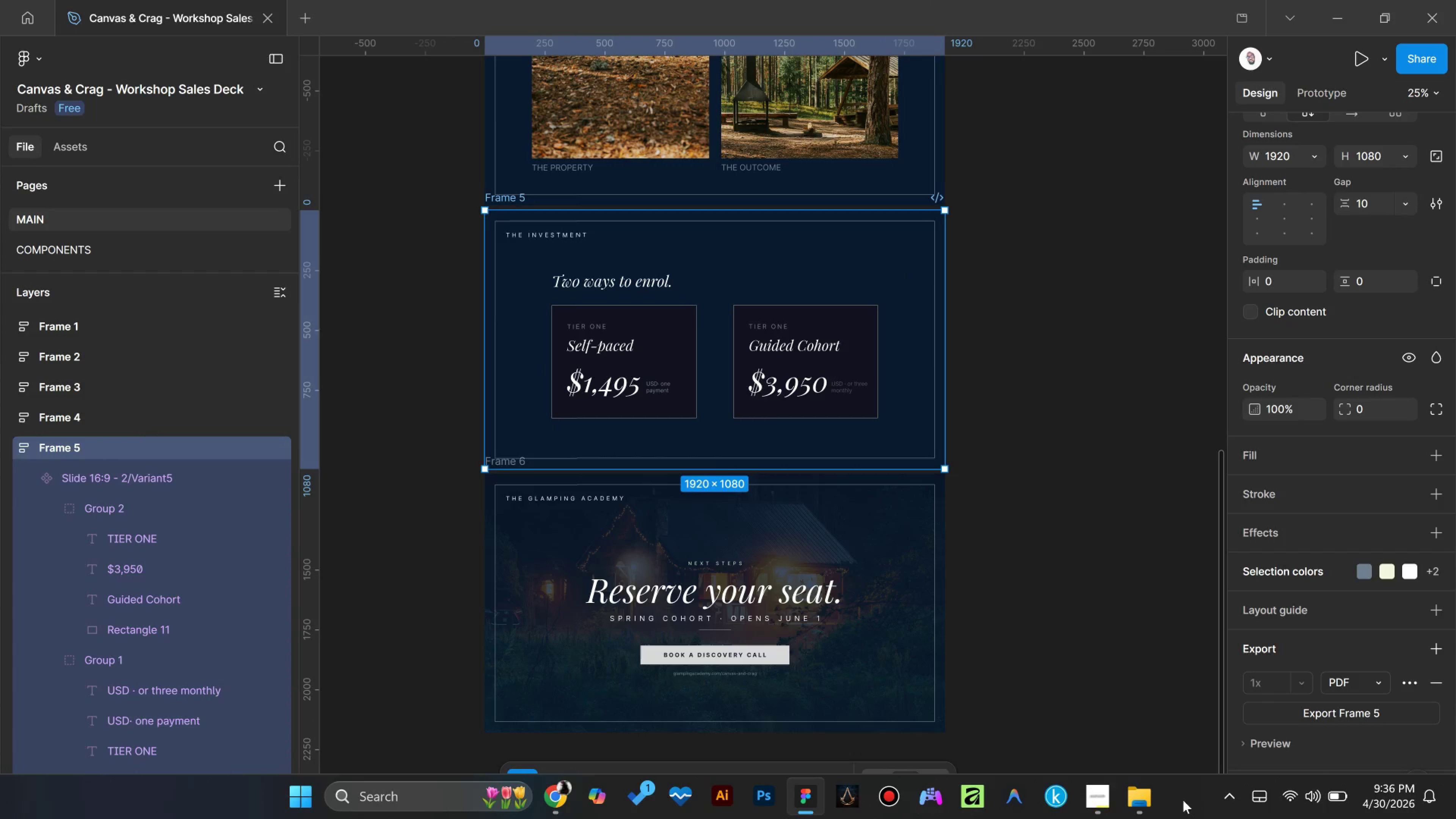 
left_click([1139, 810])
 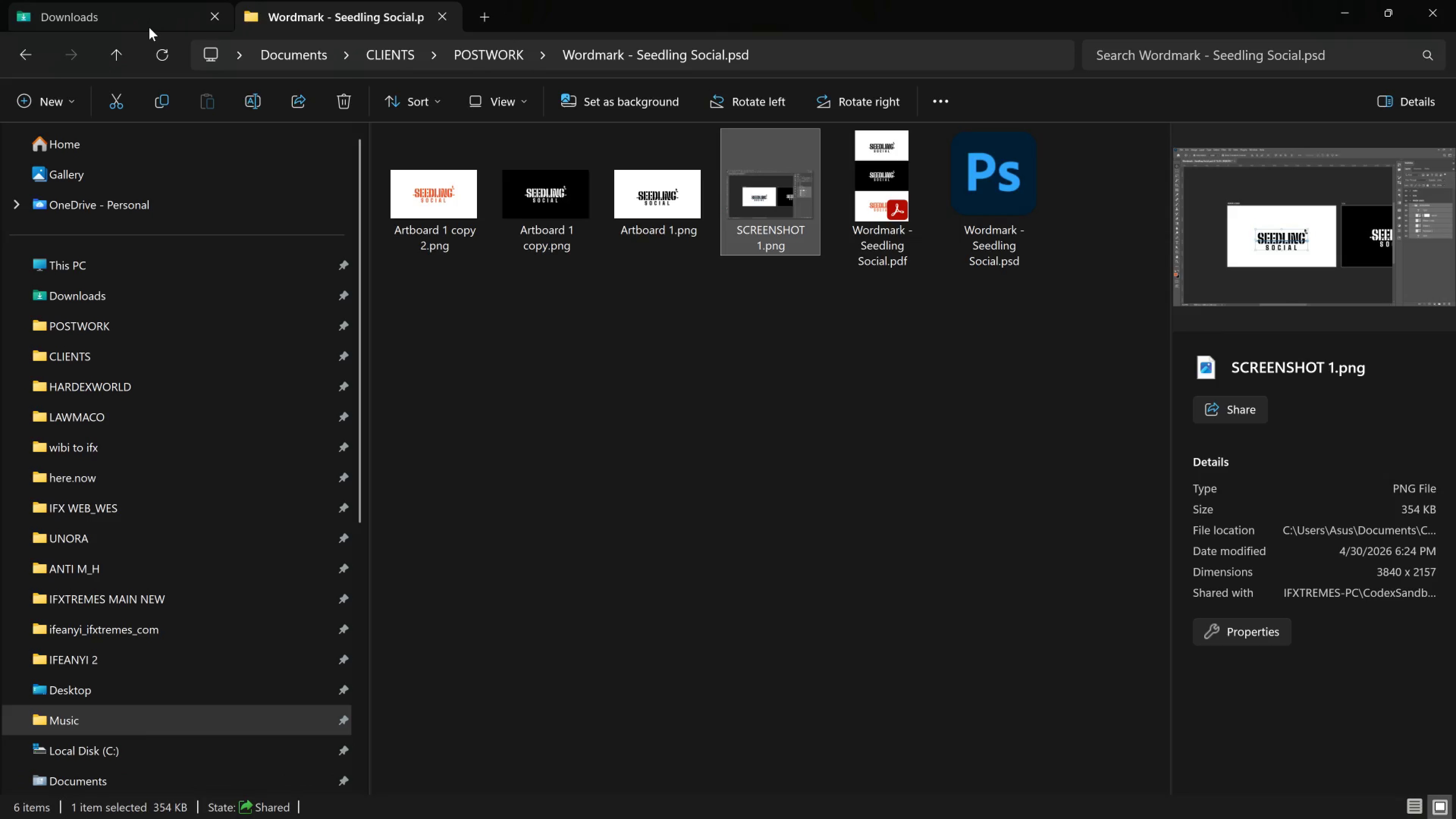 
left_click([149, 27])
 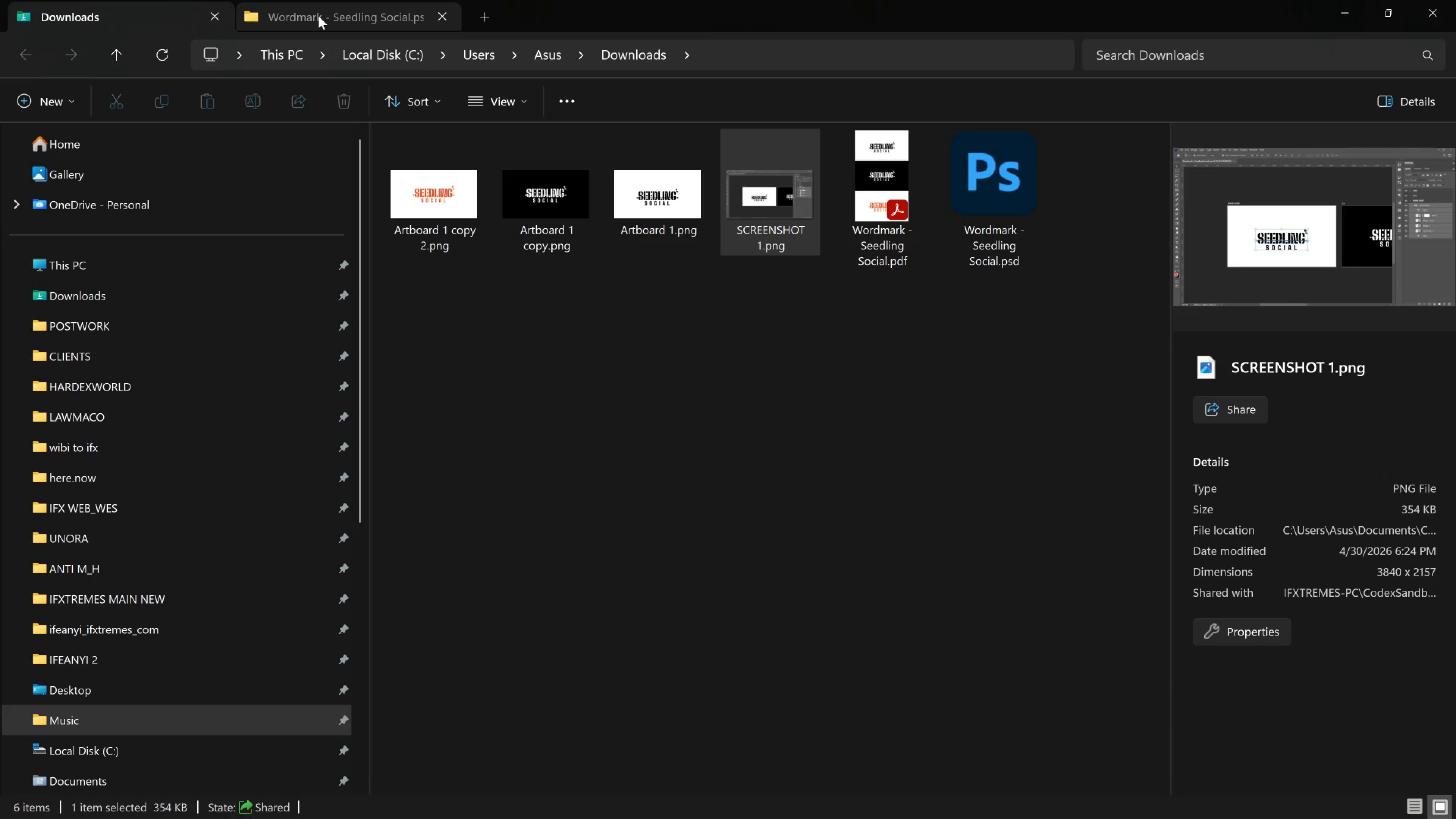 
left_click([318, 16])
 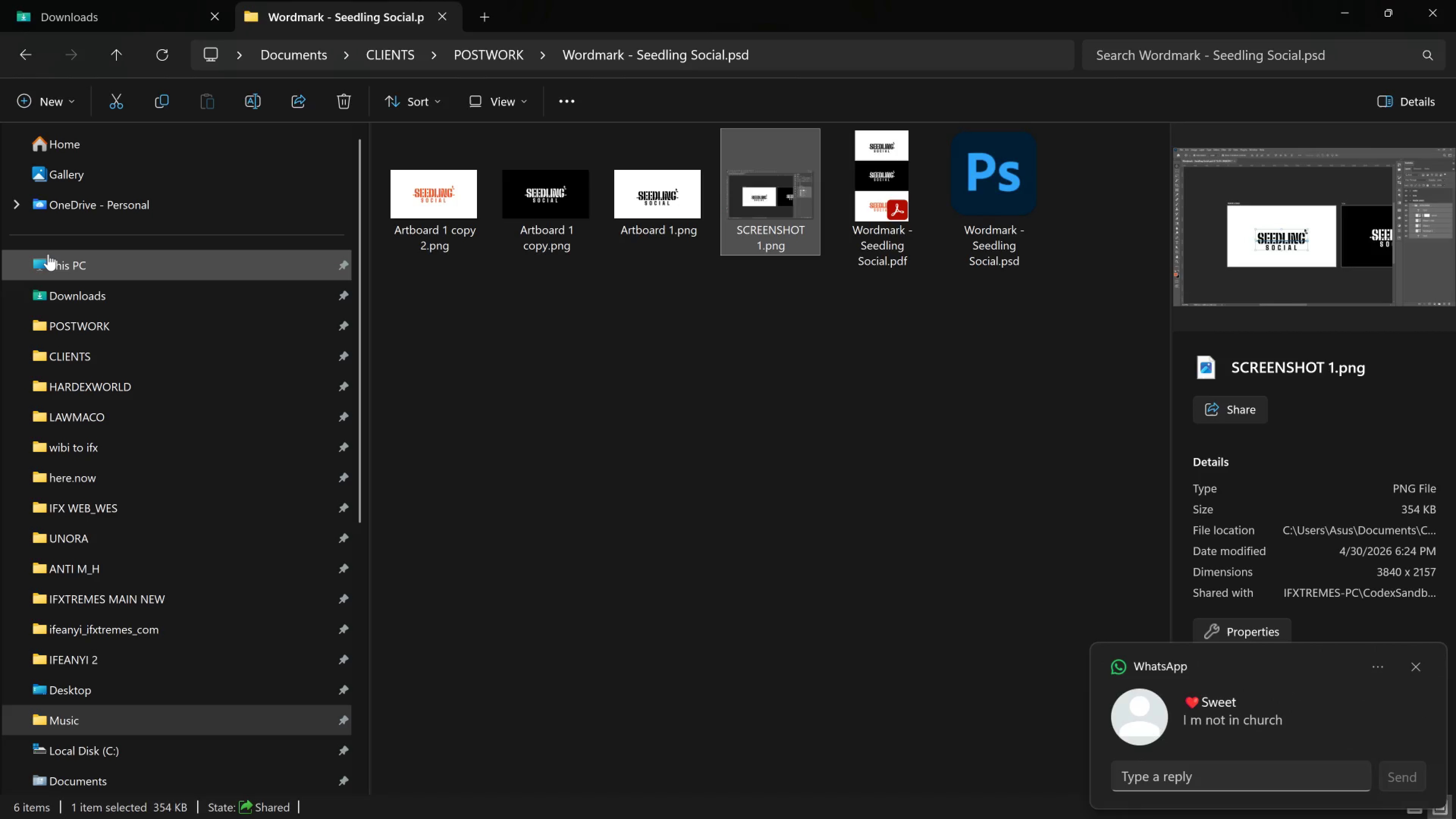 
wait(33.11)
 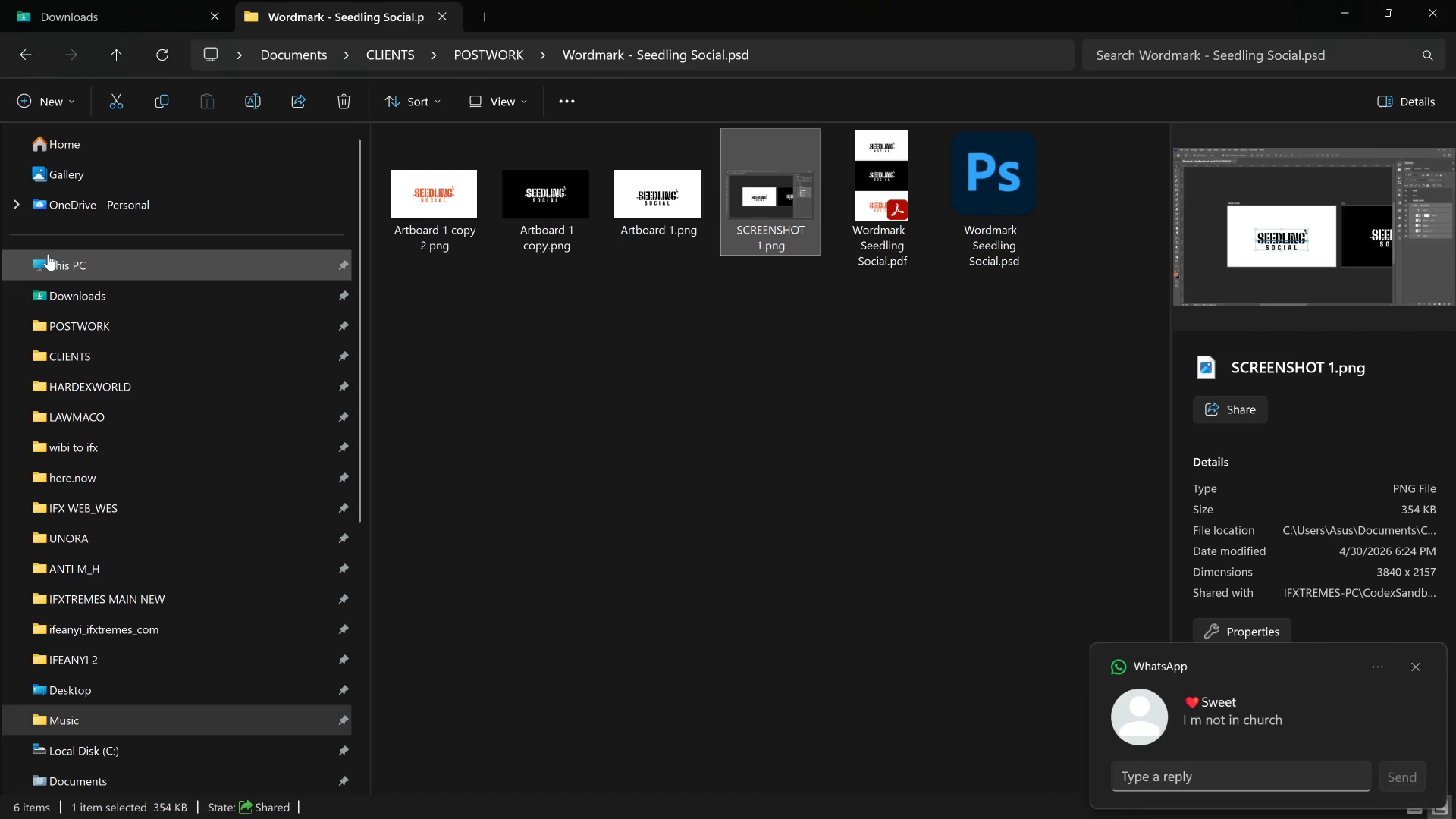 
left_click([1194, 787])
 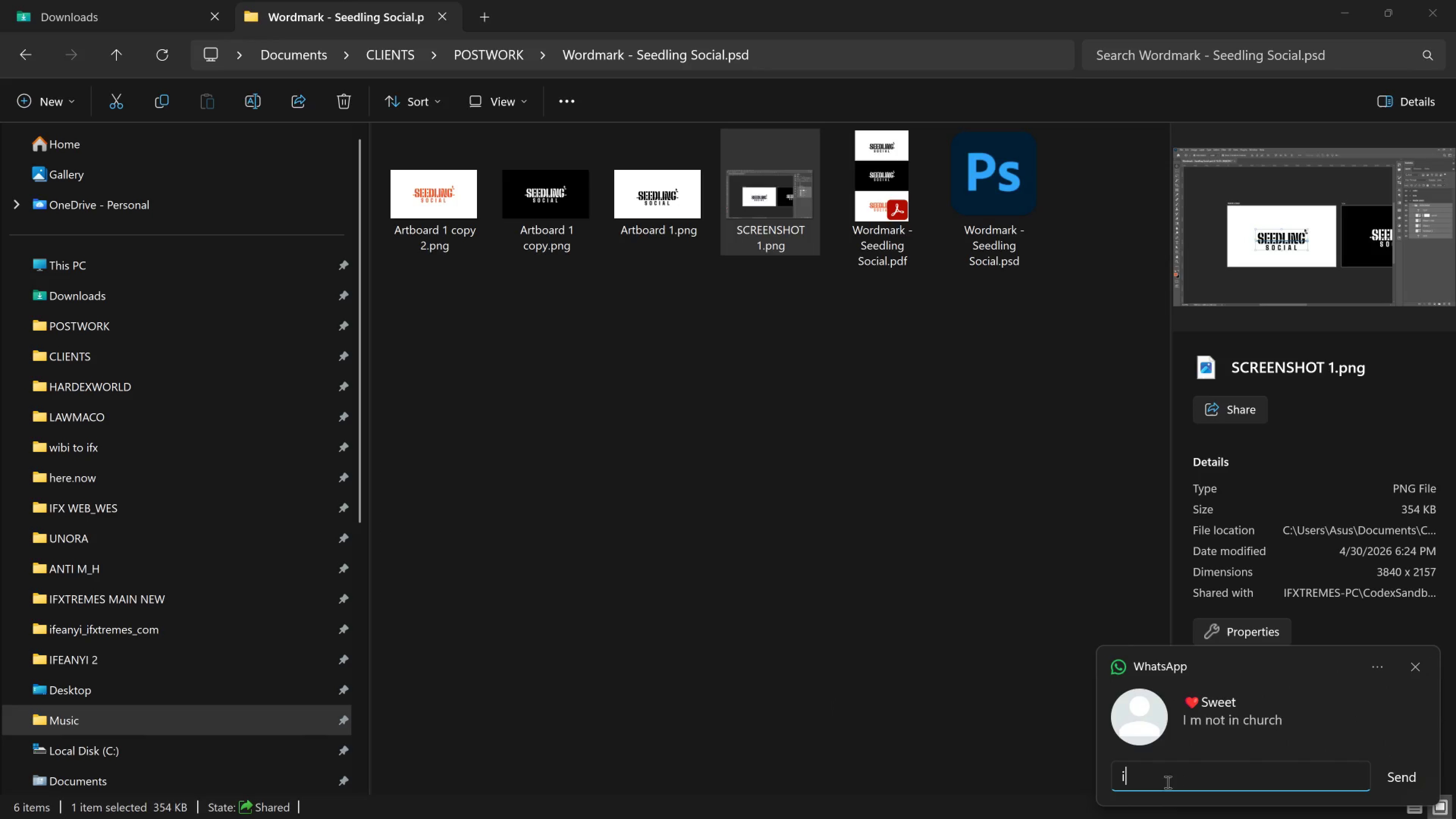 
type(is ok)
 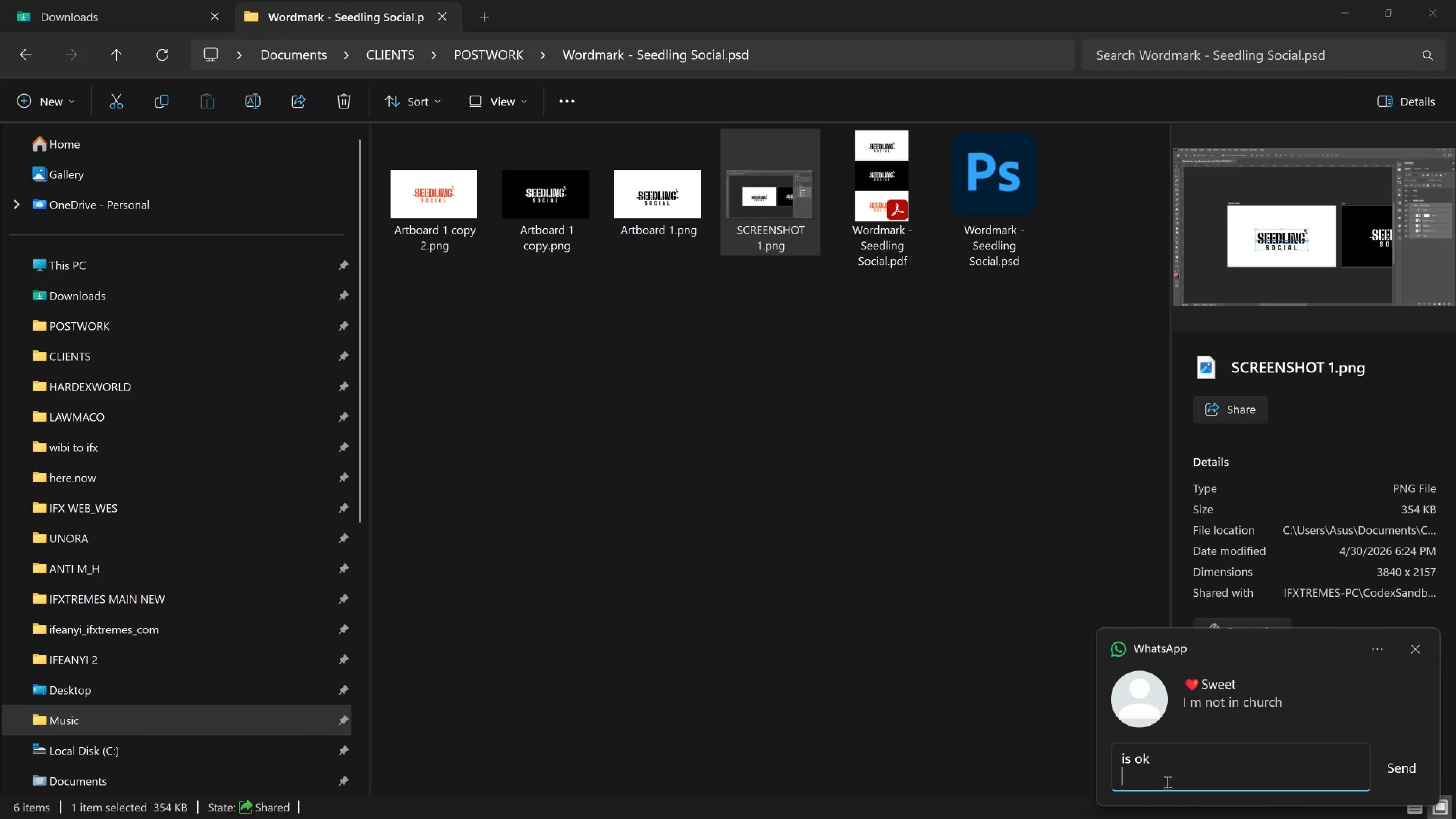 
key(Enter)
 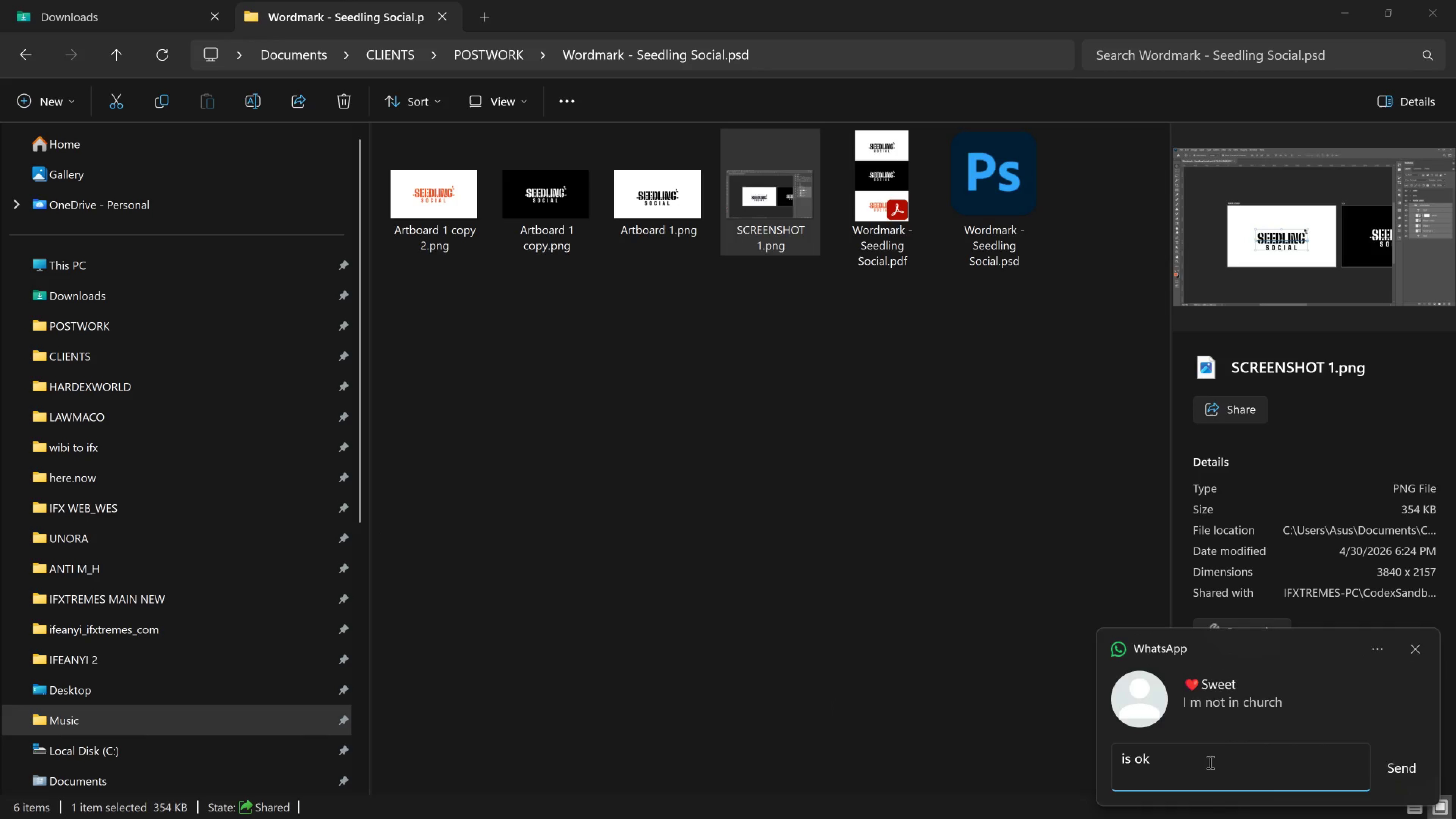 
key(Backspace)
 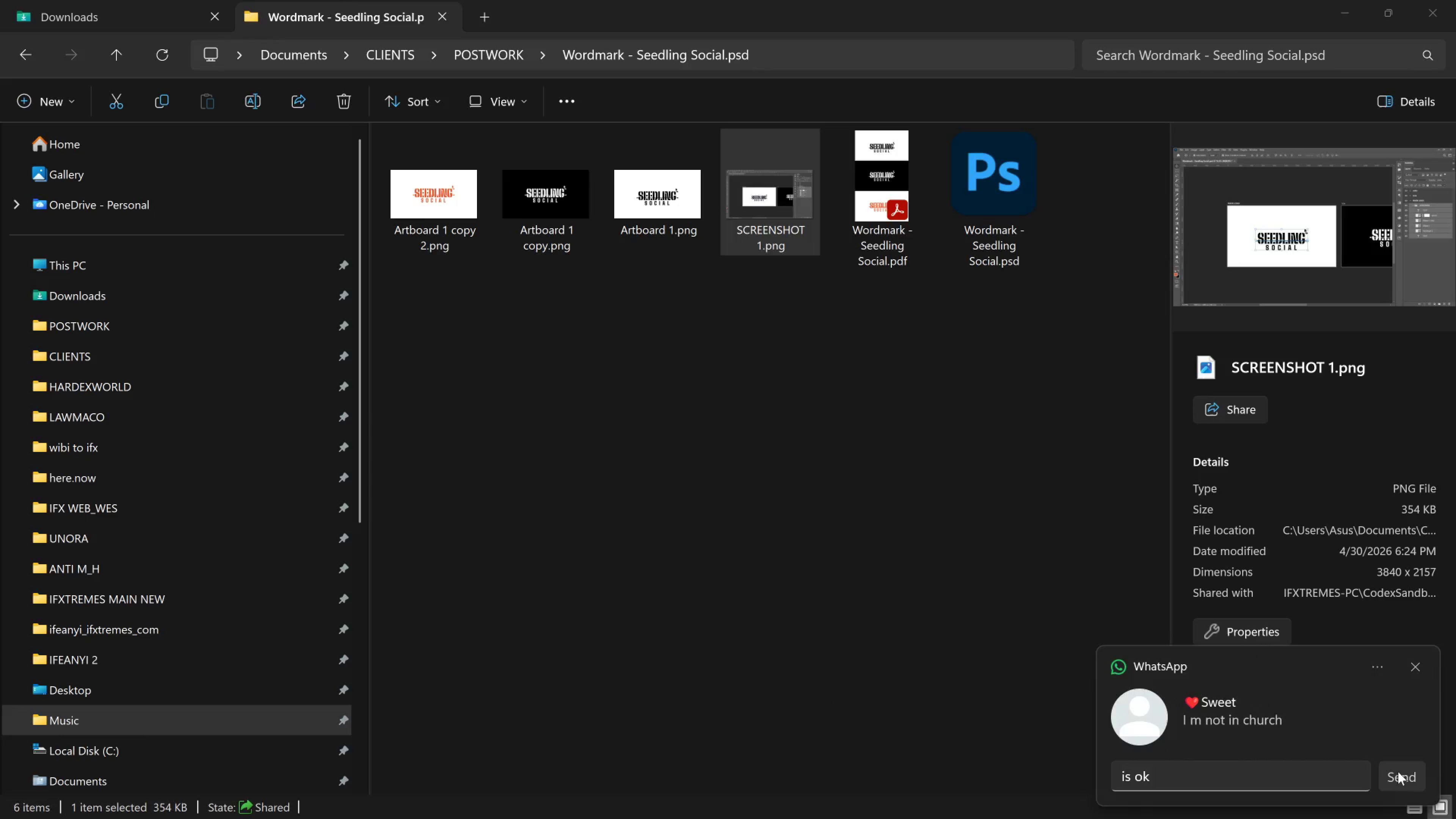 
left_click([1398, 772])
 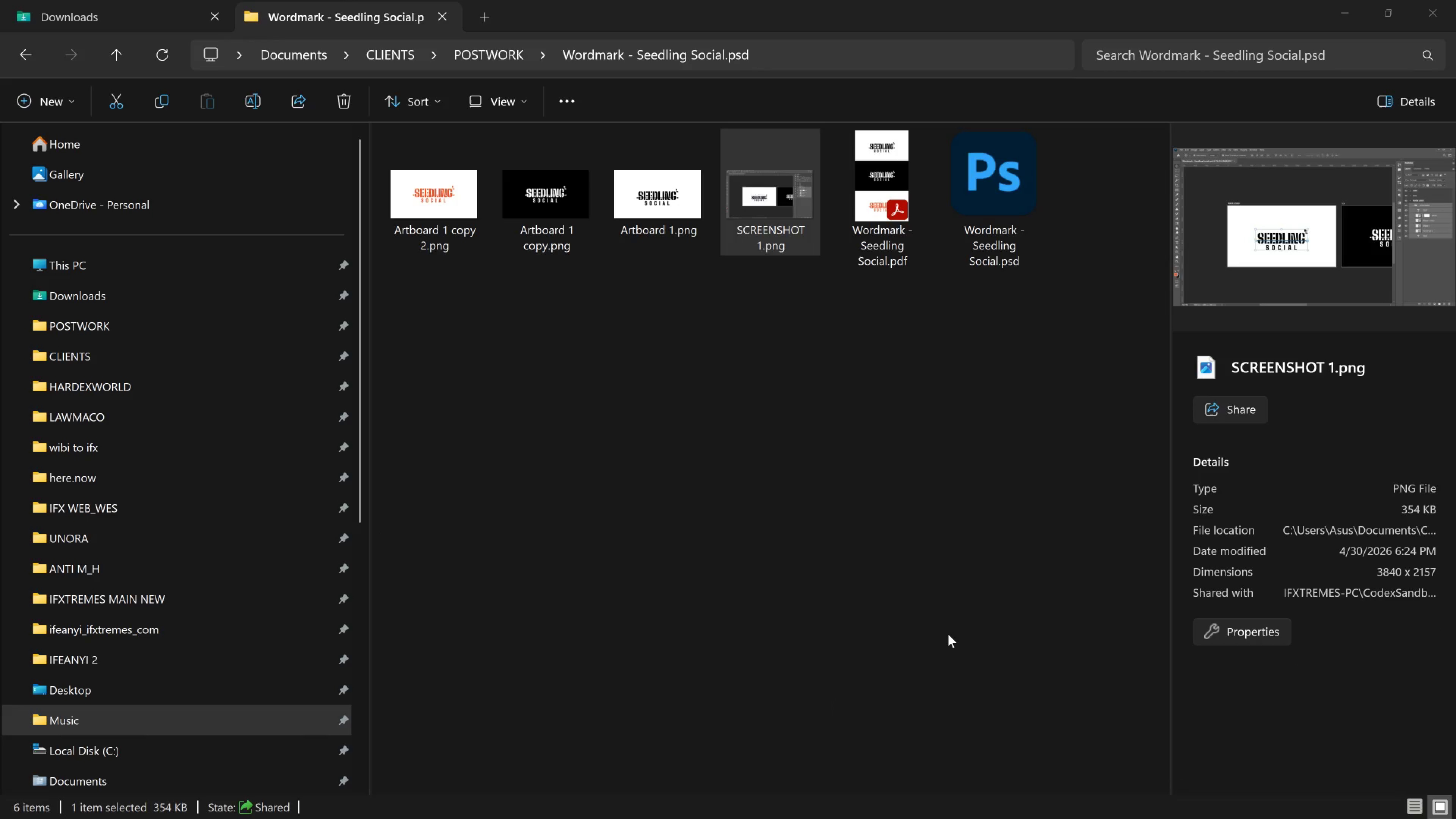 
wait(44.13)
 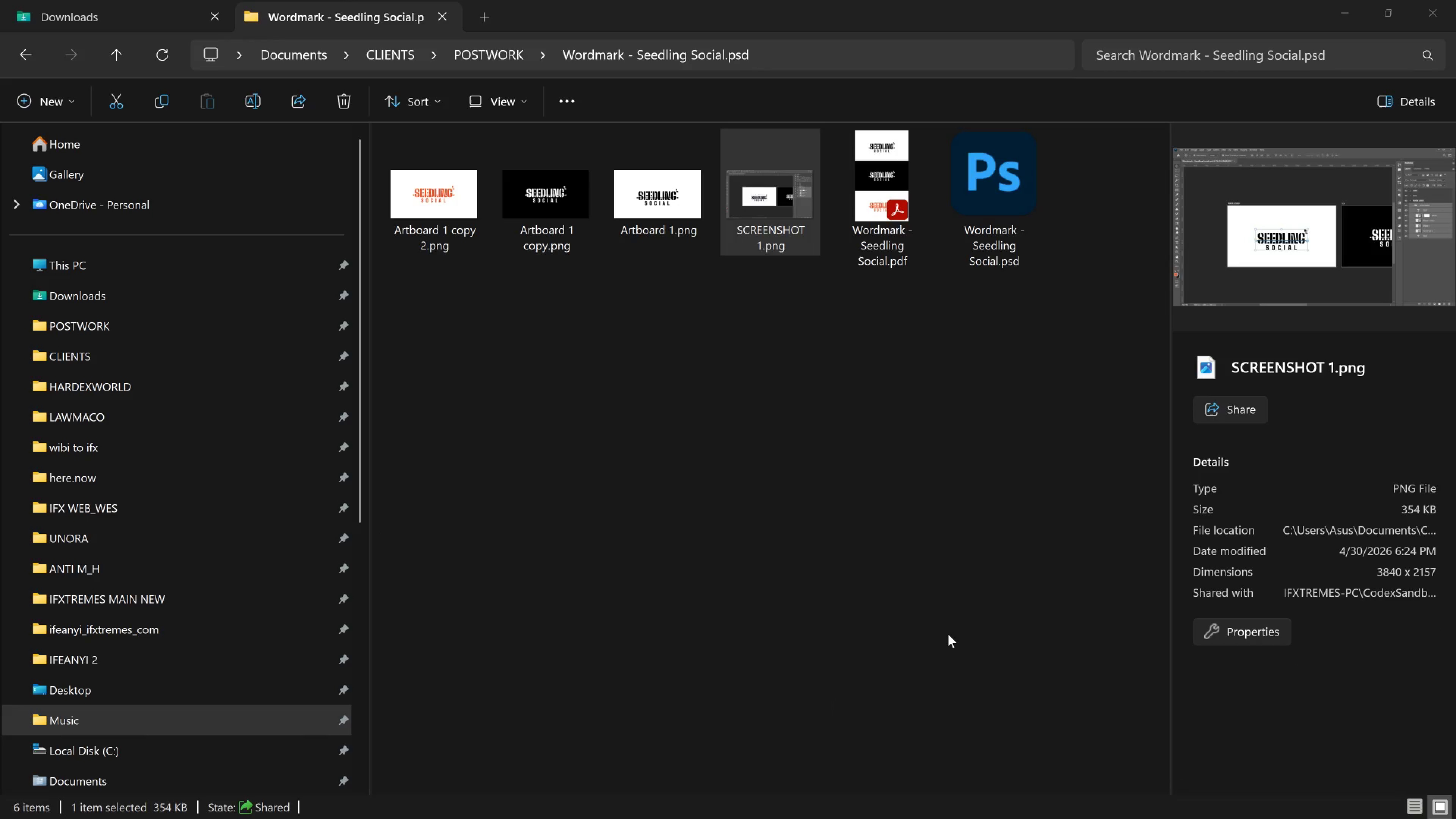 
left_click([749, 350])
 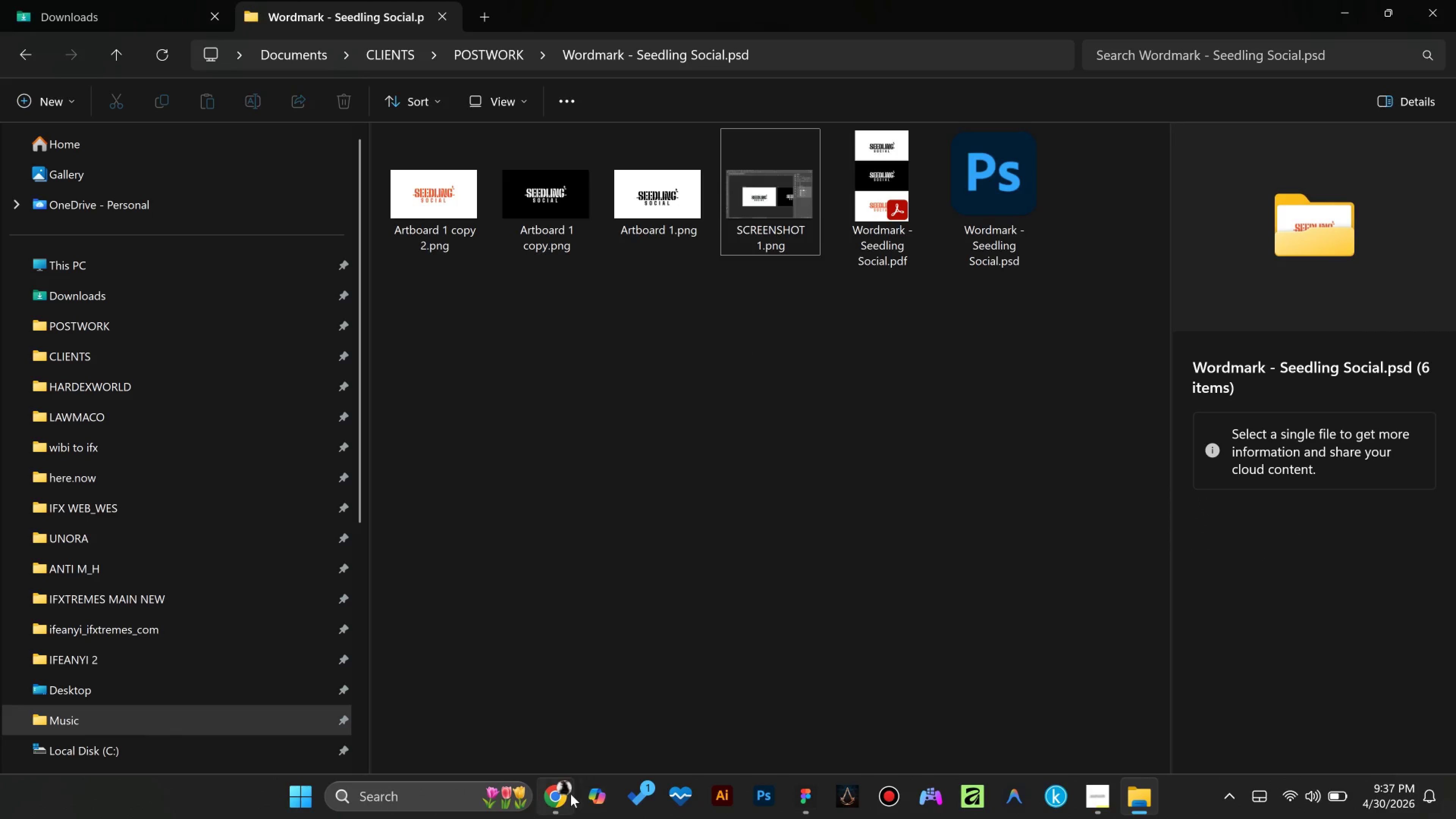 
left_click_drag(start_coordinate=[571, 794], to_coordinate=[569, 794])
 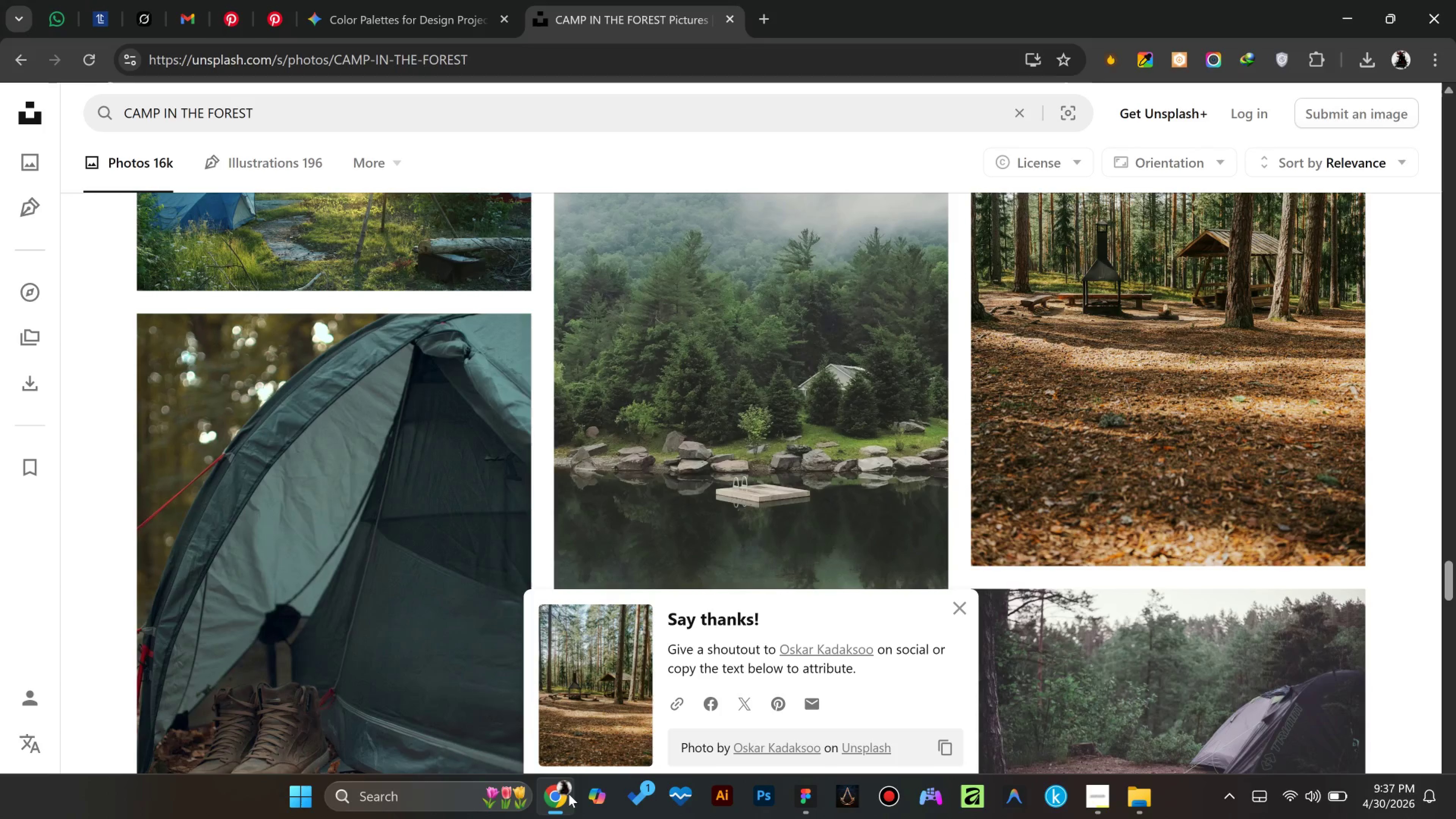 
left_click([569, 794])
 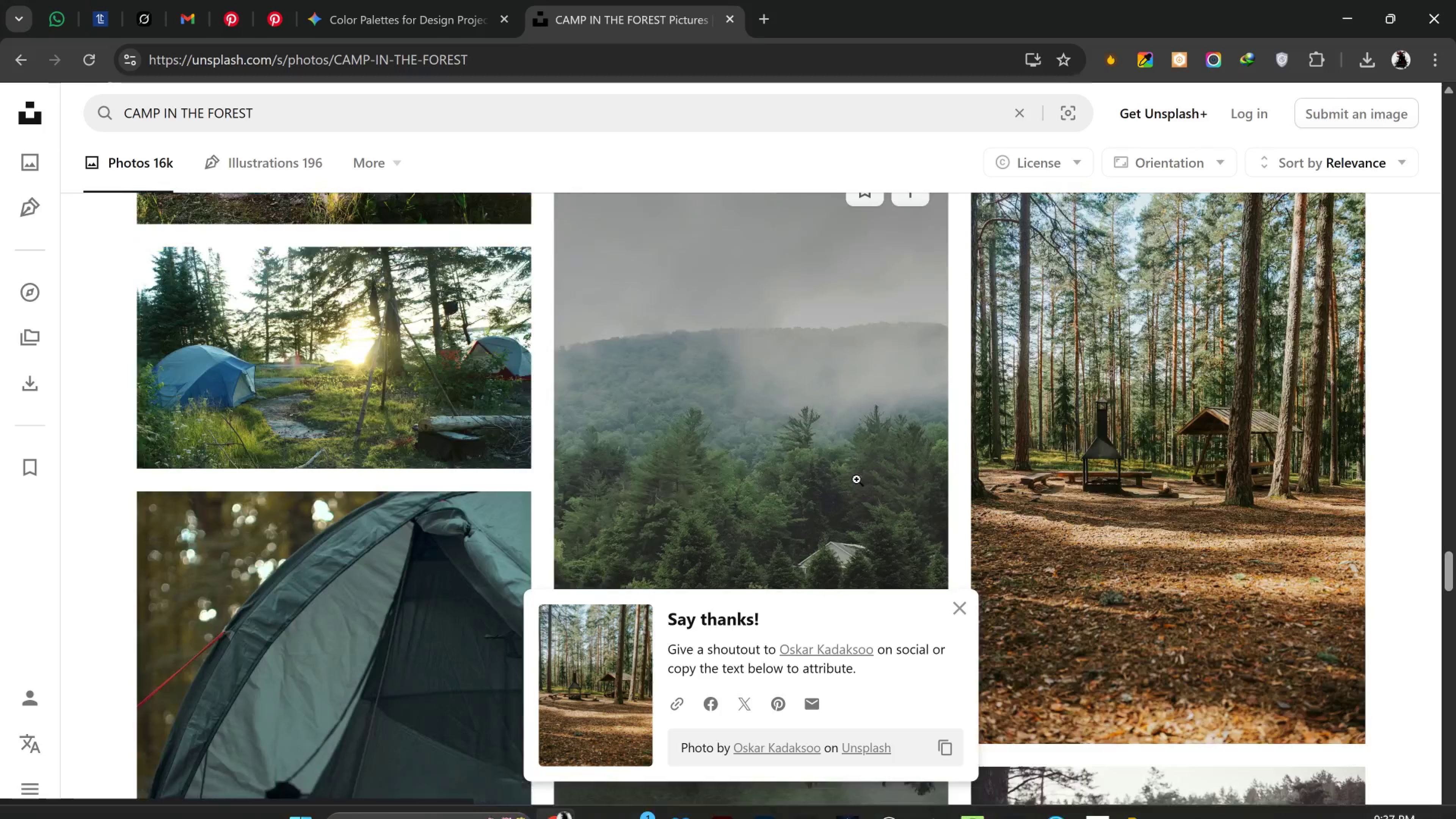 
scroll: coordinate [857, 479], scroll_direction: up, amount: 2.0
 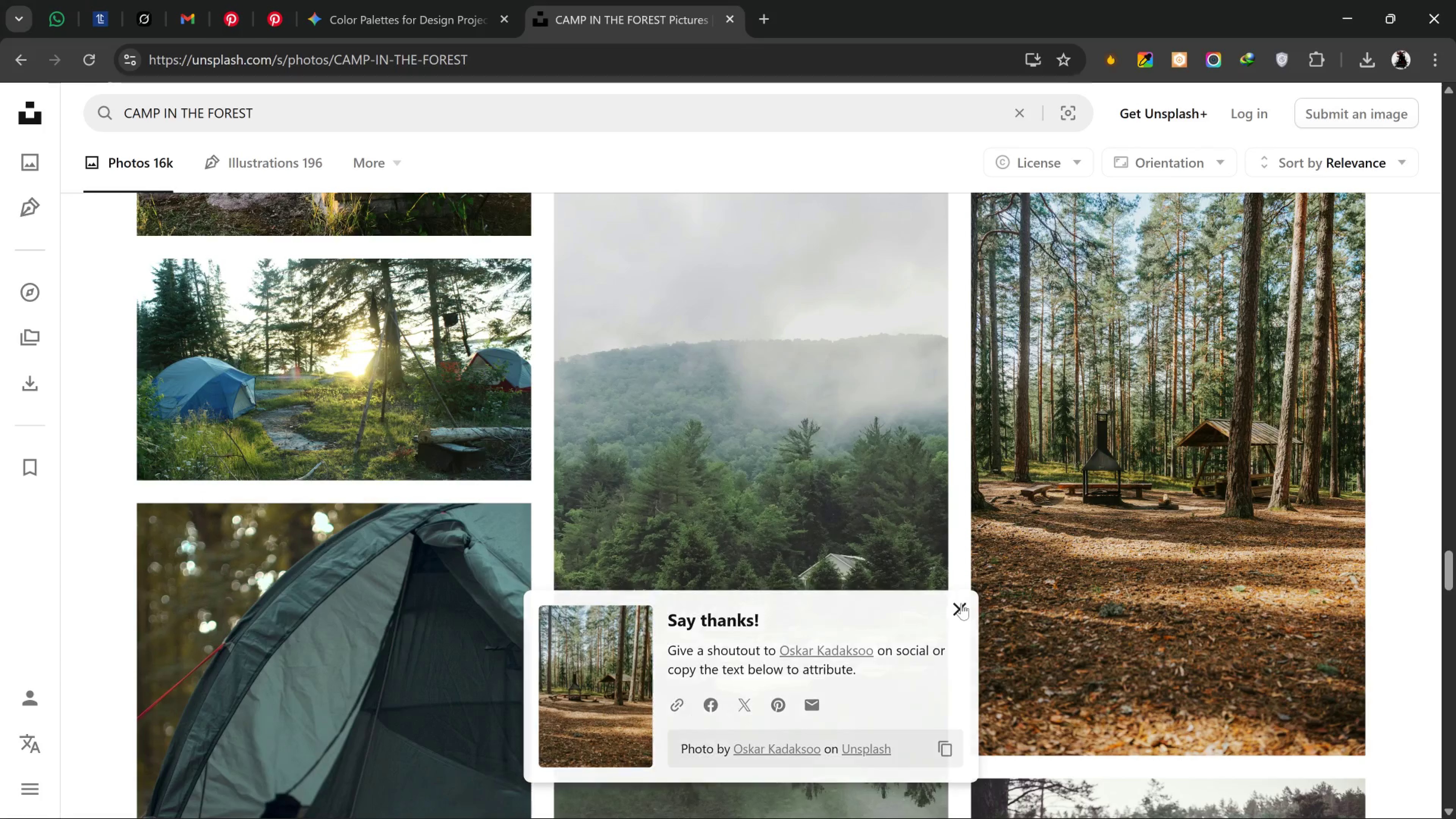 
left_click([961, 603])
 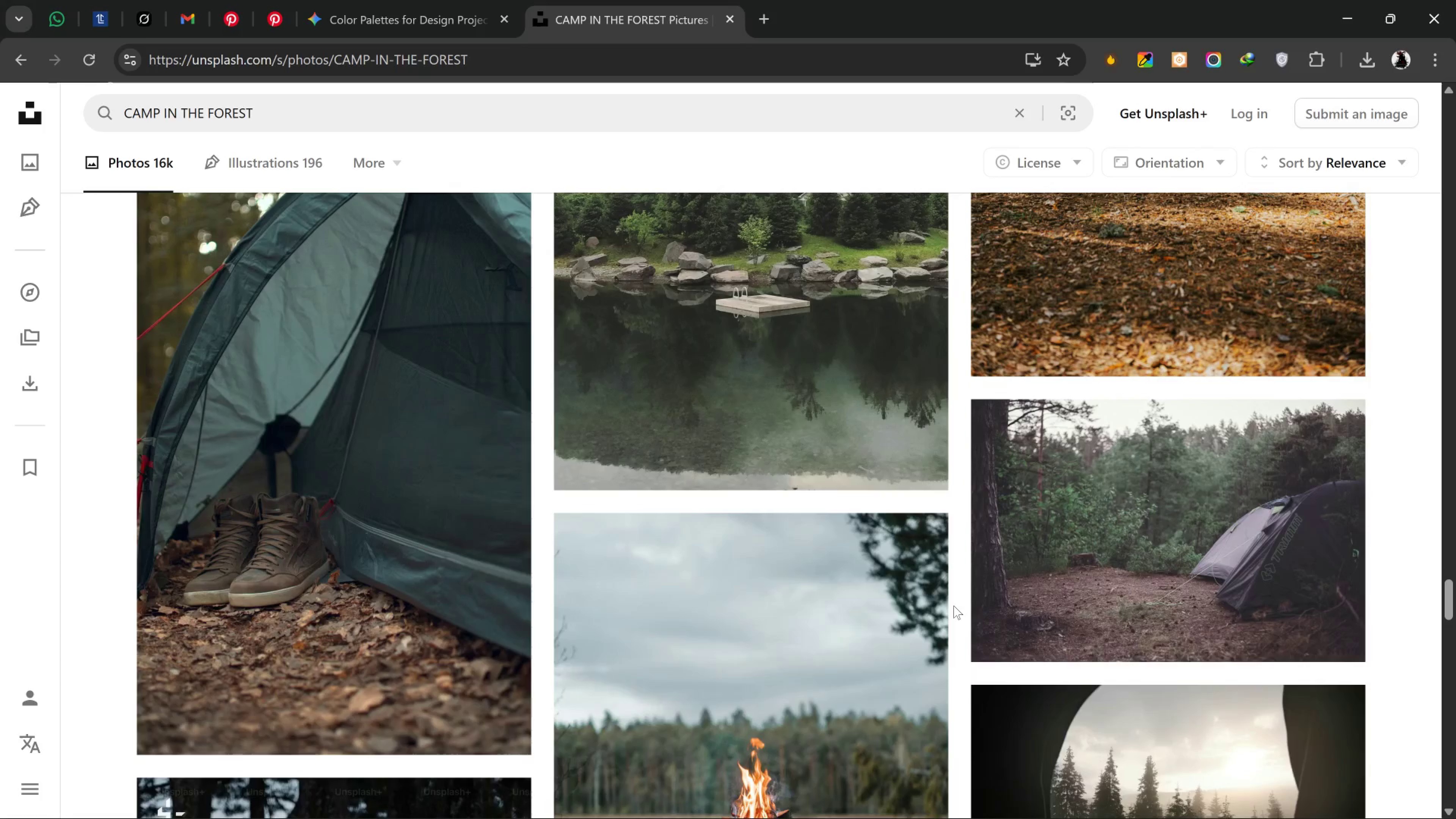 
scroll: coordinate [977, 539], scroll_direction: down, amount: 22.0
 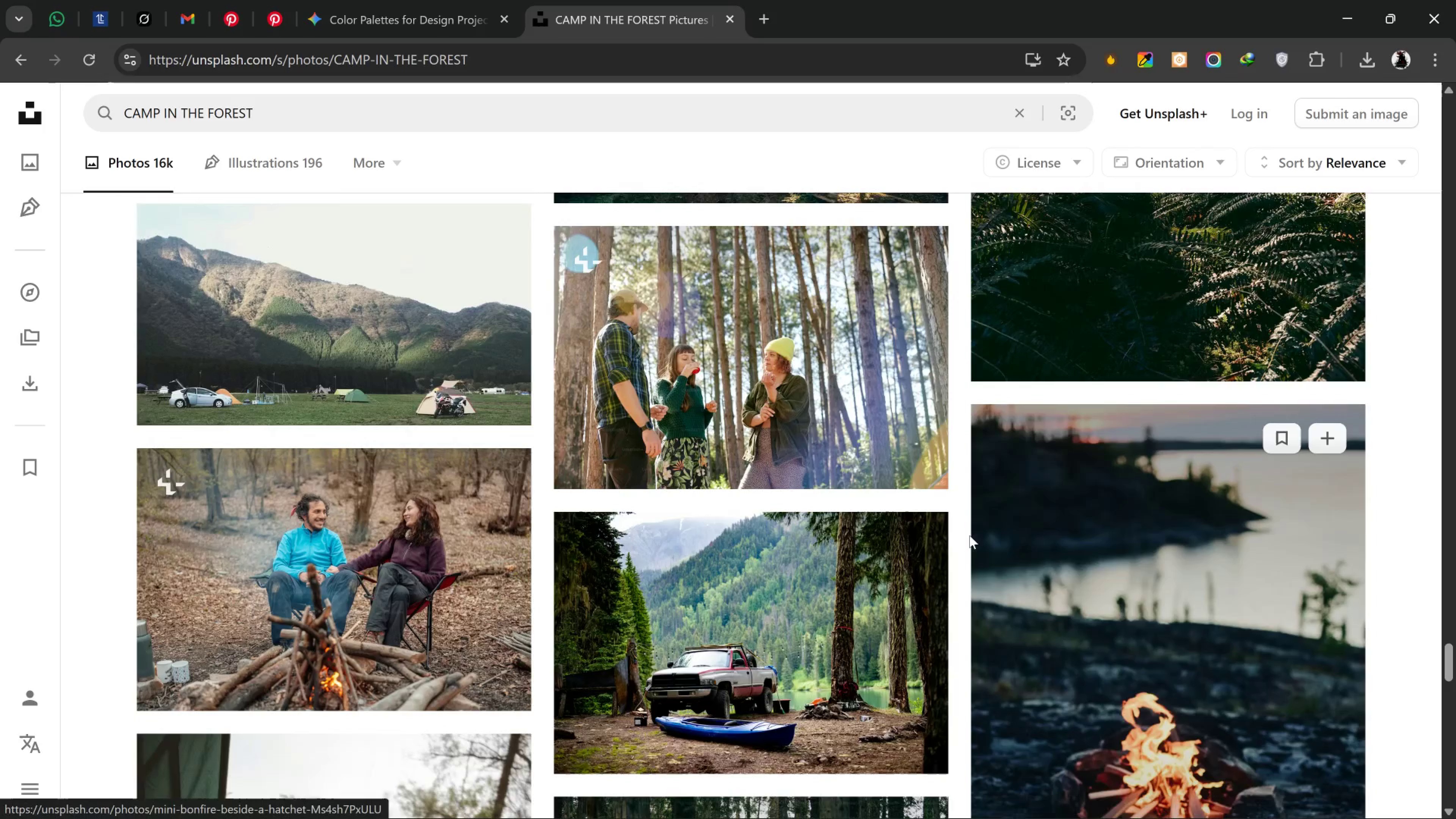 
scroll: coordinate [966, 532], scroll_direction: down, amount: 8.0
 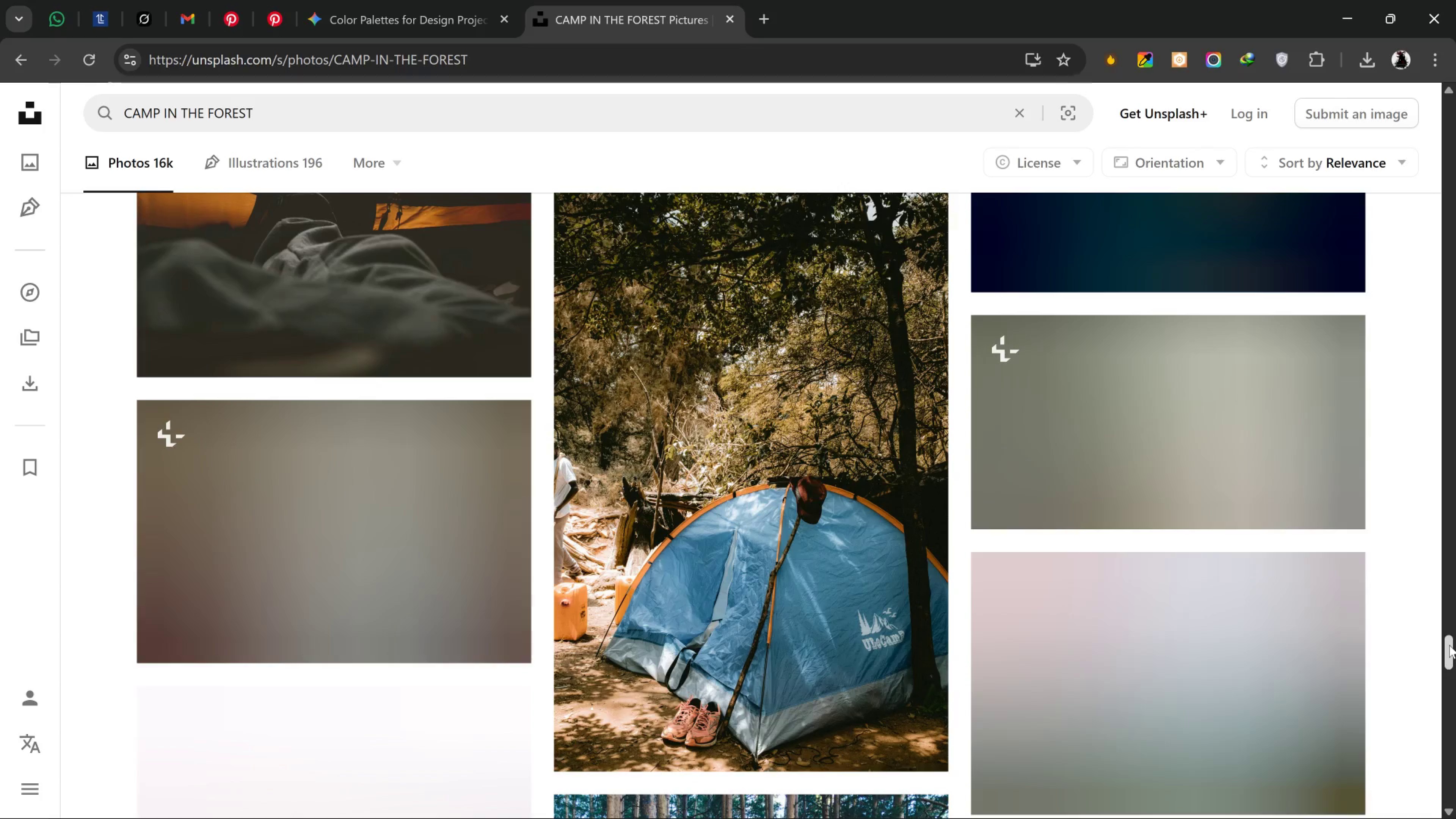 
left_click_drag(start_coordinate=[1449, 645], to_coordinate=[1397, 92])
 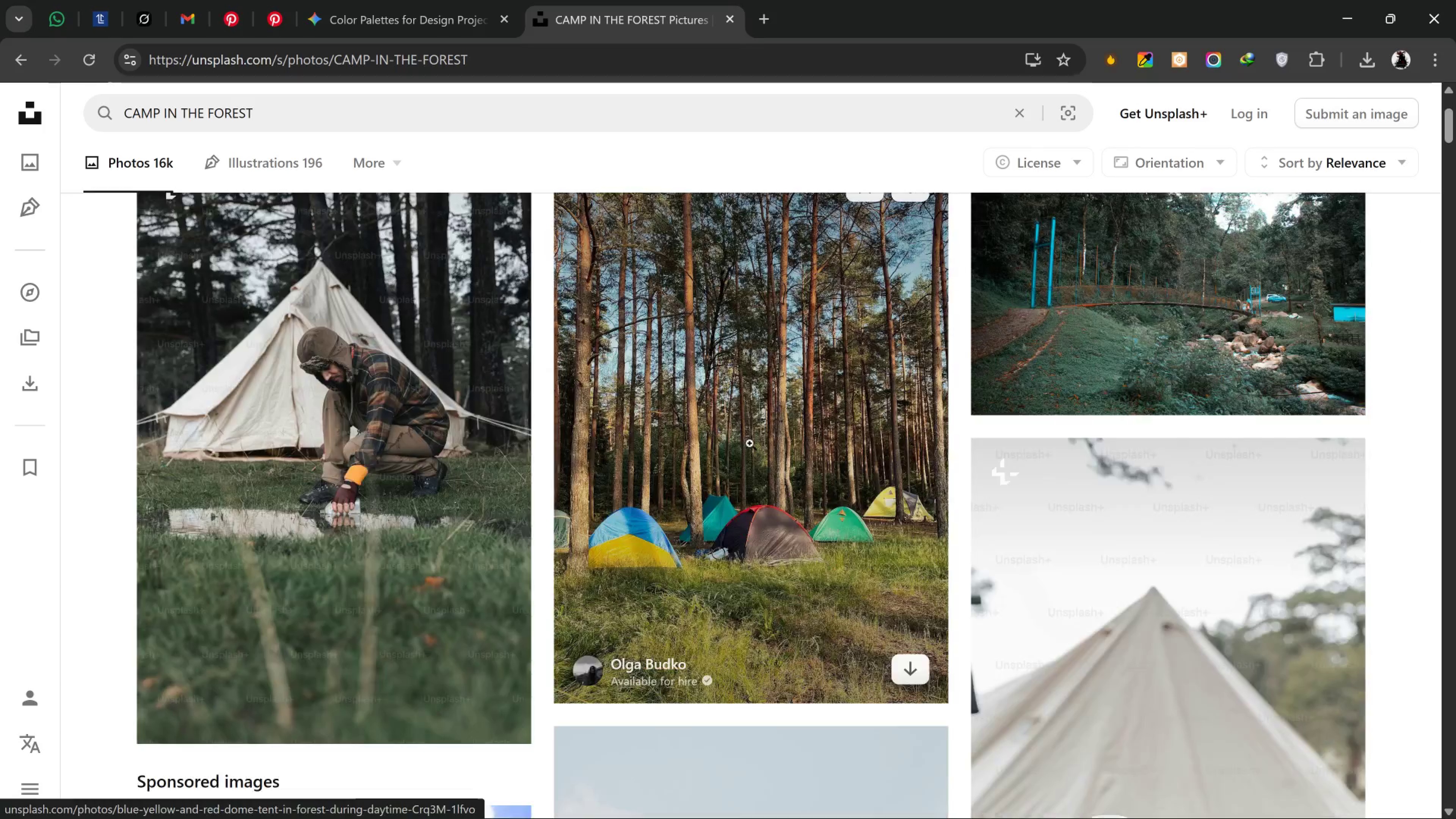 
scroll: coordinate [546, 476], scroll_direction: down, amount: 24.0
 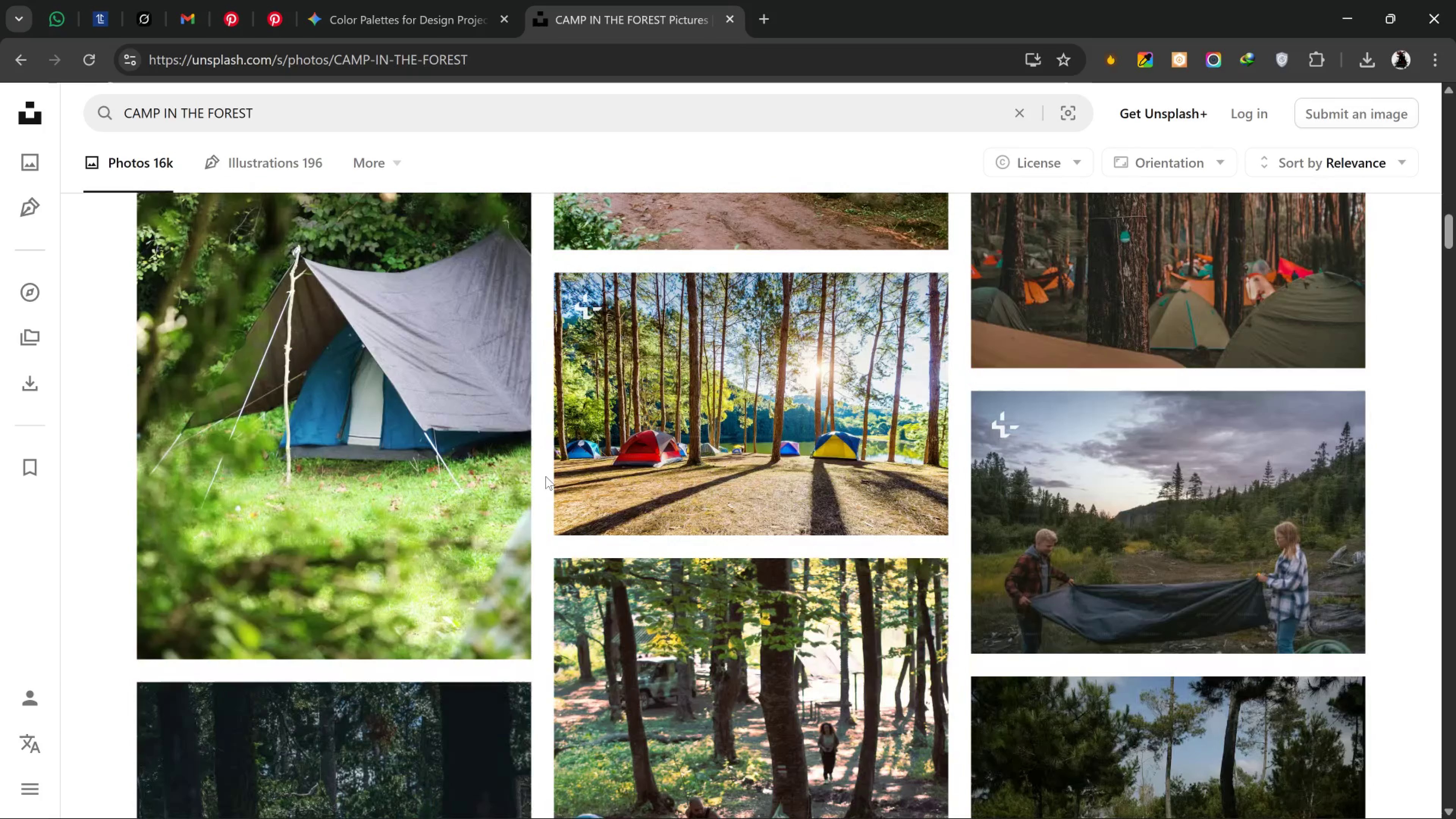 
scroll: coordinate [546, 476], scroll_direction: down, amount: 11.0
 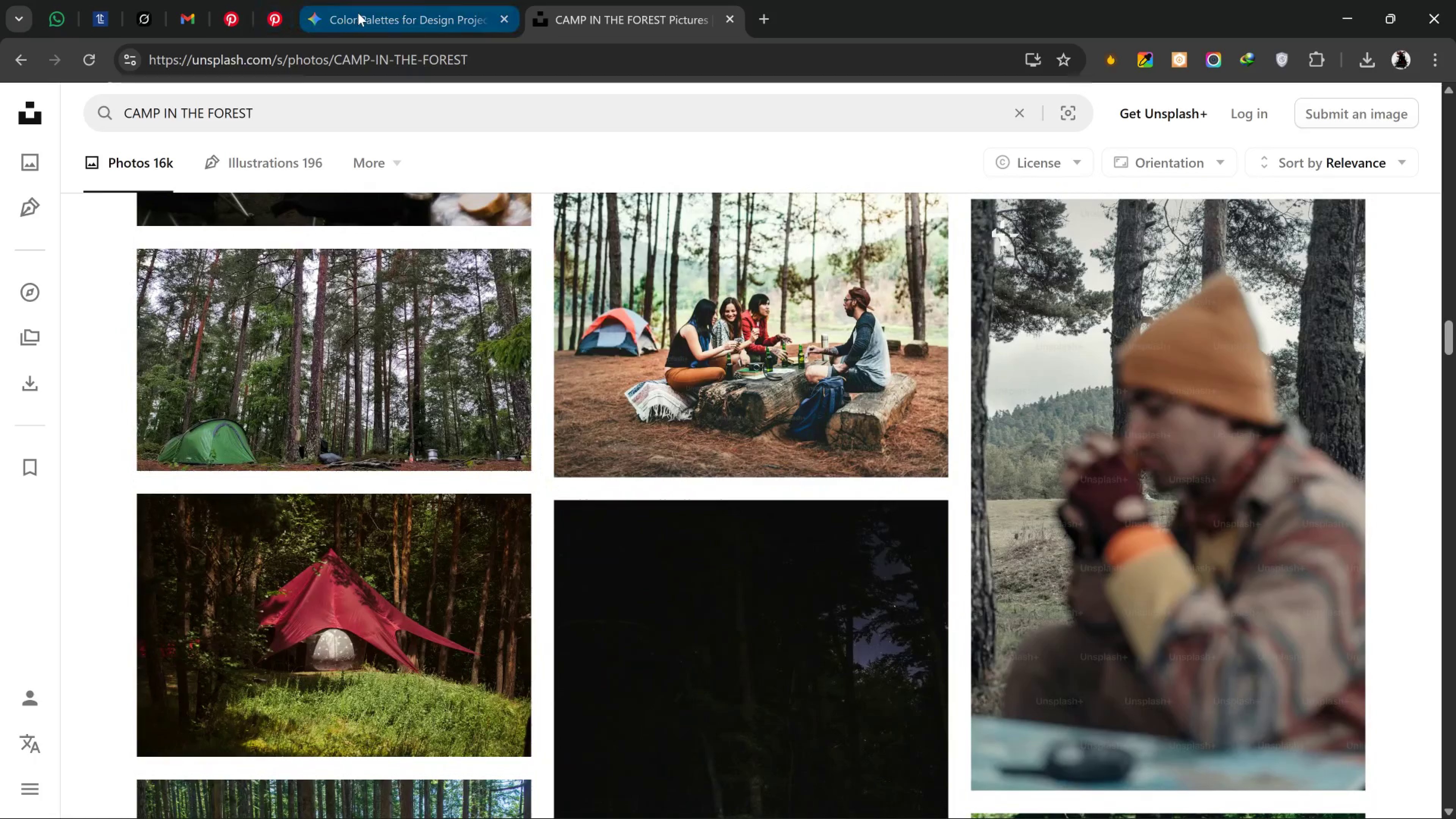 
left_click([358, 13])
 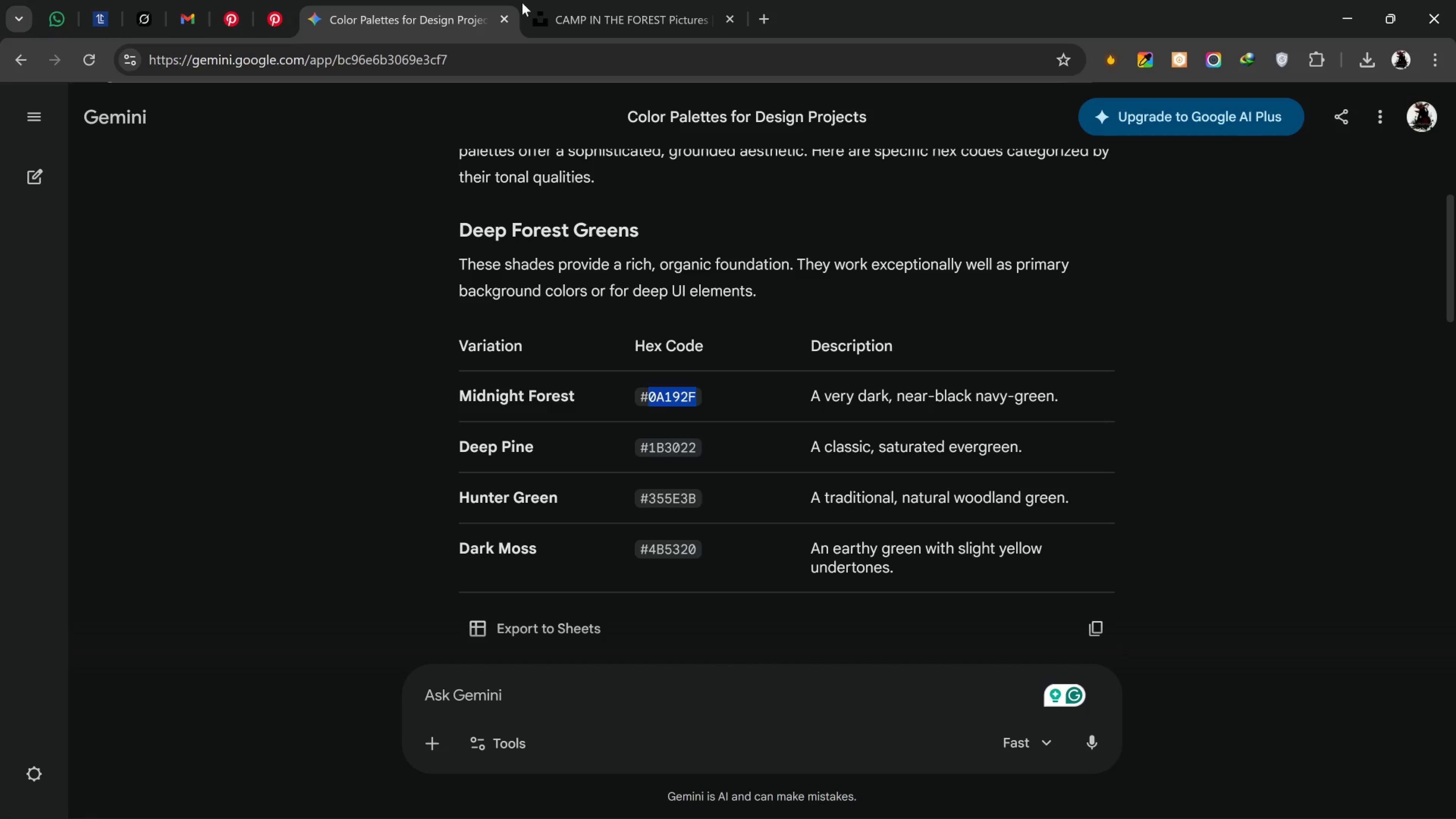 
left_click([524, 3])
 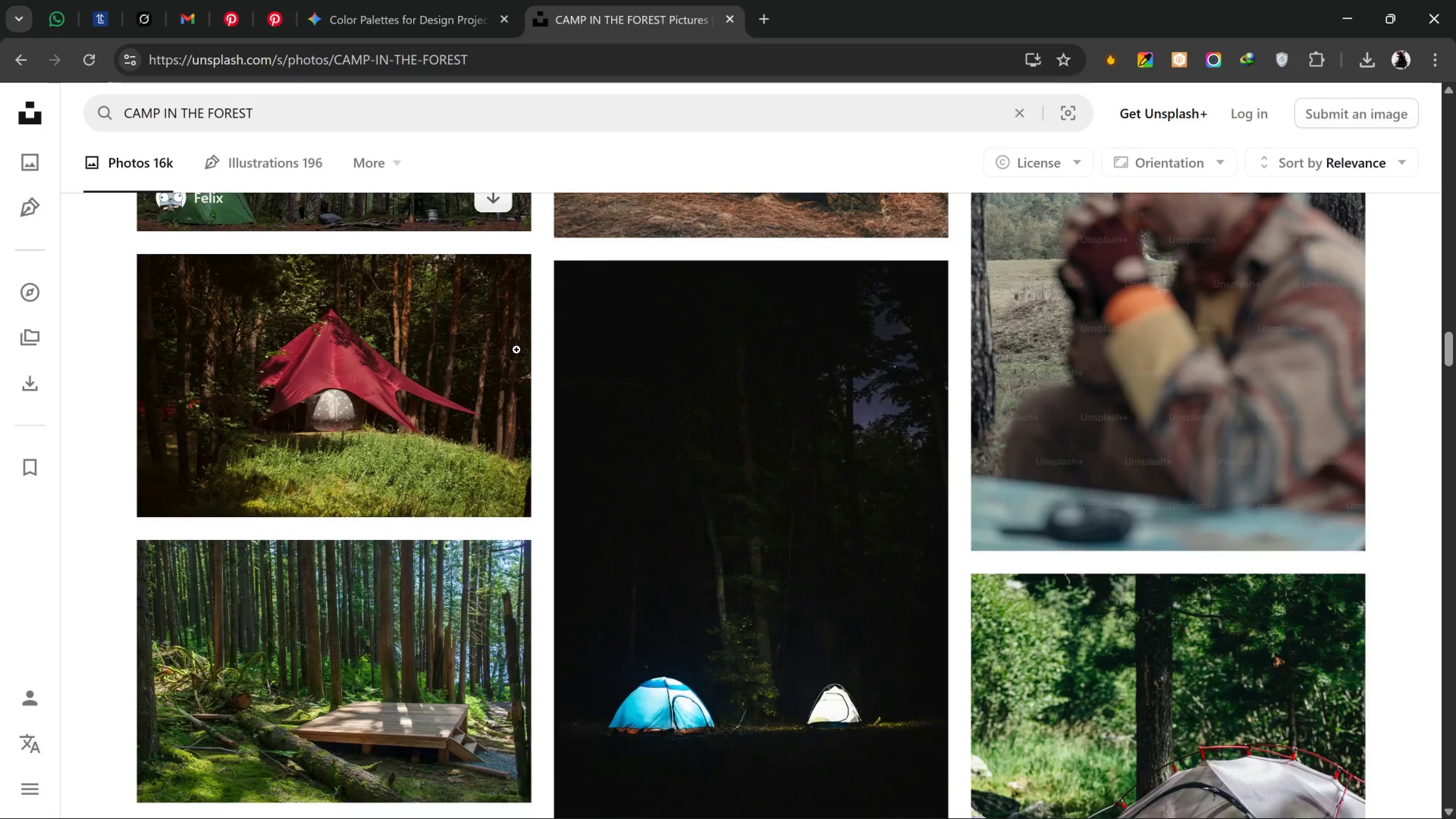 
scroll: coordinate [523, 355], scroll_direction: down, amount: 7.0
 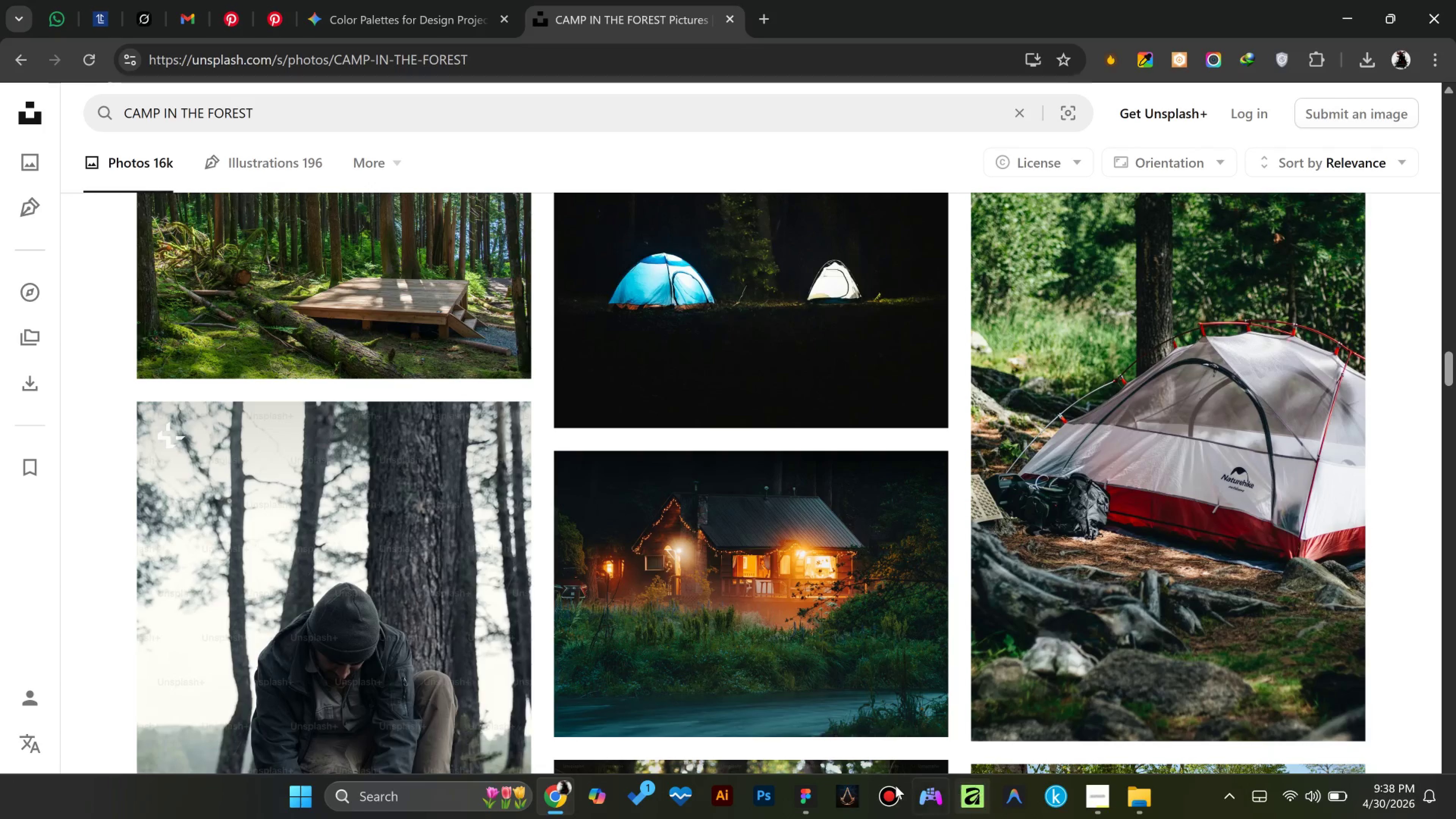 
wait(5.43)
 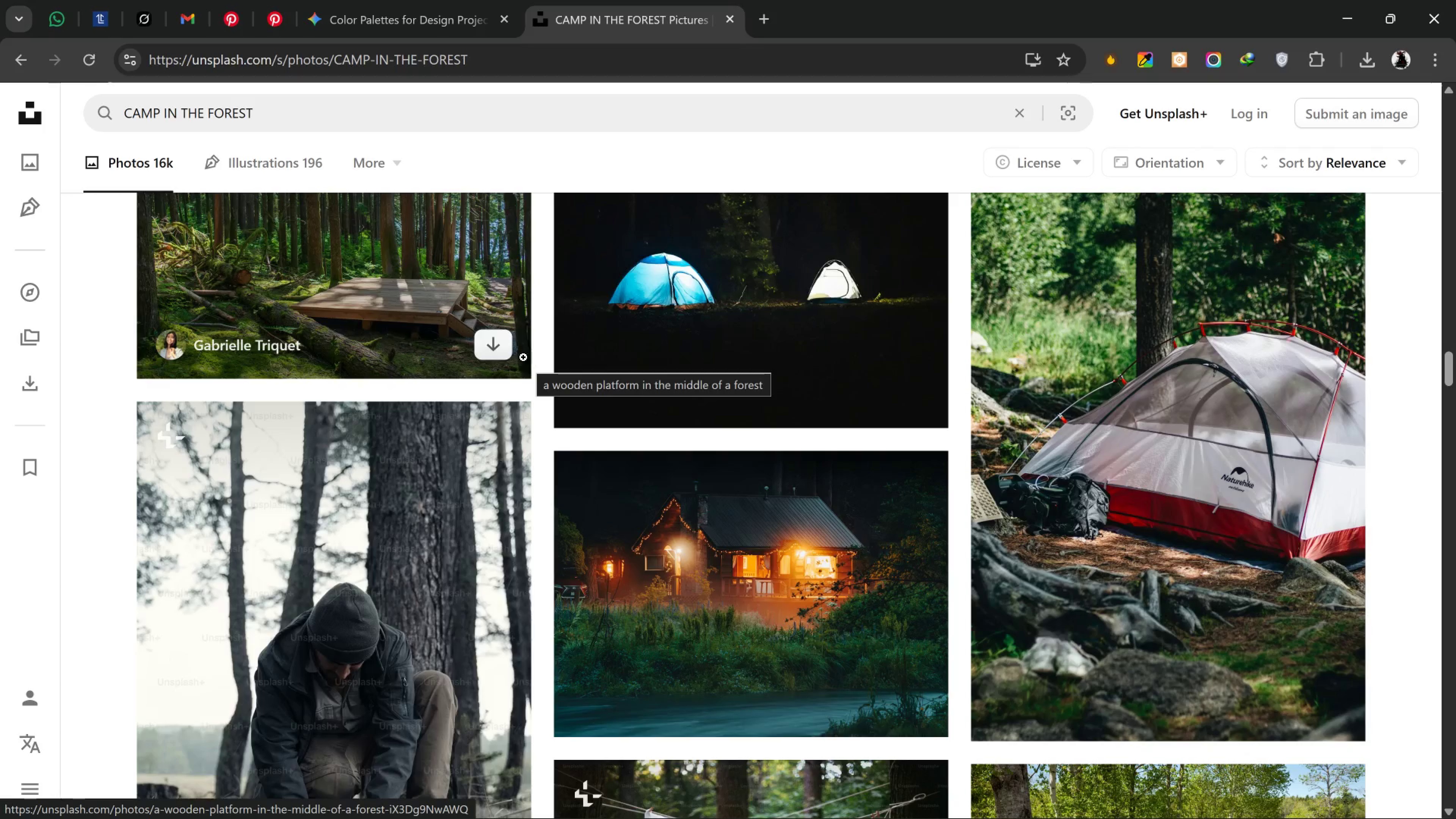 
left_click([800, 801])
 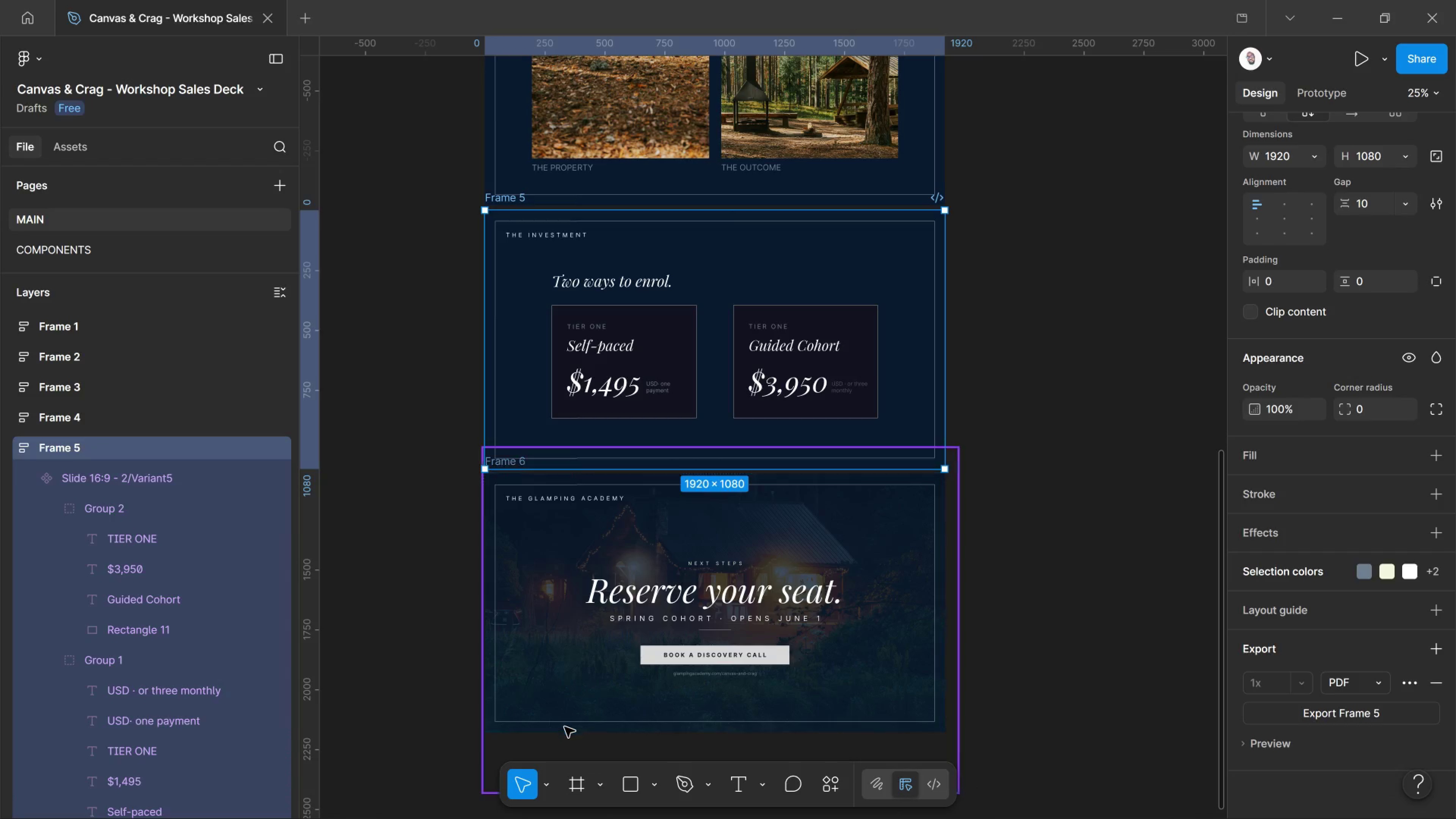 
hold_key(key=ControlLeft, duration=1.38)
scroll: coordinate [910, 578], scroll_direction: up, amount: 16.0
 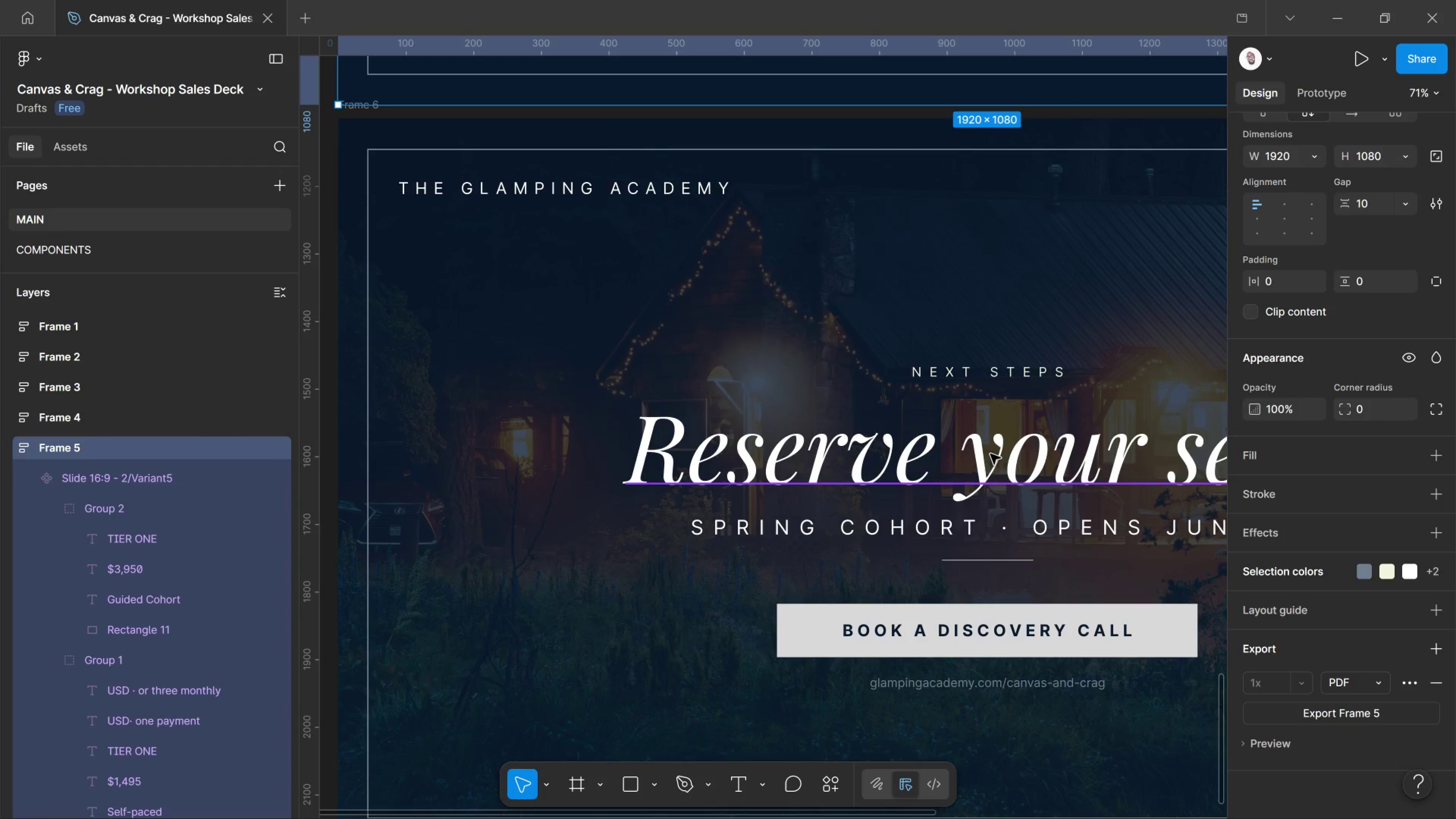 
hold_key(key=ControlLeft, duration=0.63)
left_click([990, 454])
 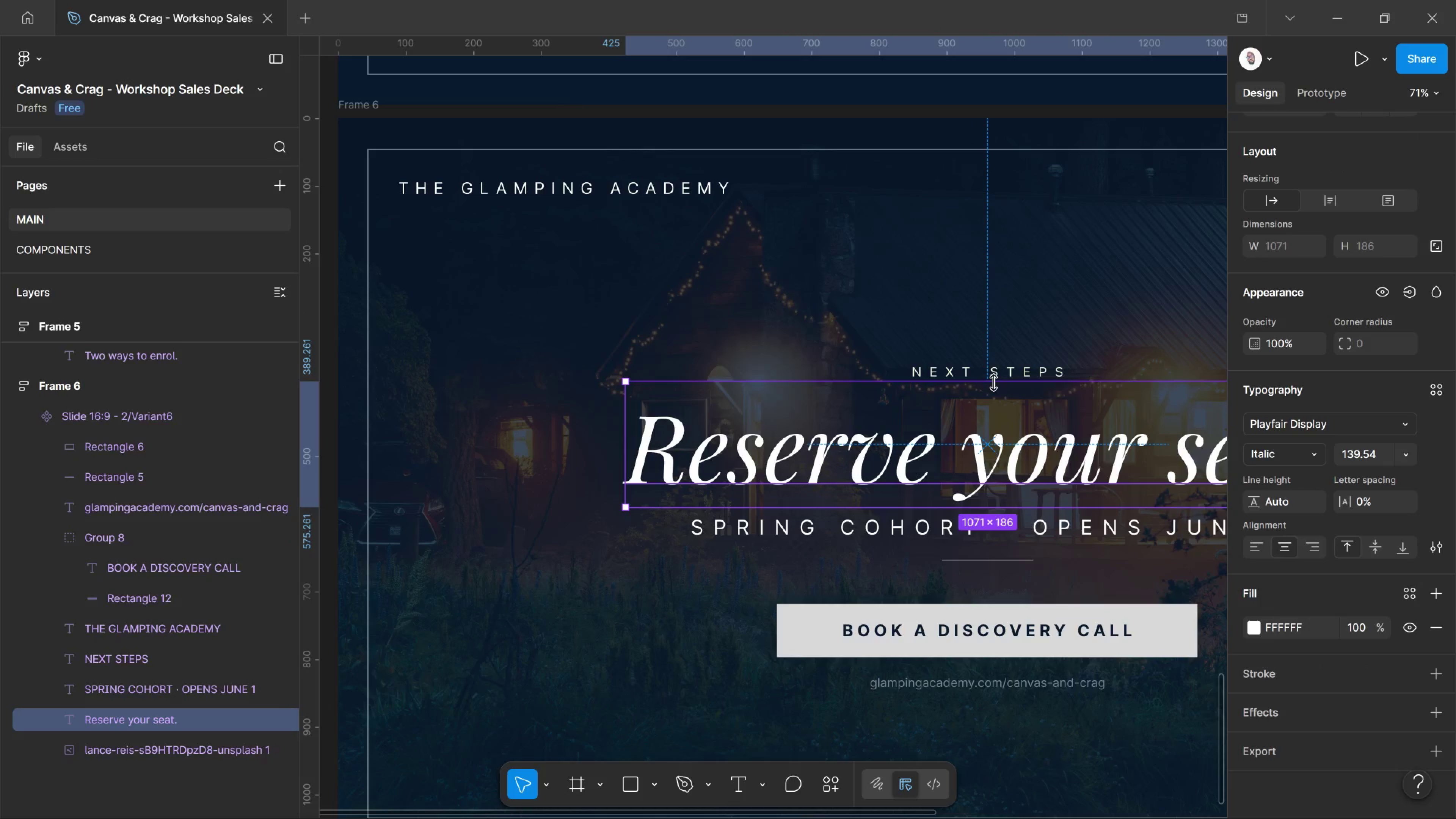 
hold_key(key=ShiftLeft, duration=1.16)
left_click([985, 369])
 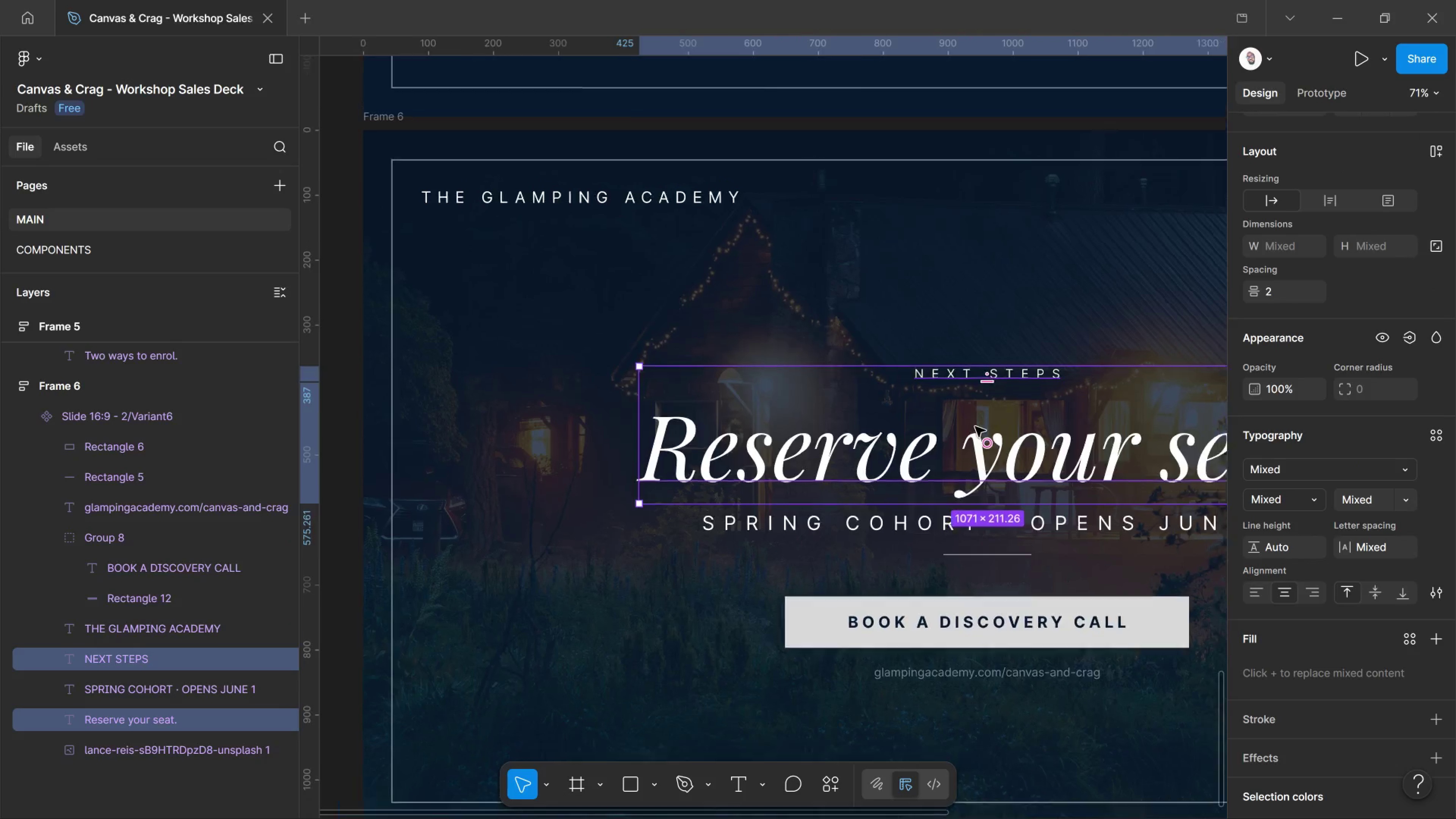 
hold_key(key=ControlLeft, duration=0.57)
scroll: coordinate [975, 427], scroll_direction: down, amount: 6.0
 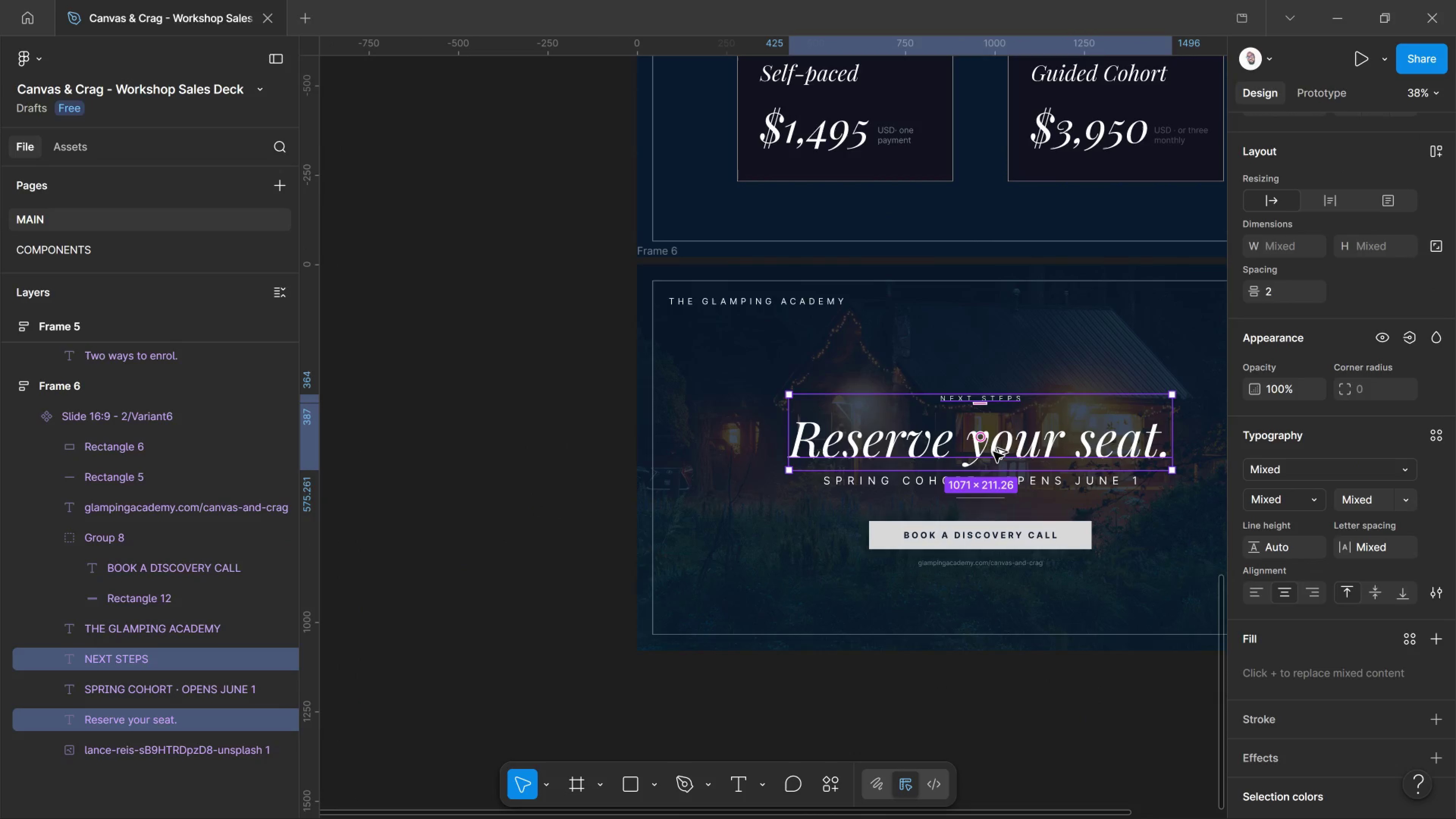 
hold_key(key=AltLeft, duration=1.74)
left_click_drag(start_coordinate=[993, 452], to_coordinate=[798, 599])
 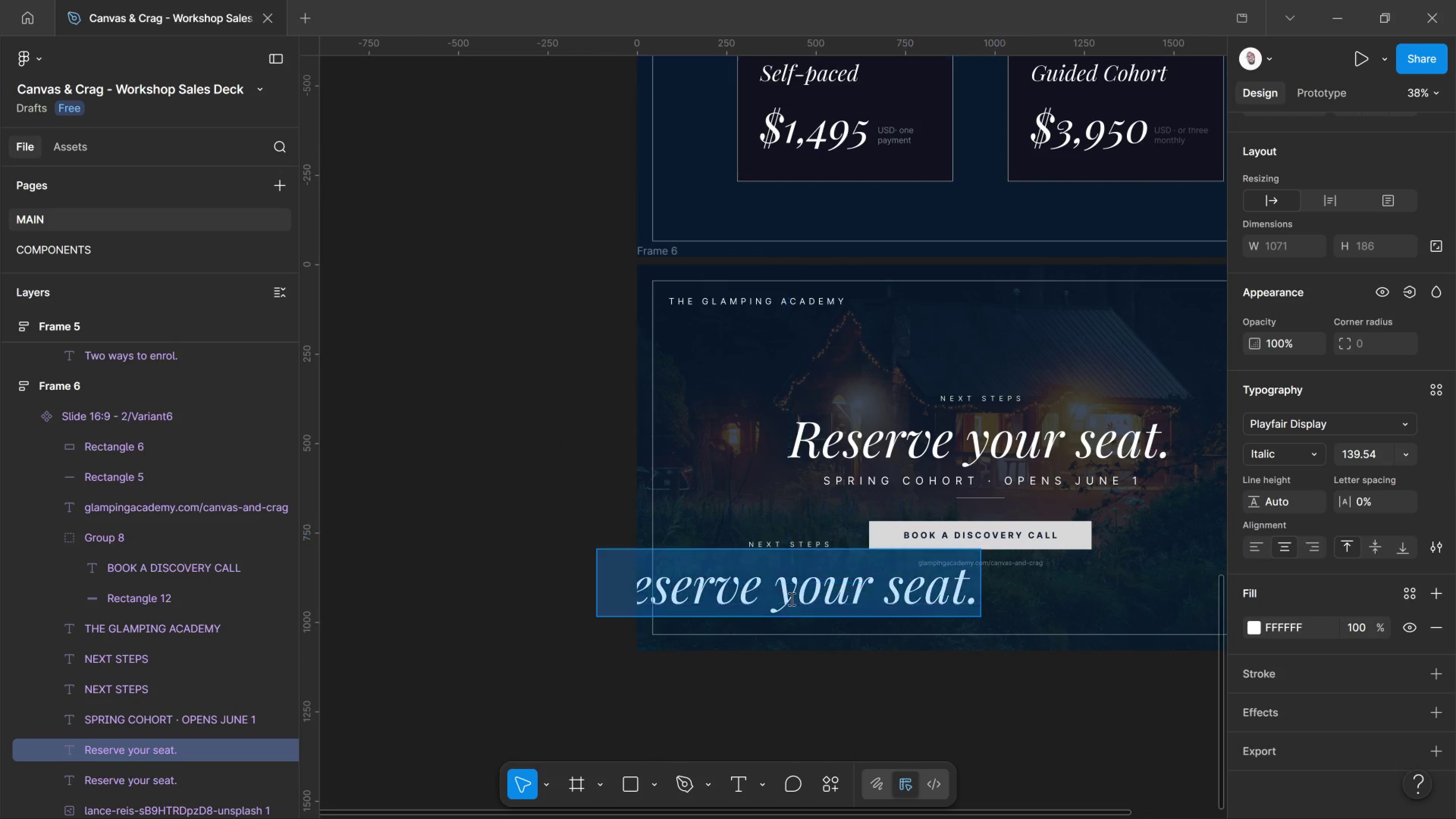 
double_click([791, 599])
 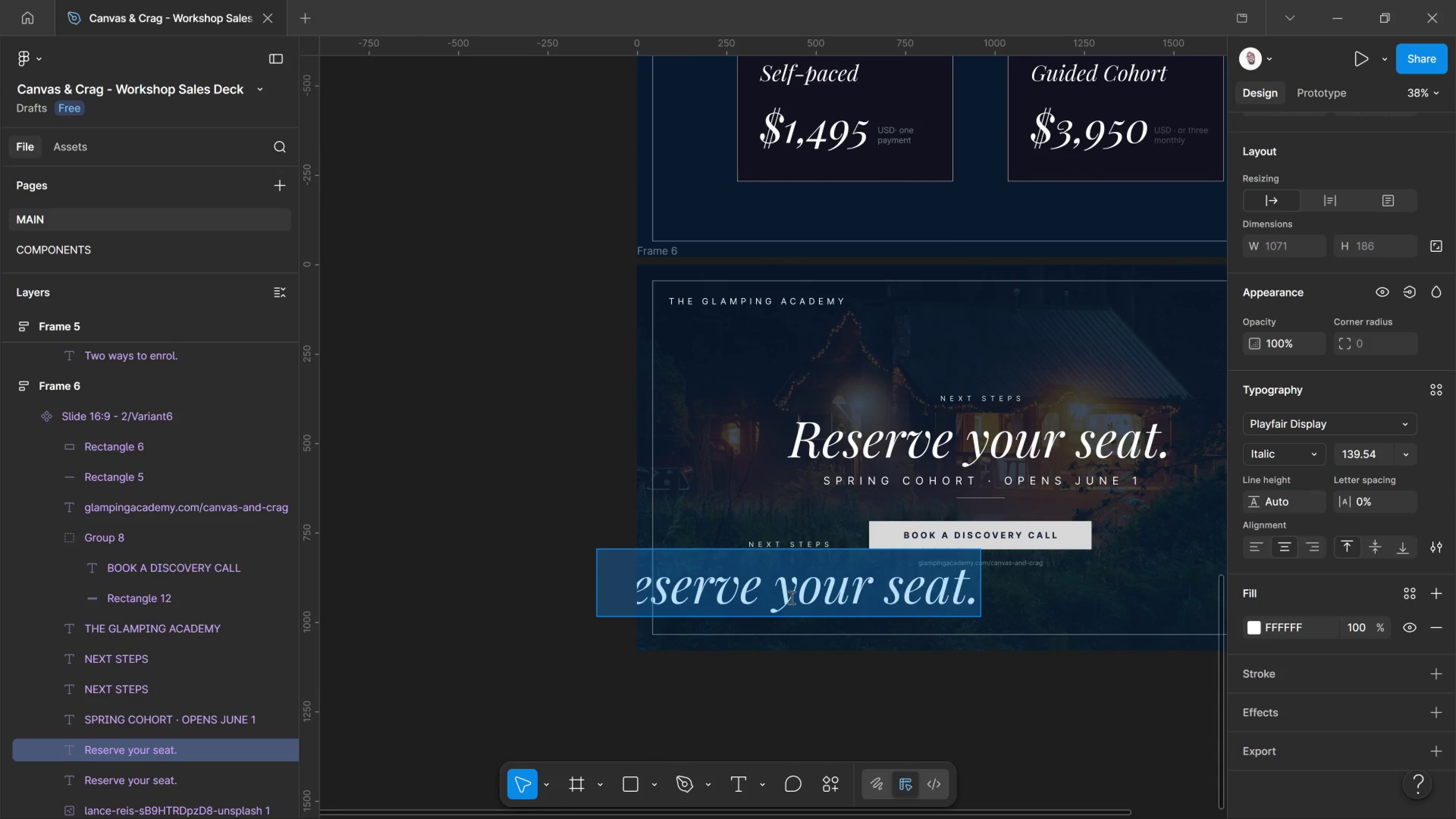 
hold_key(key=Comma, duration=1.52)
 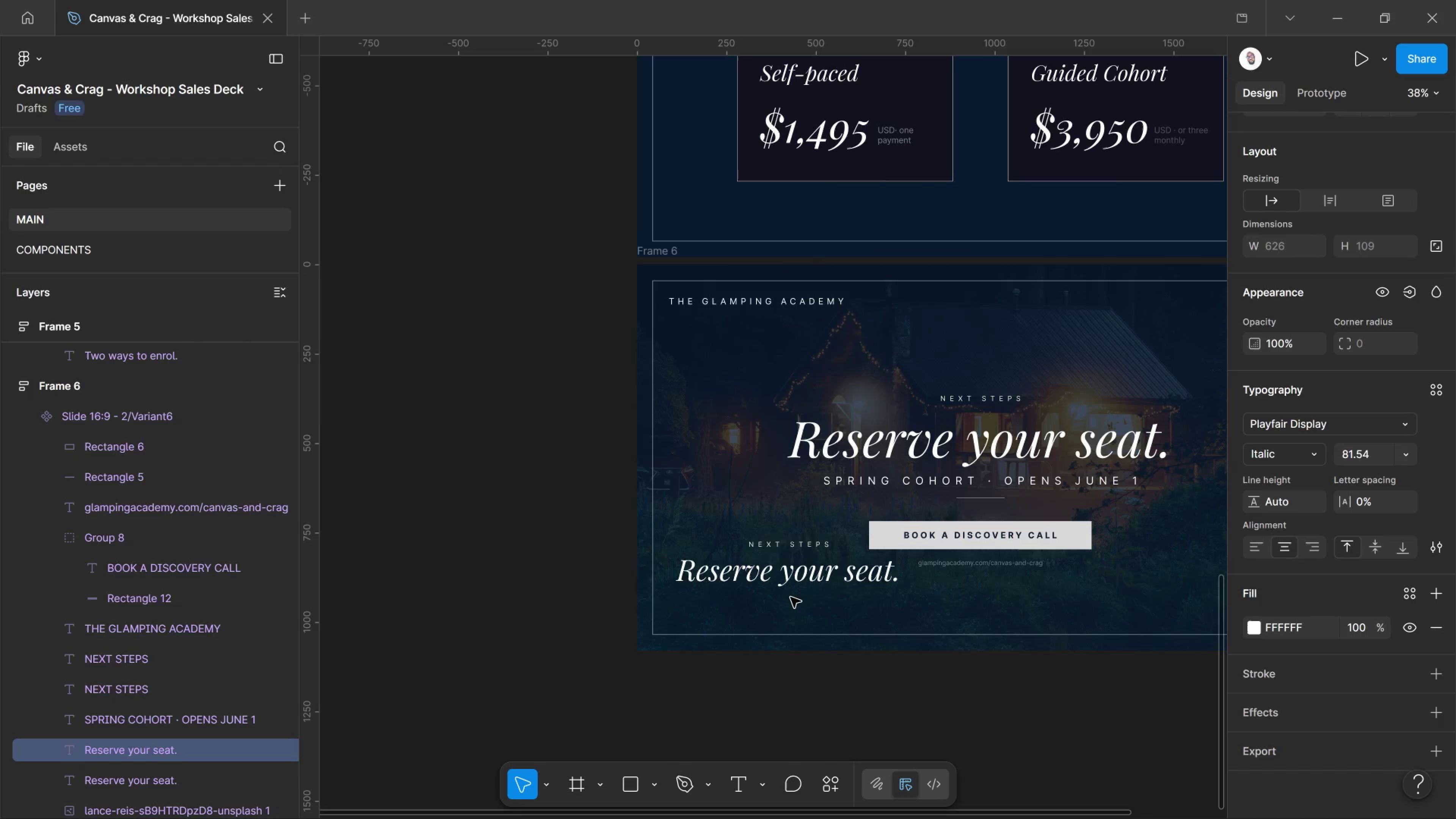 
hold_key(key=Comma, duration=1.52)
 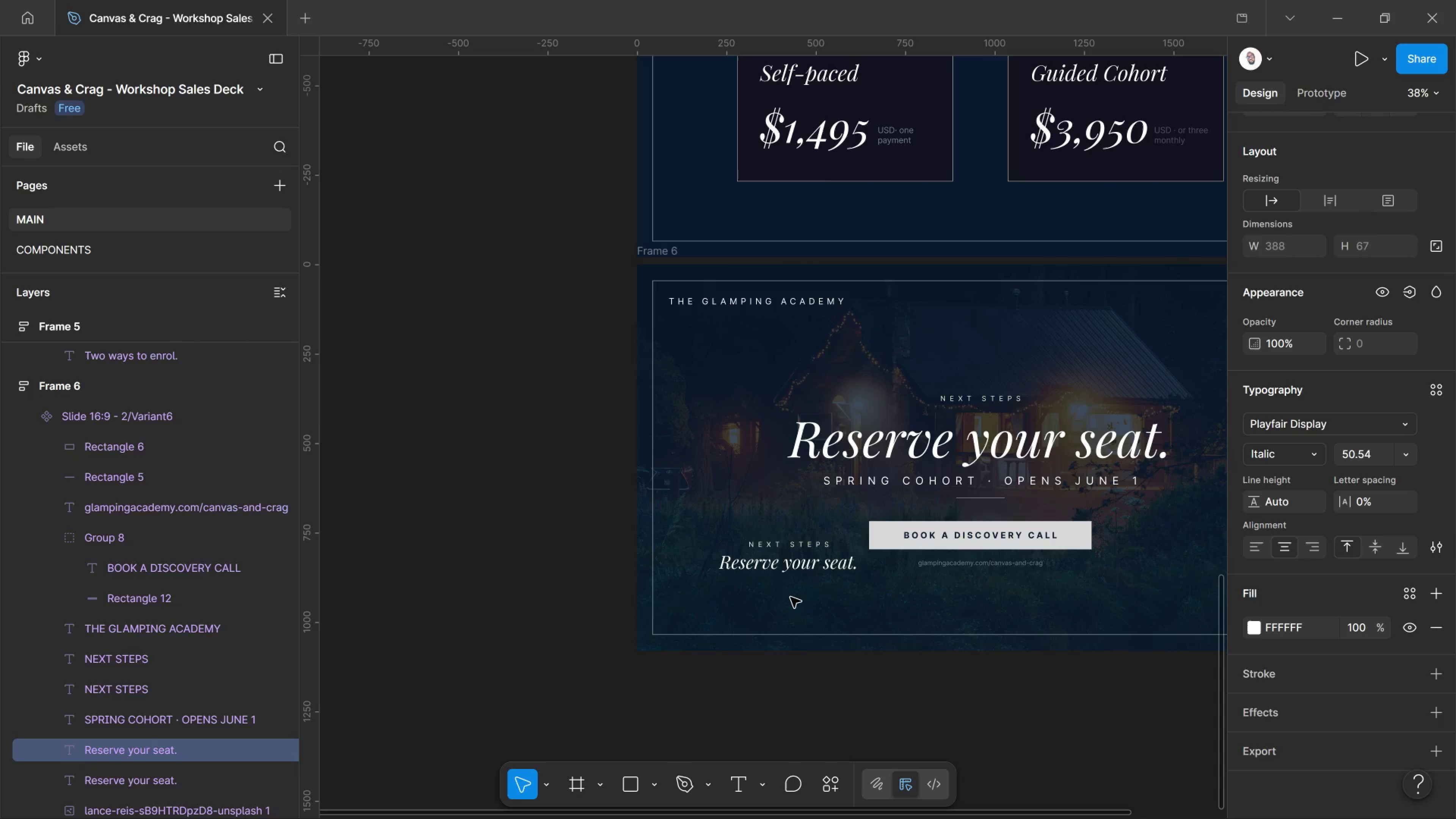 
key(Control+Shift+Comma)
 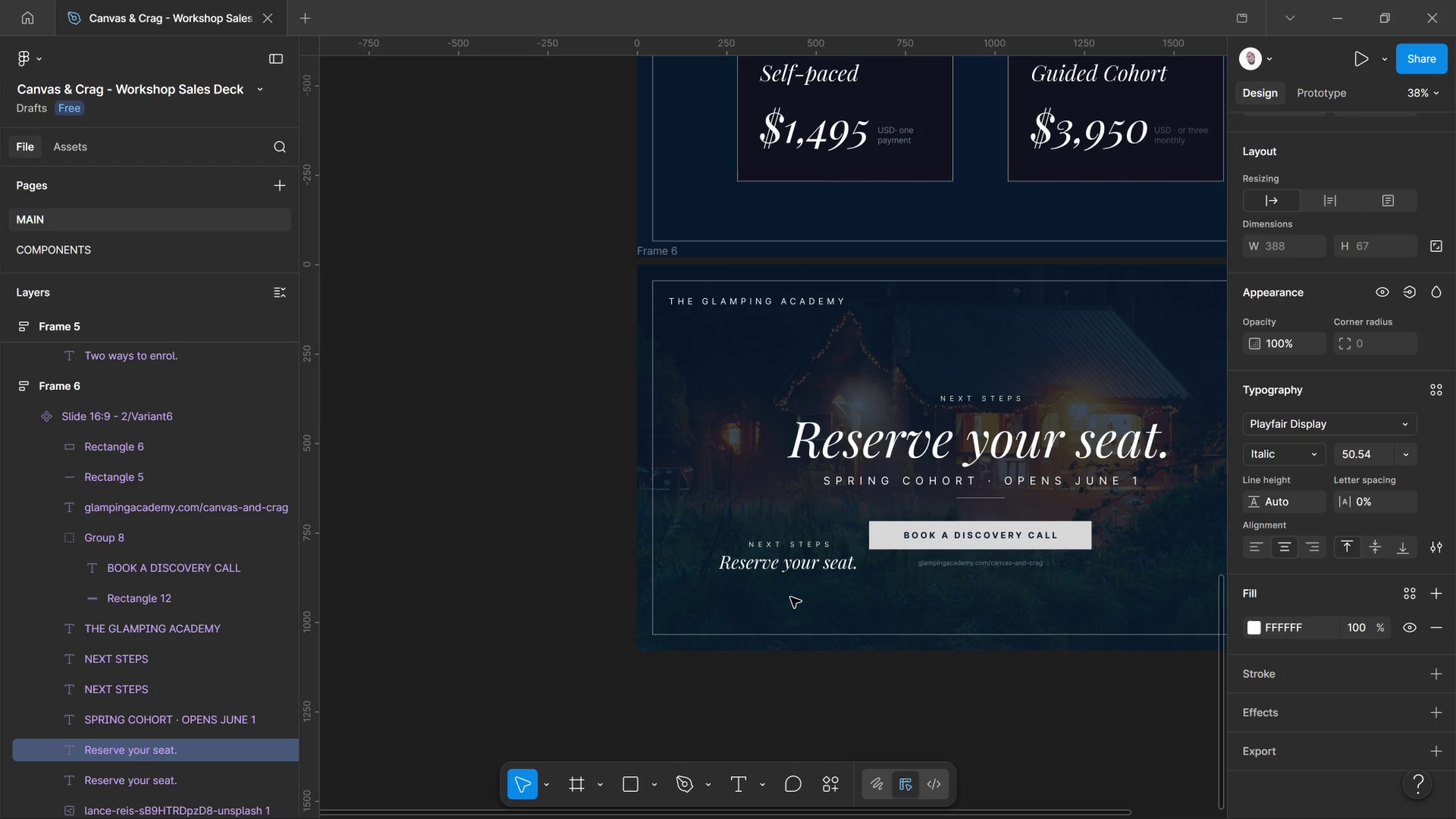 
key(Control+Shift+Comma)
 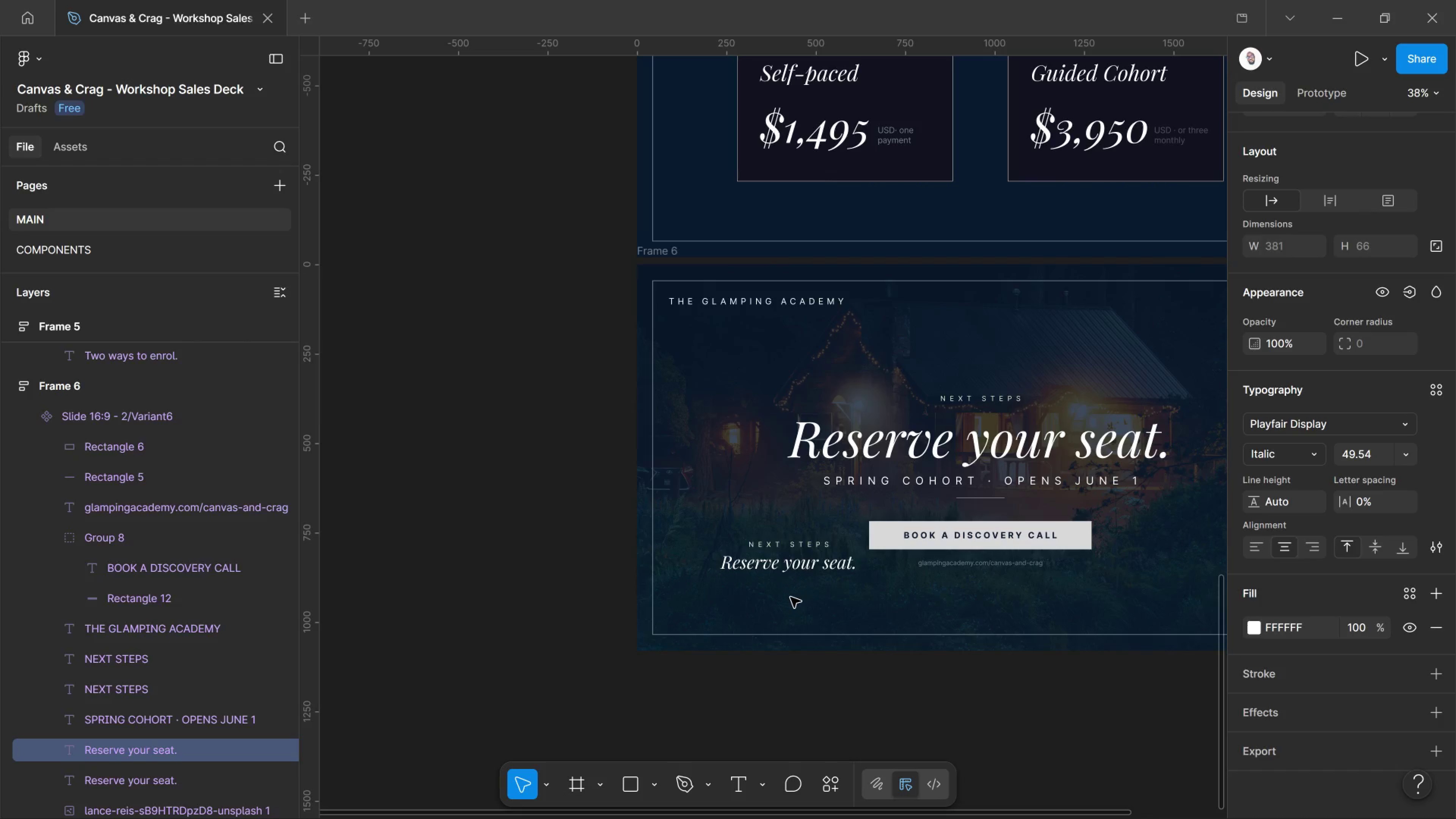 
key(Control+Shift+Comma)
 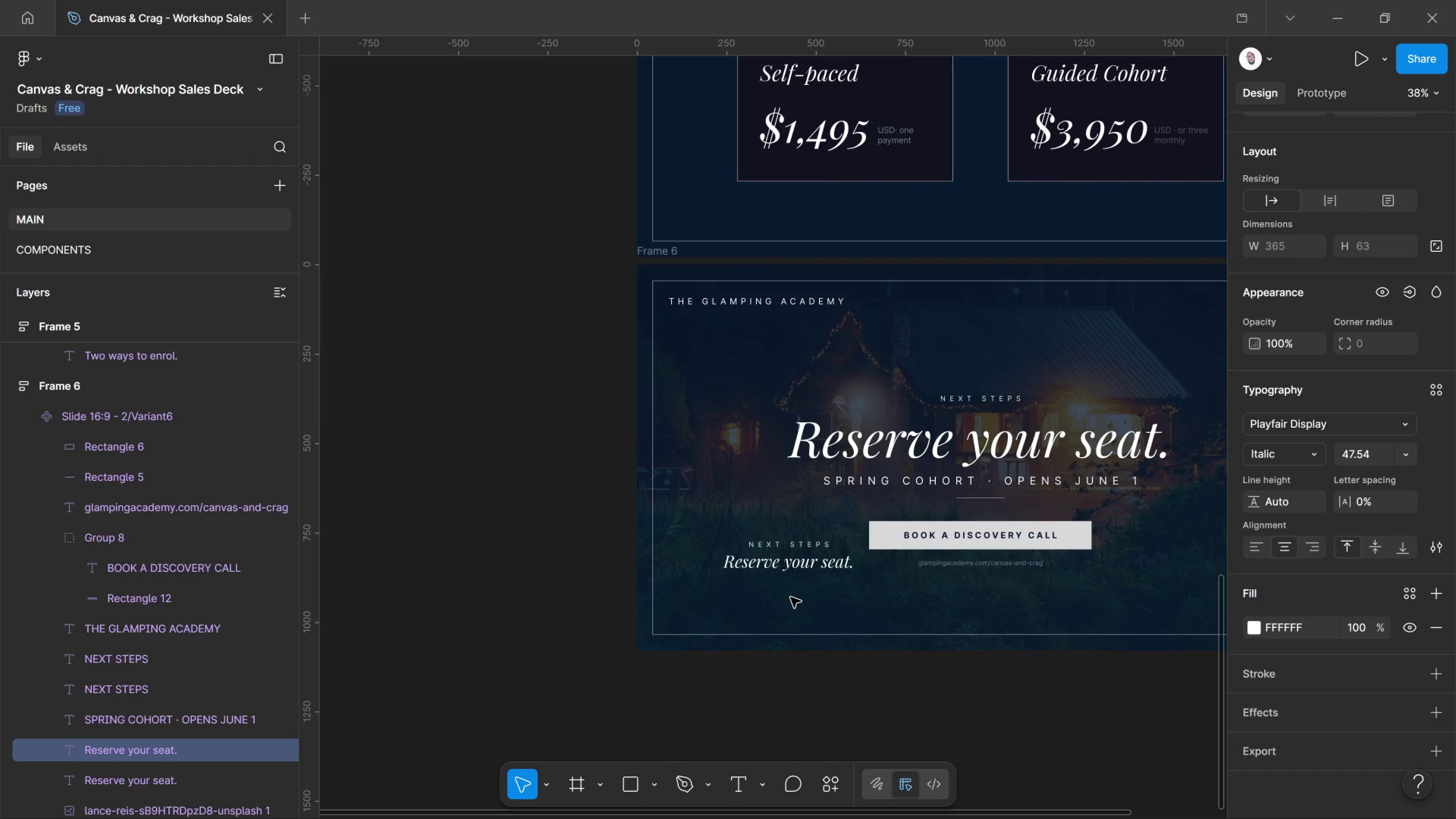 
key(Control+Shift+Comma)
 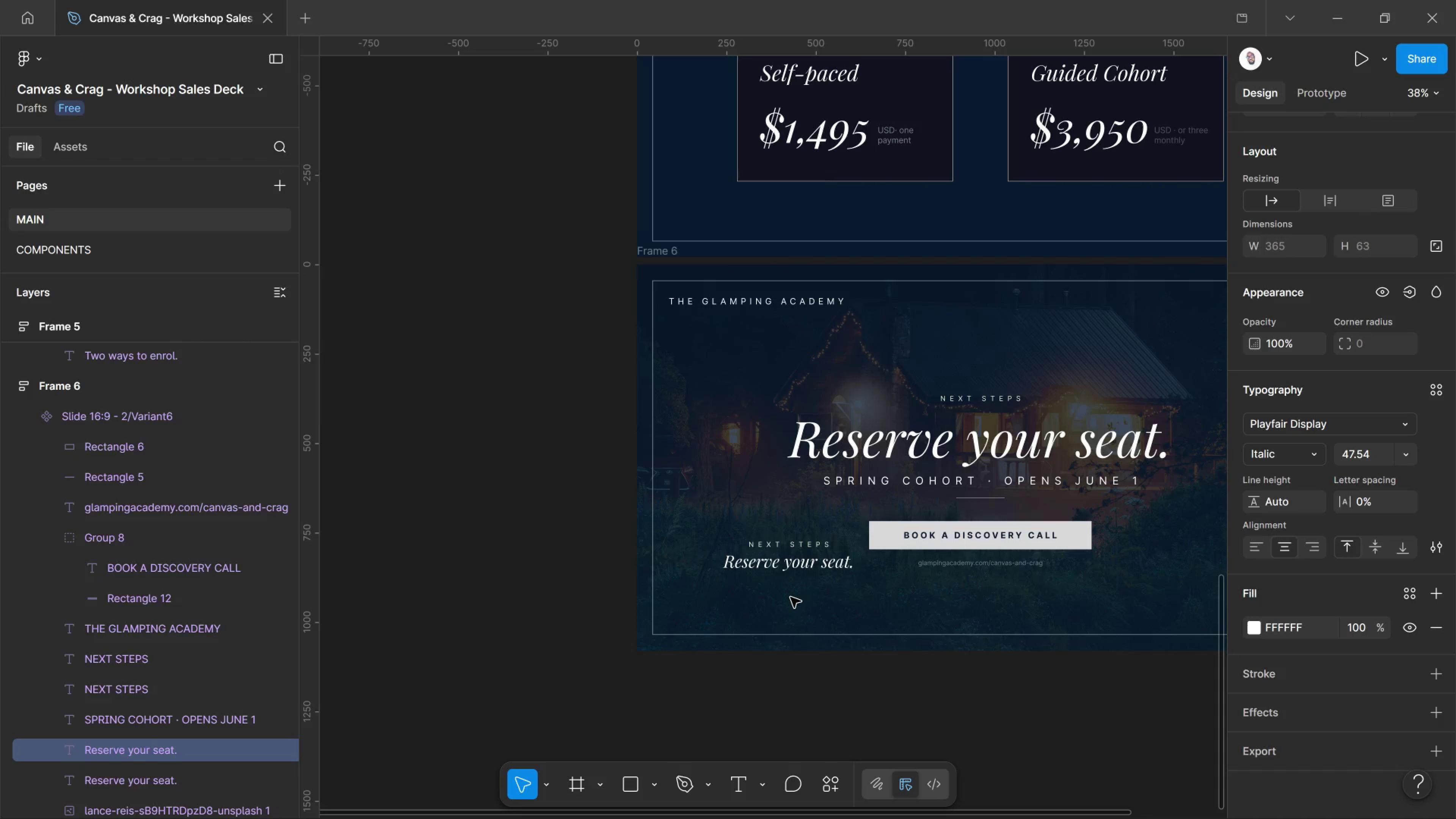 
key(Control+Shift+Comma)
 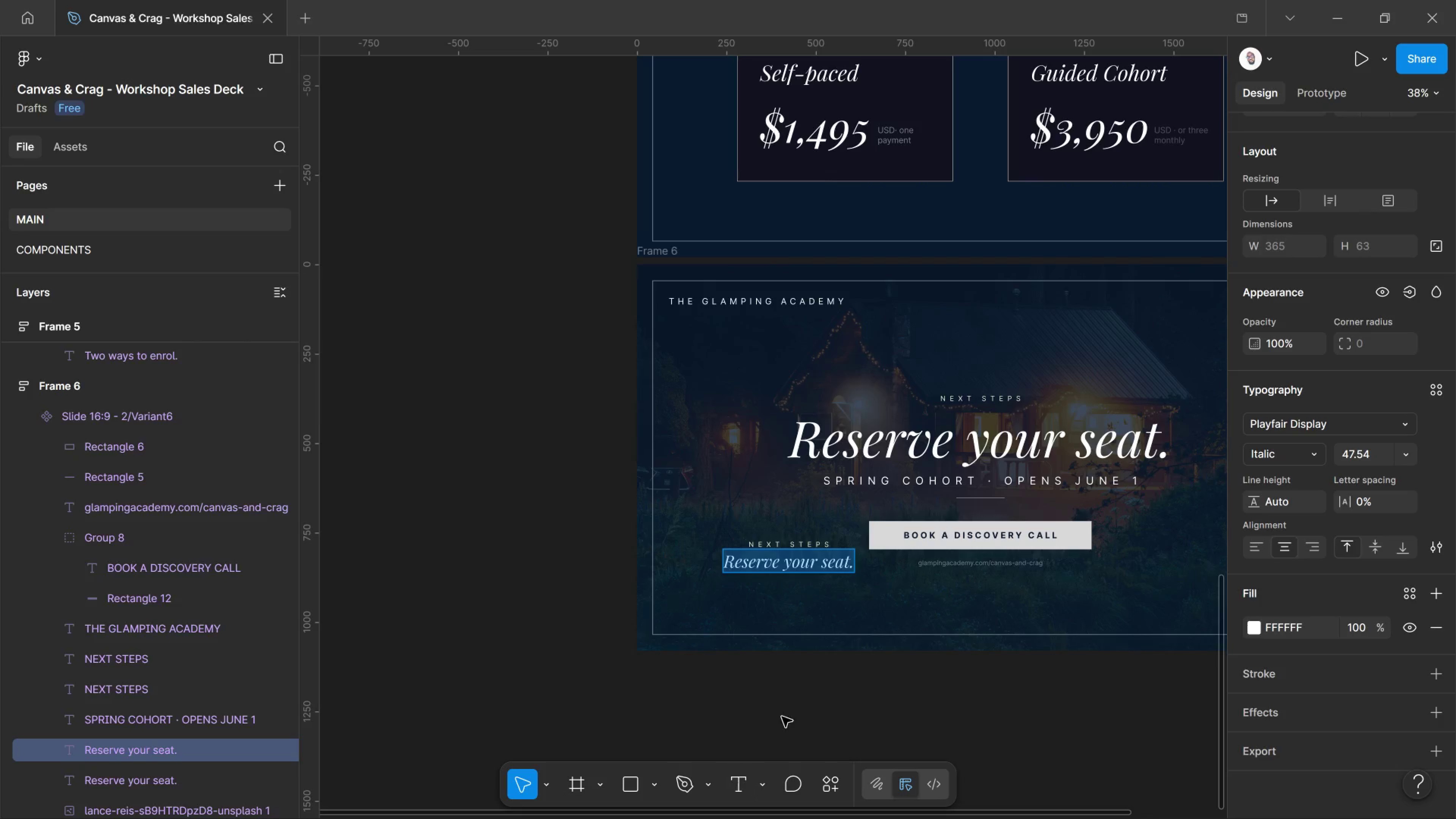 
wait(5.54)
 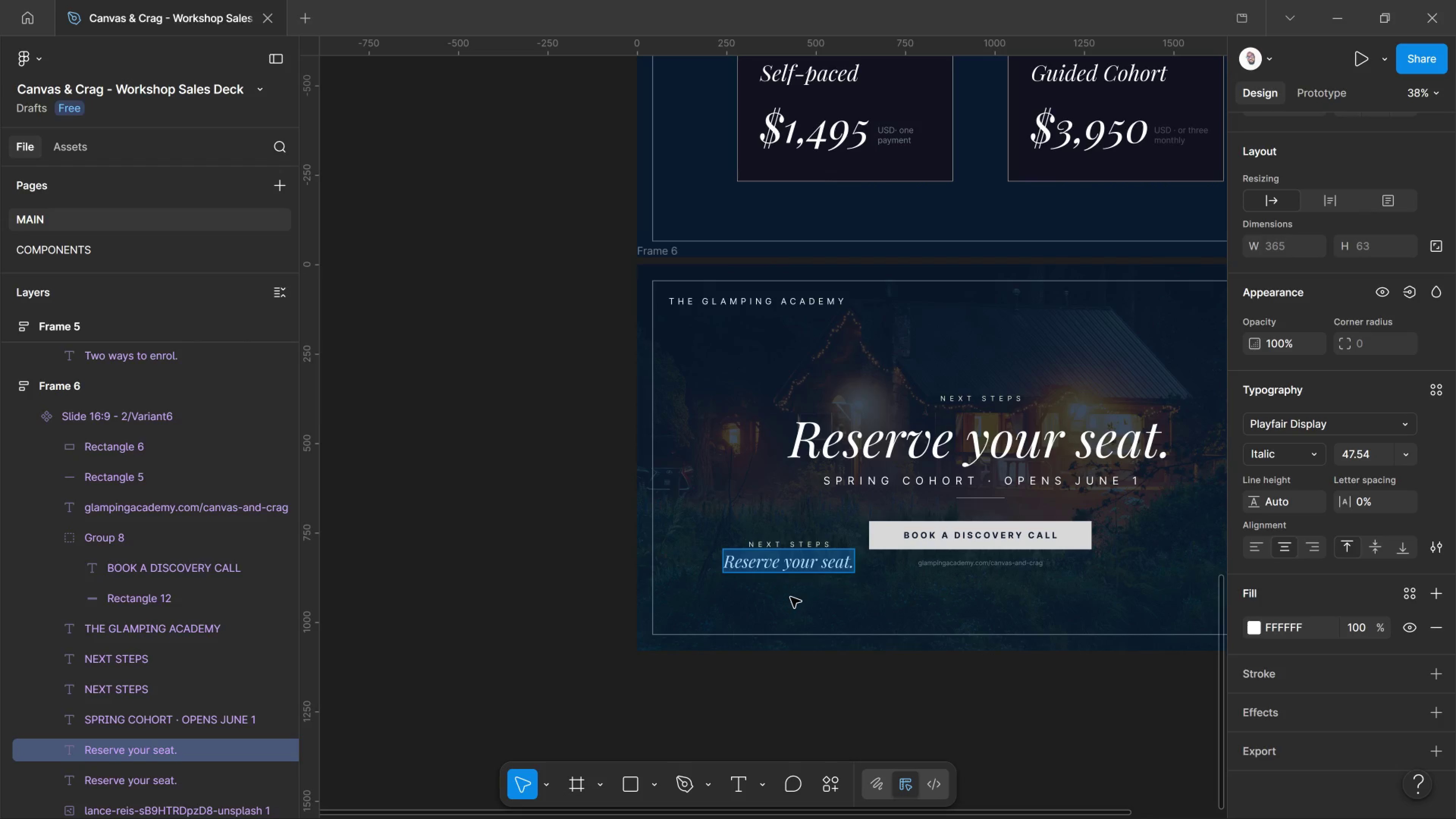 
hold_key(key=ControlLeft, duration=0.76)
scroll: coordinate [844, 560], scroll_direction: up, amount: 10.0
 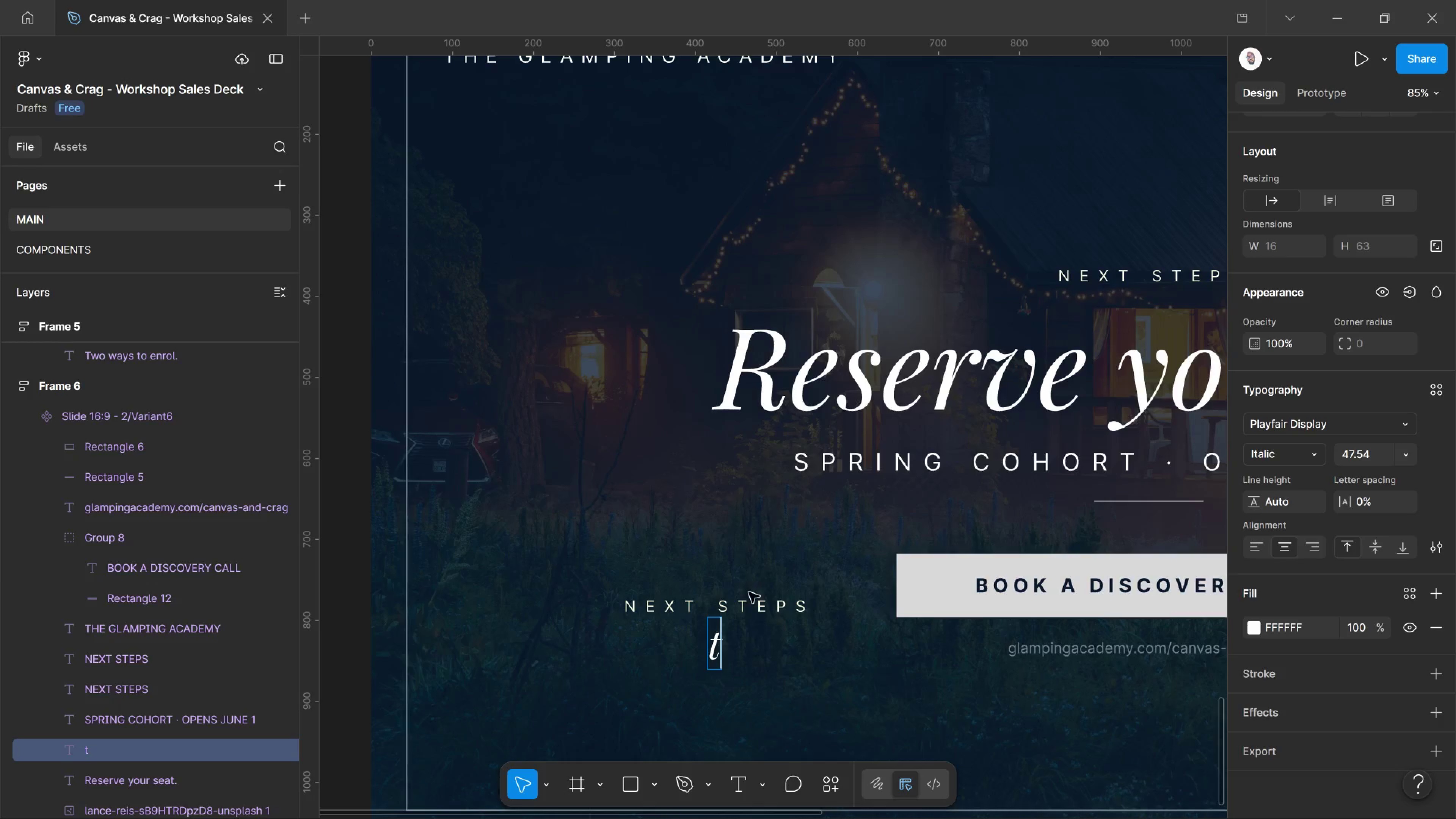 
key(T)
 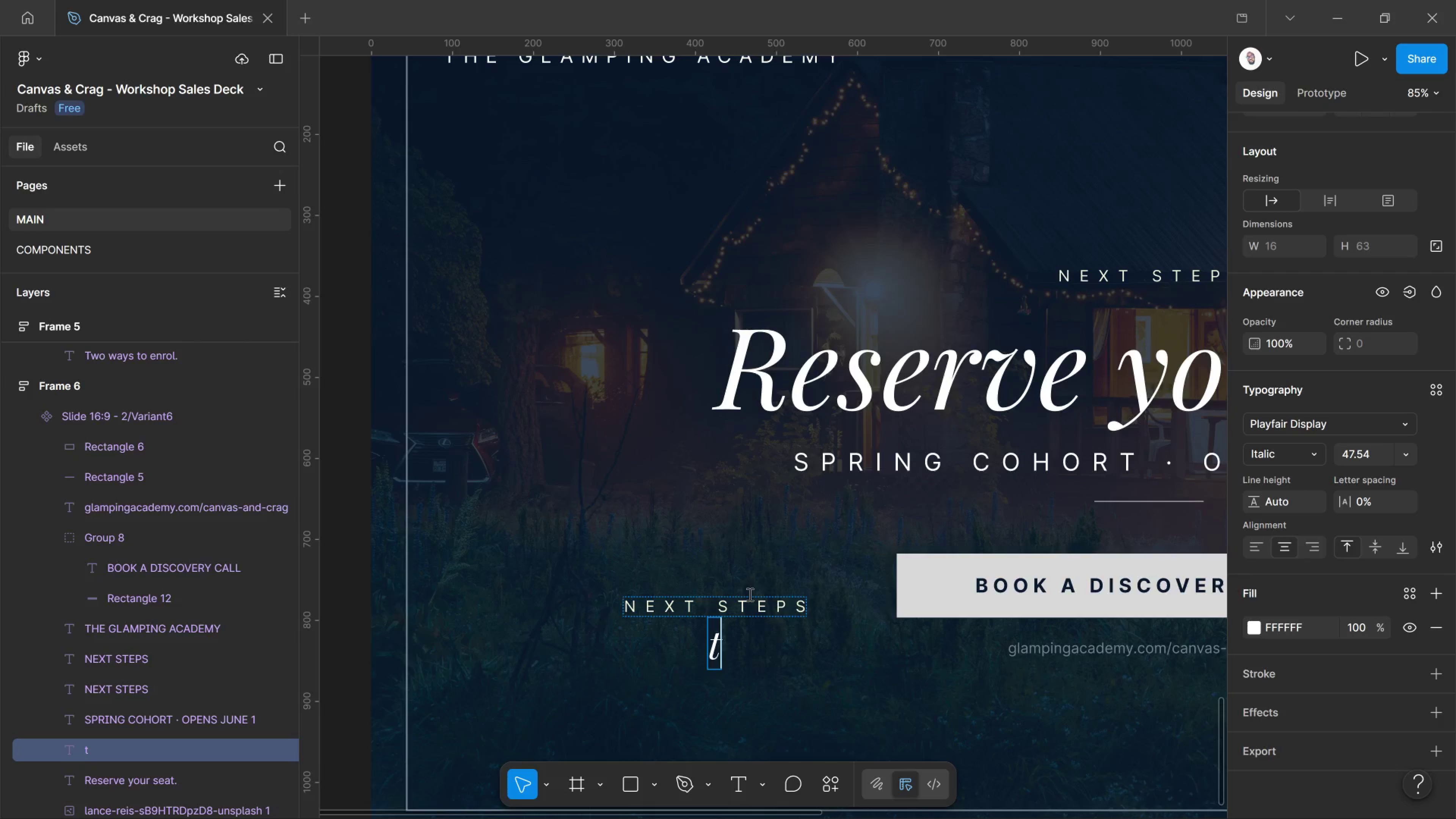 
key(Control+Z)
 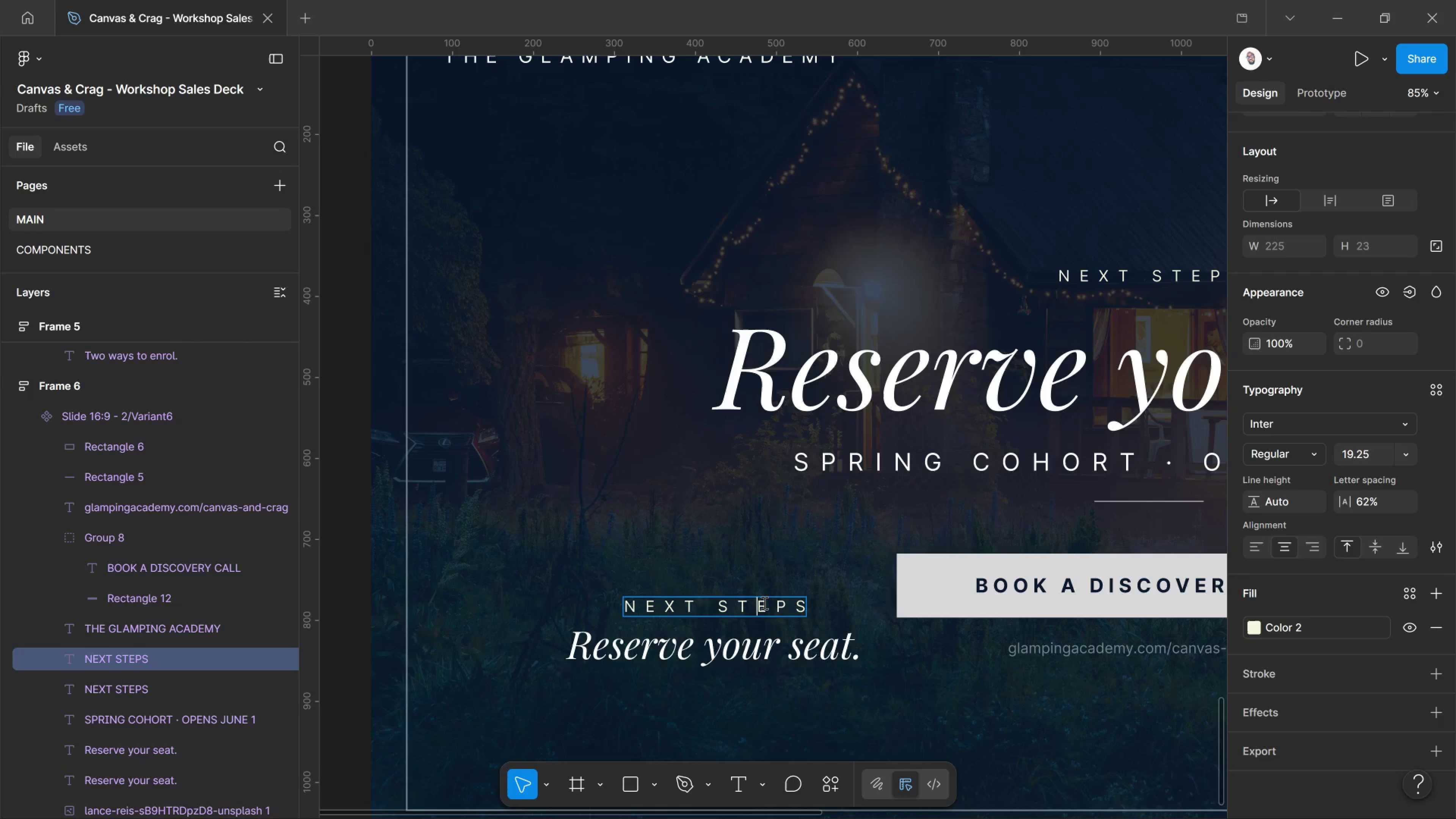 
left_click([764, 602])
 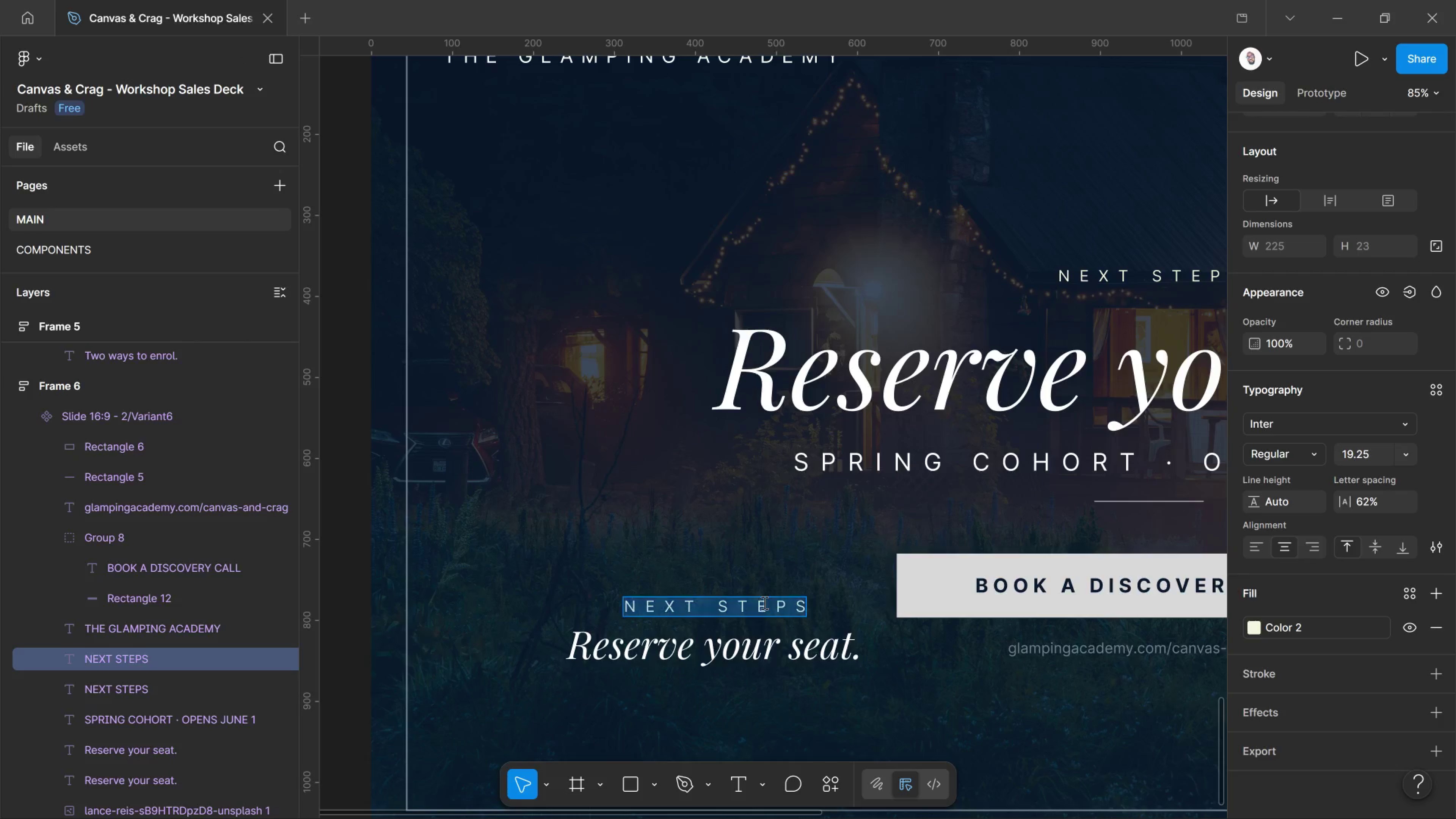 
key(Control+A)
 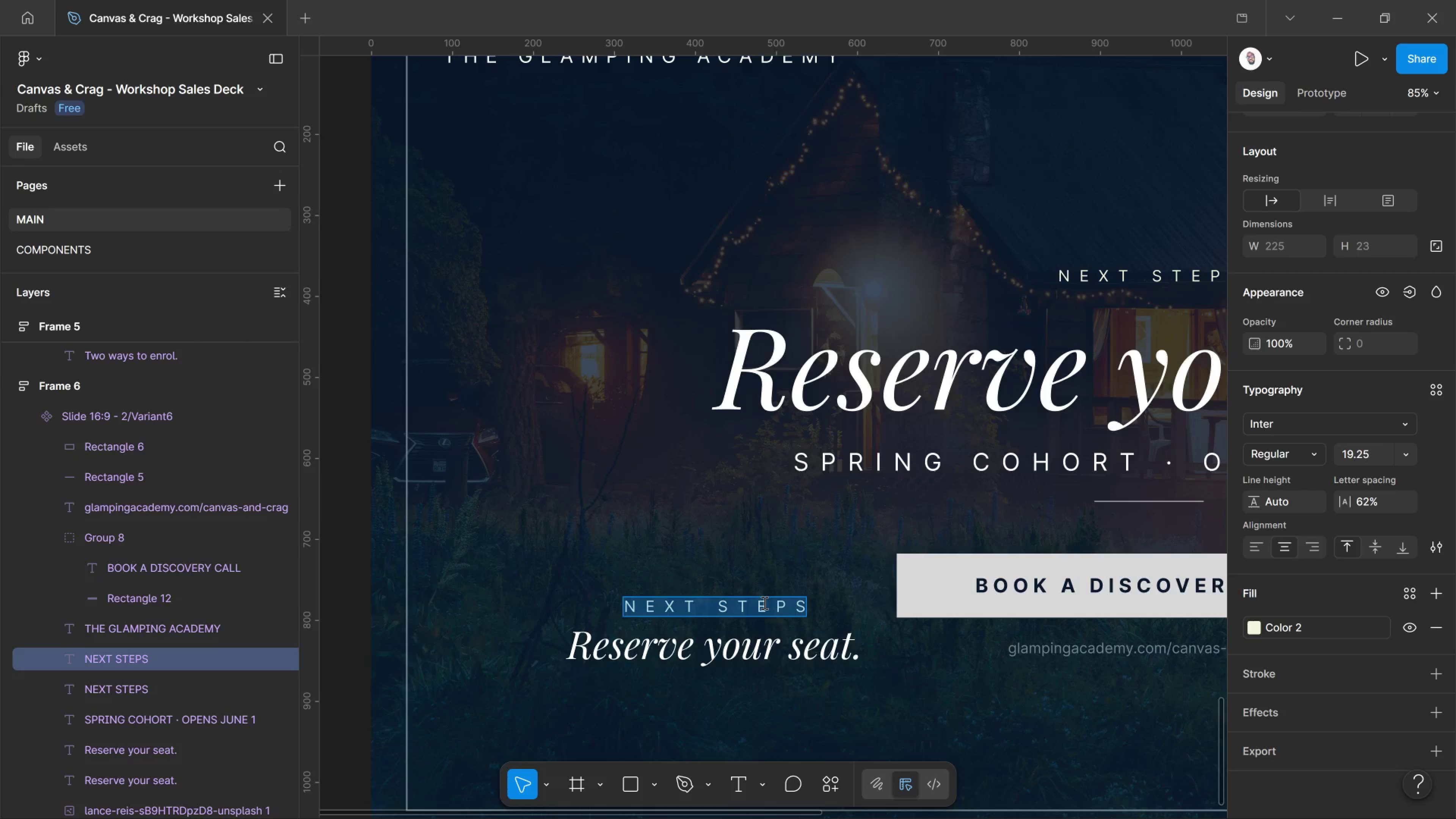 
type(ENROLMENT)
 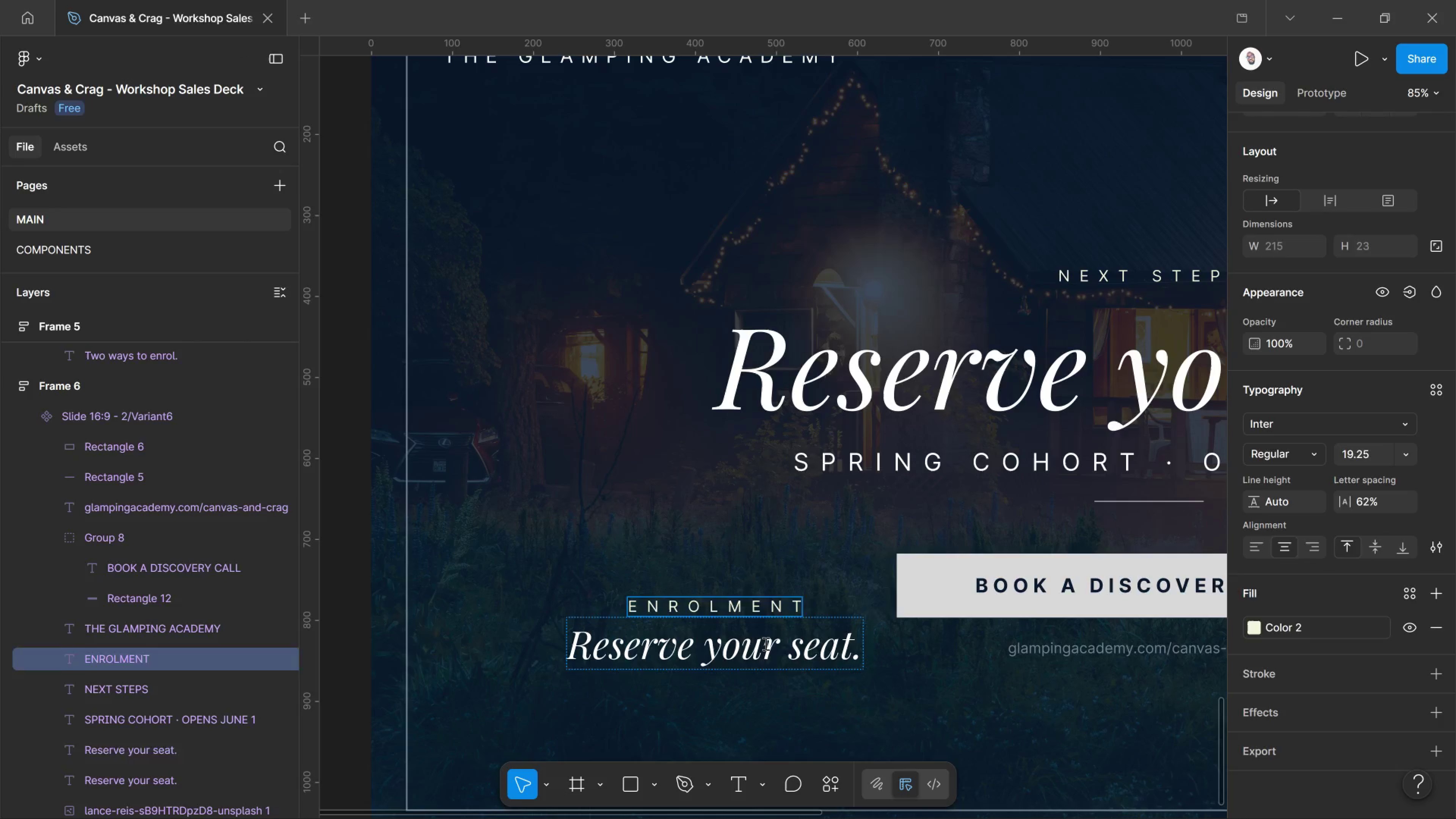 
left_click([765, 643])
 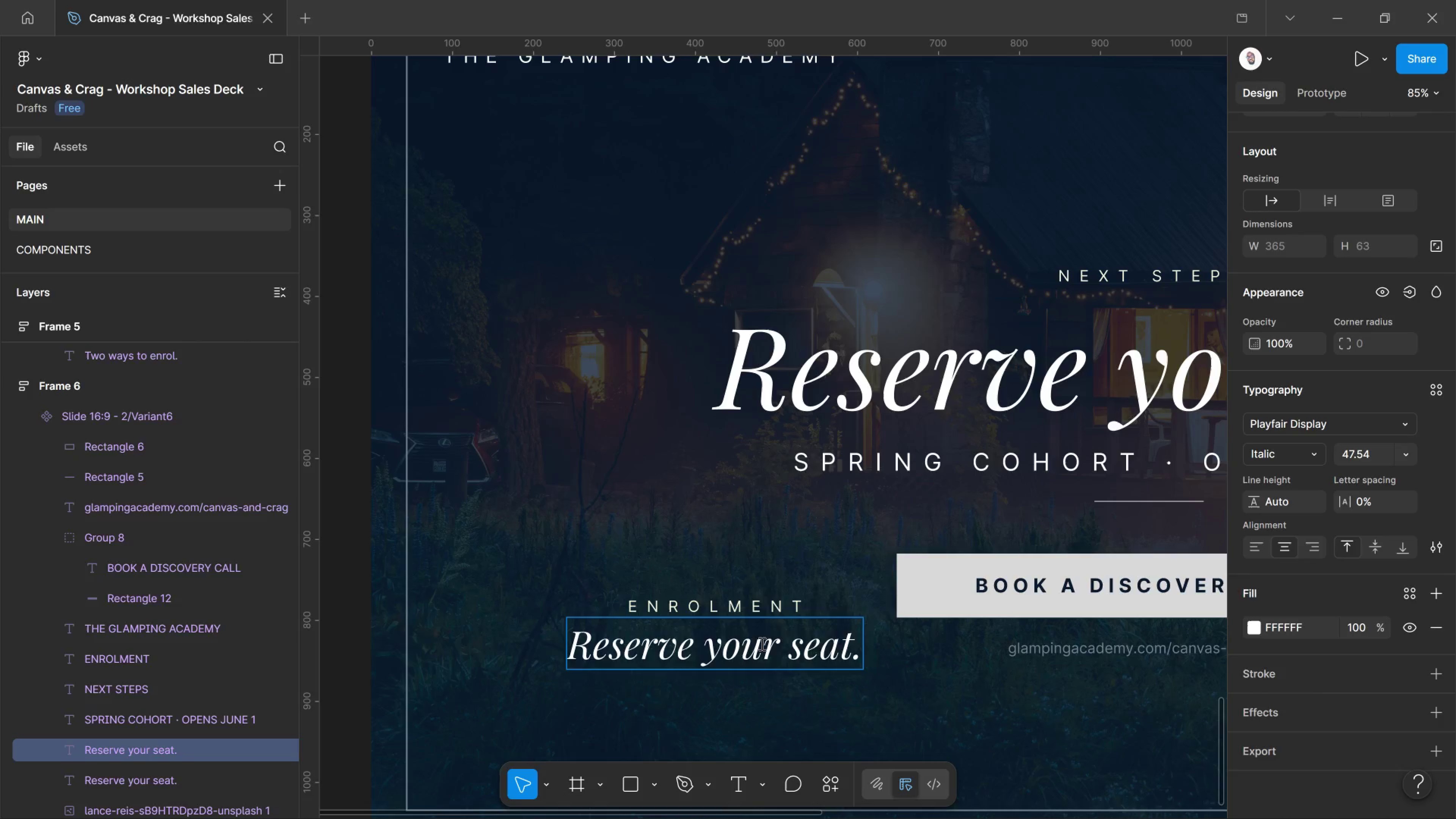 
key(Control+A)
 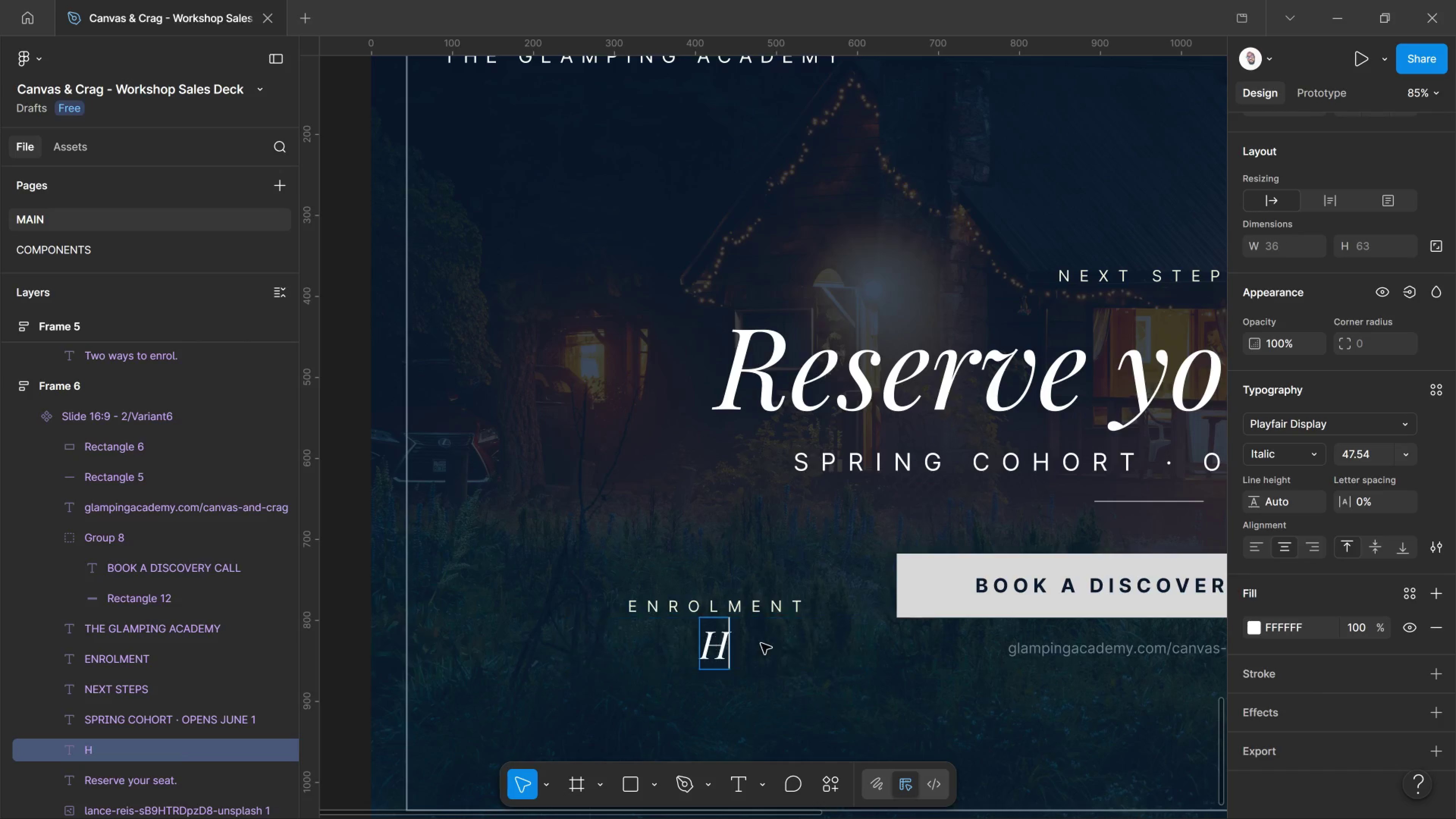 
type(Hello)
key(Backspace)
key(Backspace)
key(Backspace)
key(Backspace)
key(Backspace)
type(HEL)
key(Backspace)
key(Backspace)
key(Backspace)
key(Backspace)
type(heloo)
key(Backspace)
key(Backspace)
type(lo )
key(Backspace)
type(@glampingga)
key(Backspace)
key(Backspace)
type(acadmy.com)
 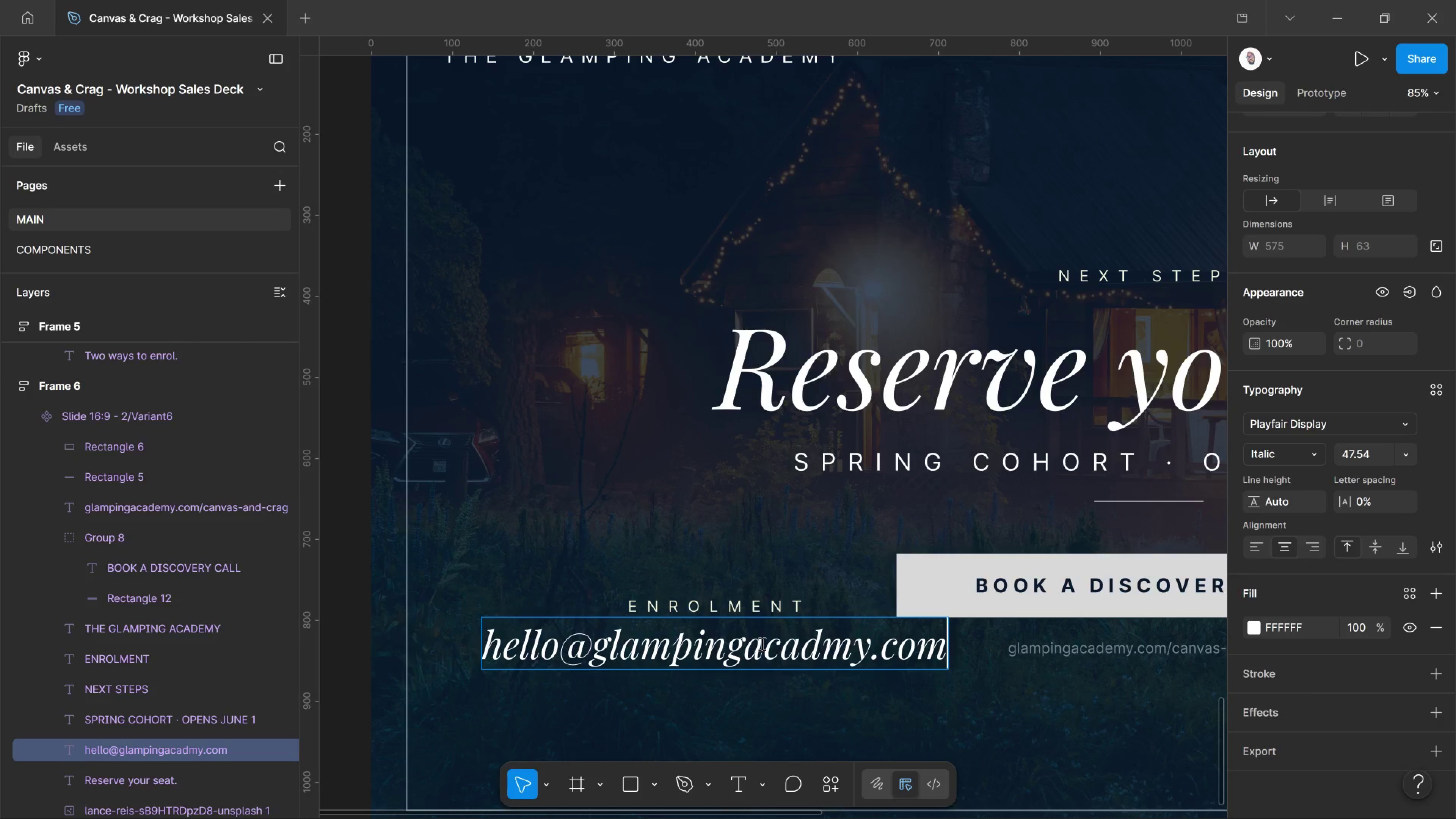 
scroll: coordinate [727, 656], scroll_direction: down, amount: 3.0
 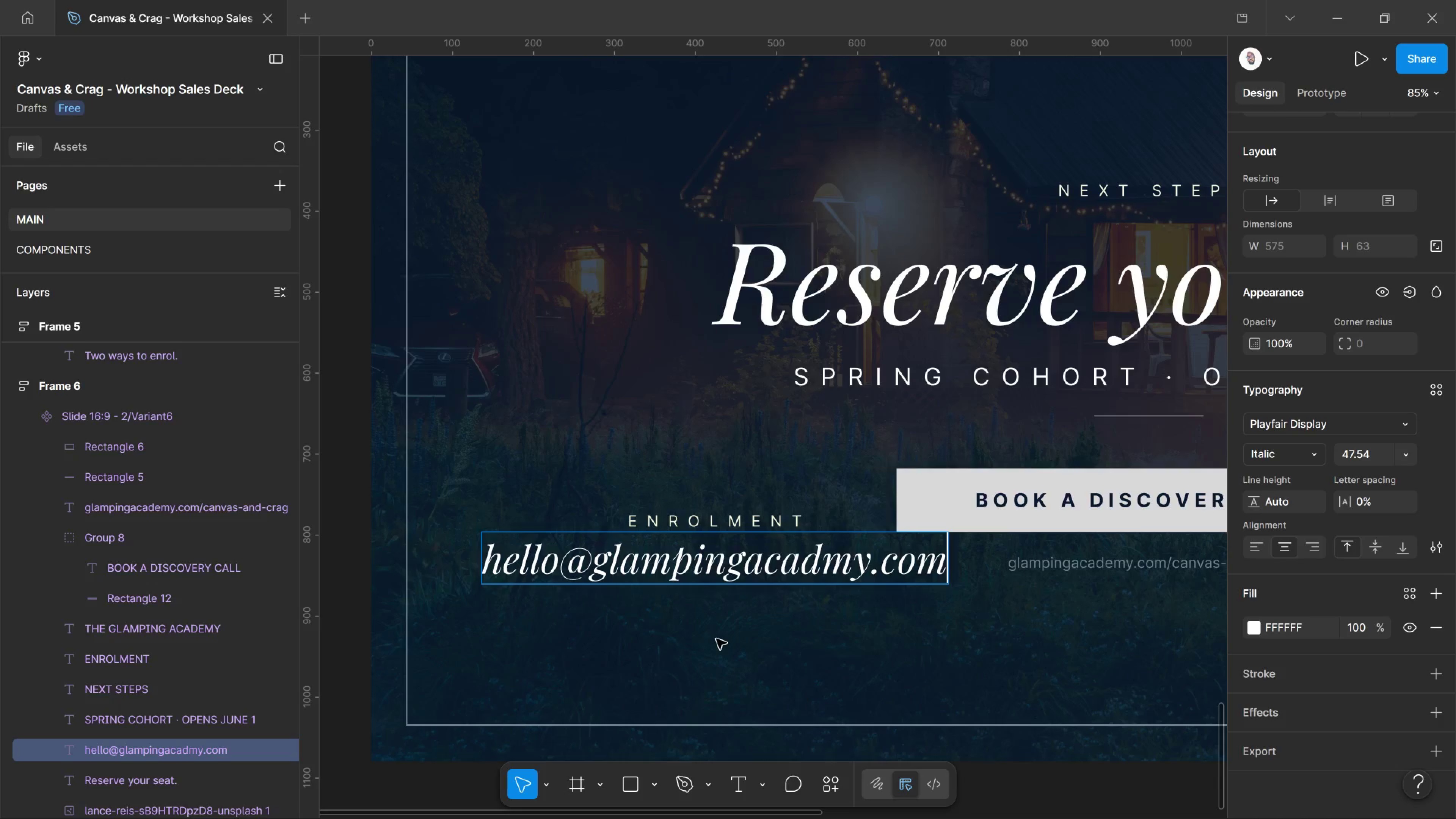 
key(Control+A)
 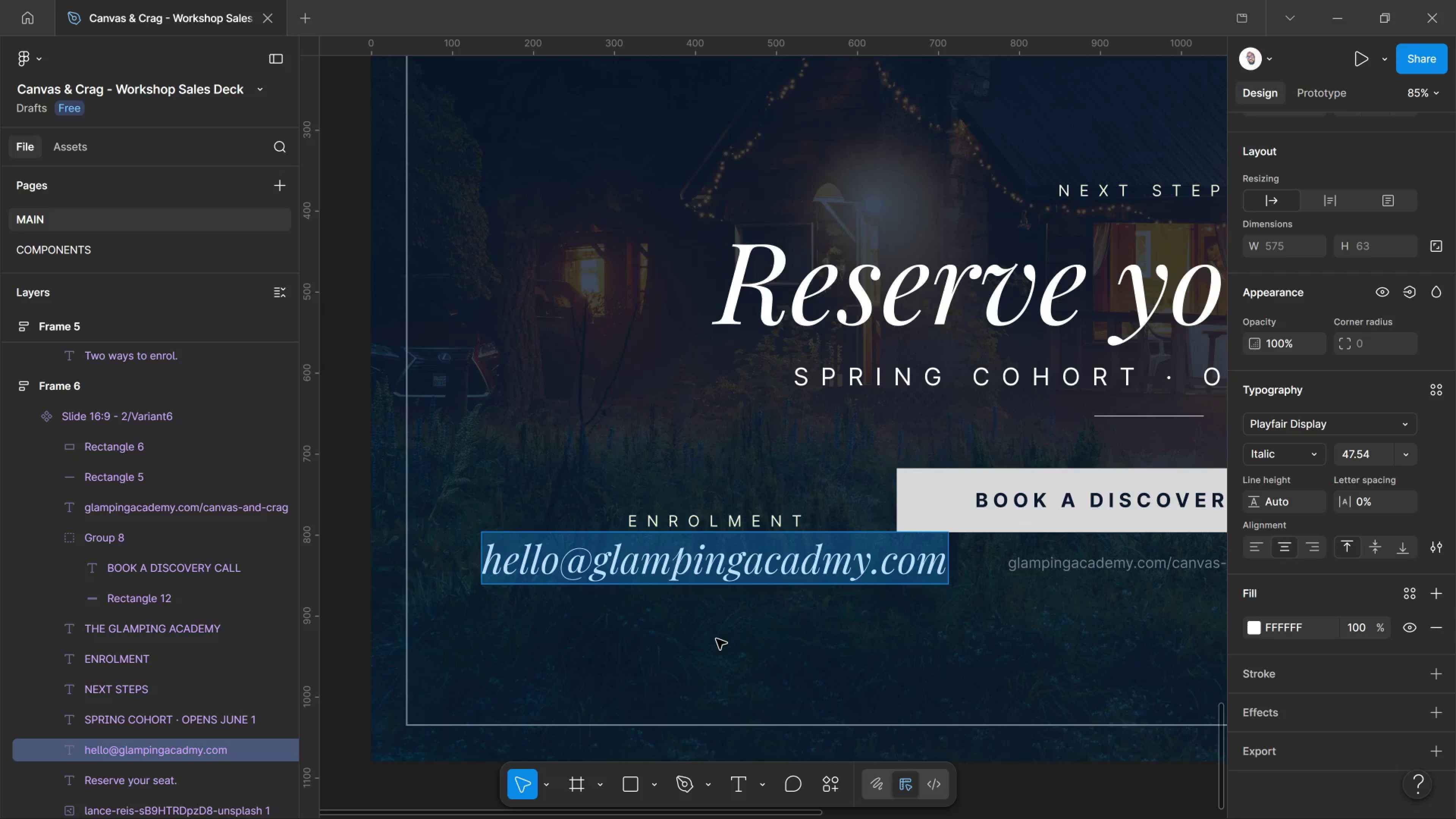 
key(Control+Shift+Comma)
 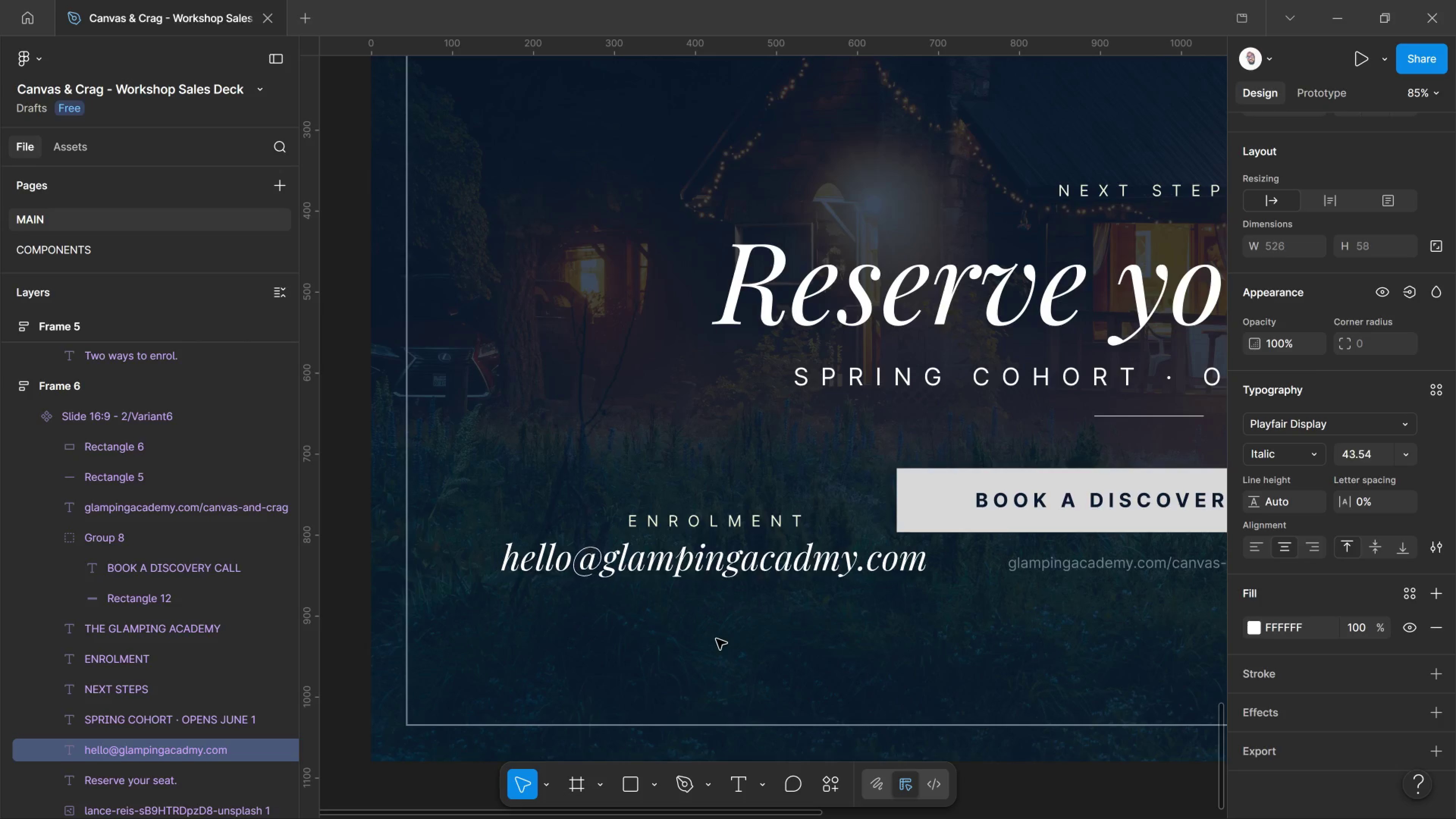 
key(Control+Shift+Comma)
 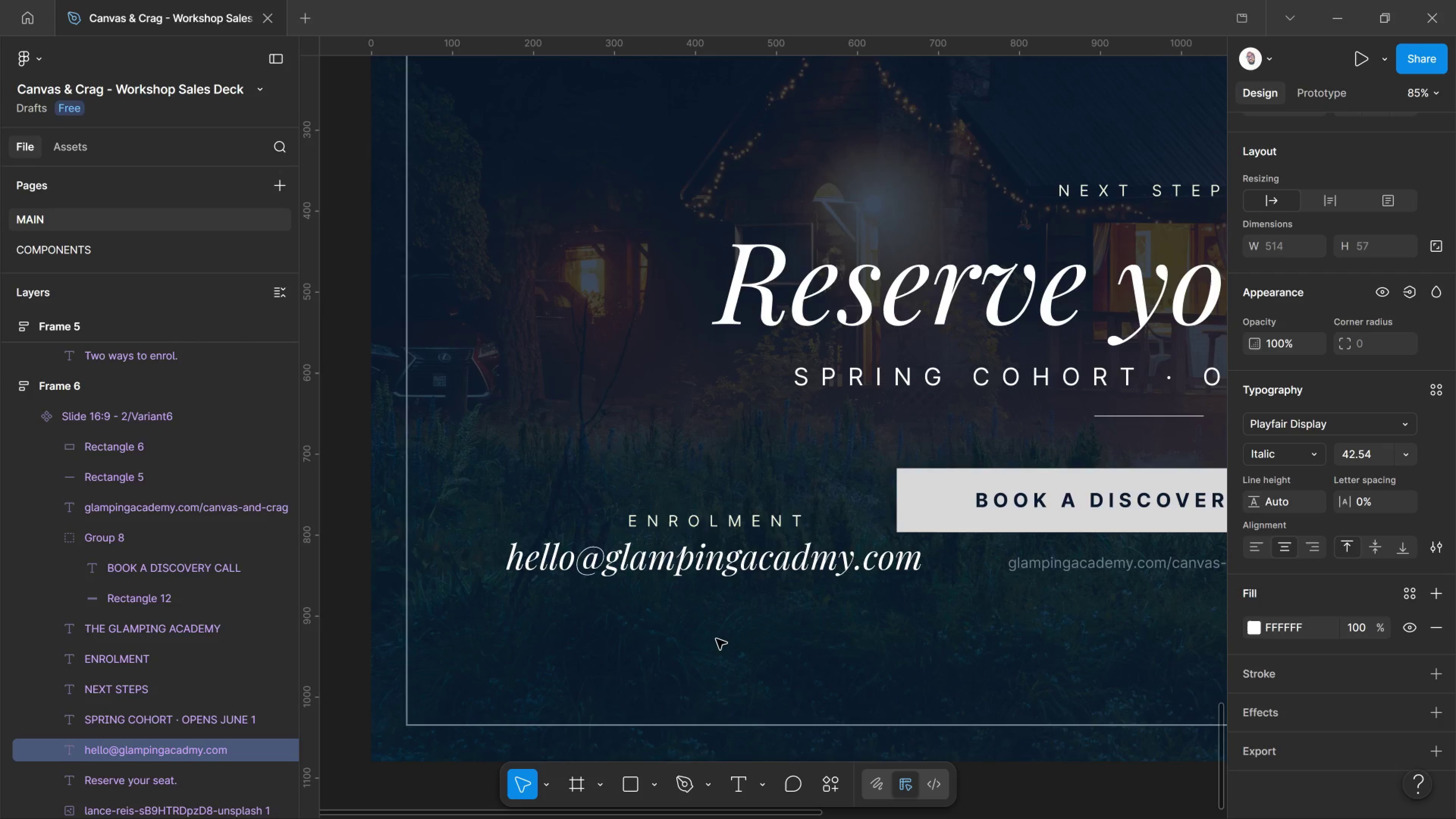 
key(Control+Shift+Comma)
 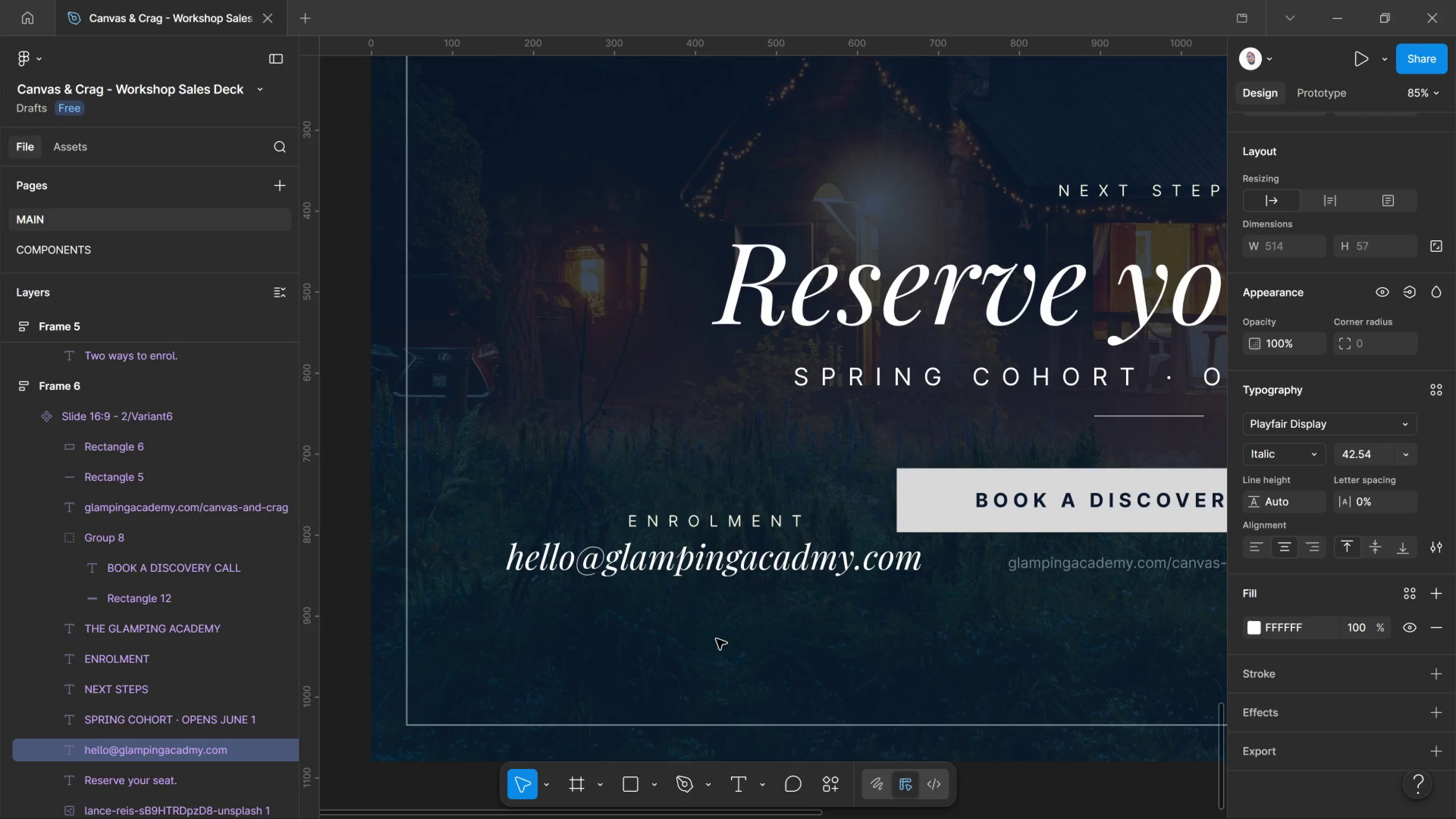 
key(Control+Shift+Comma)
 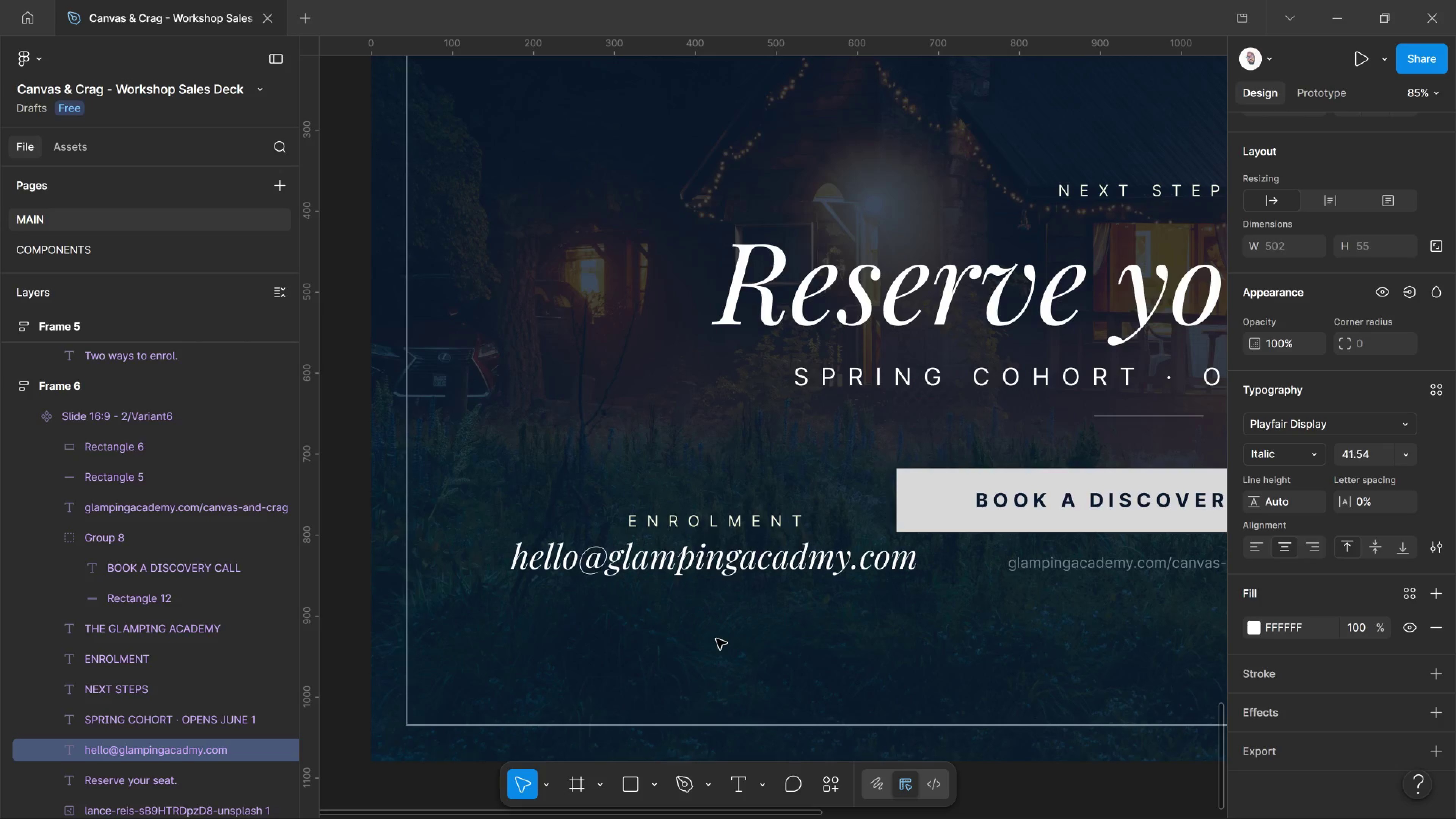 
key(Control+Shift+Comma)
 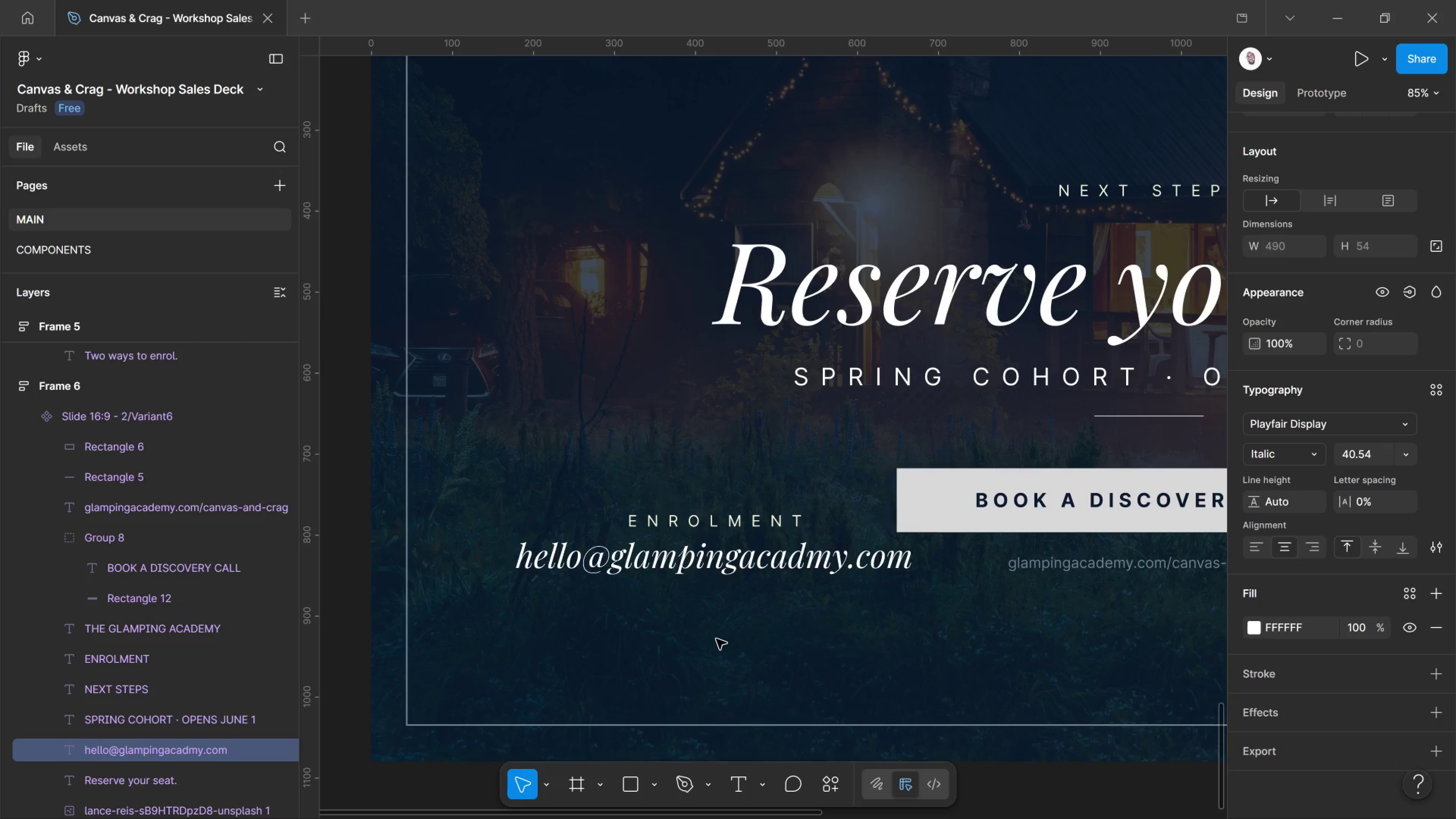 
key(Control+Shift+Comma)
 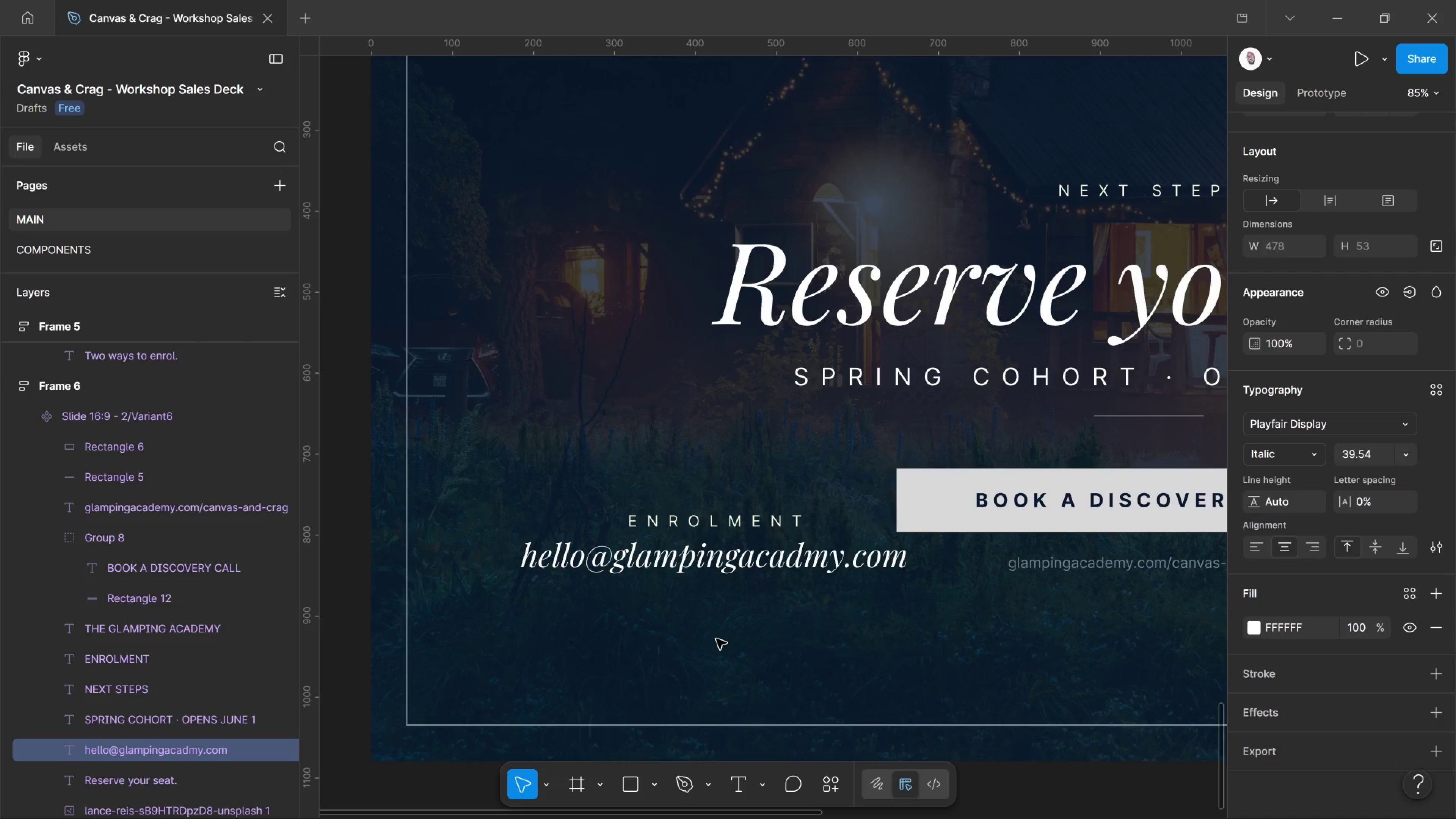 
key(Control+Shift+Comma)
 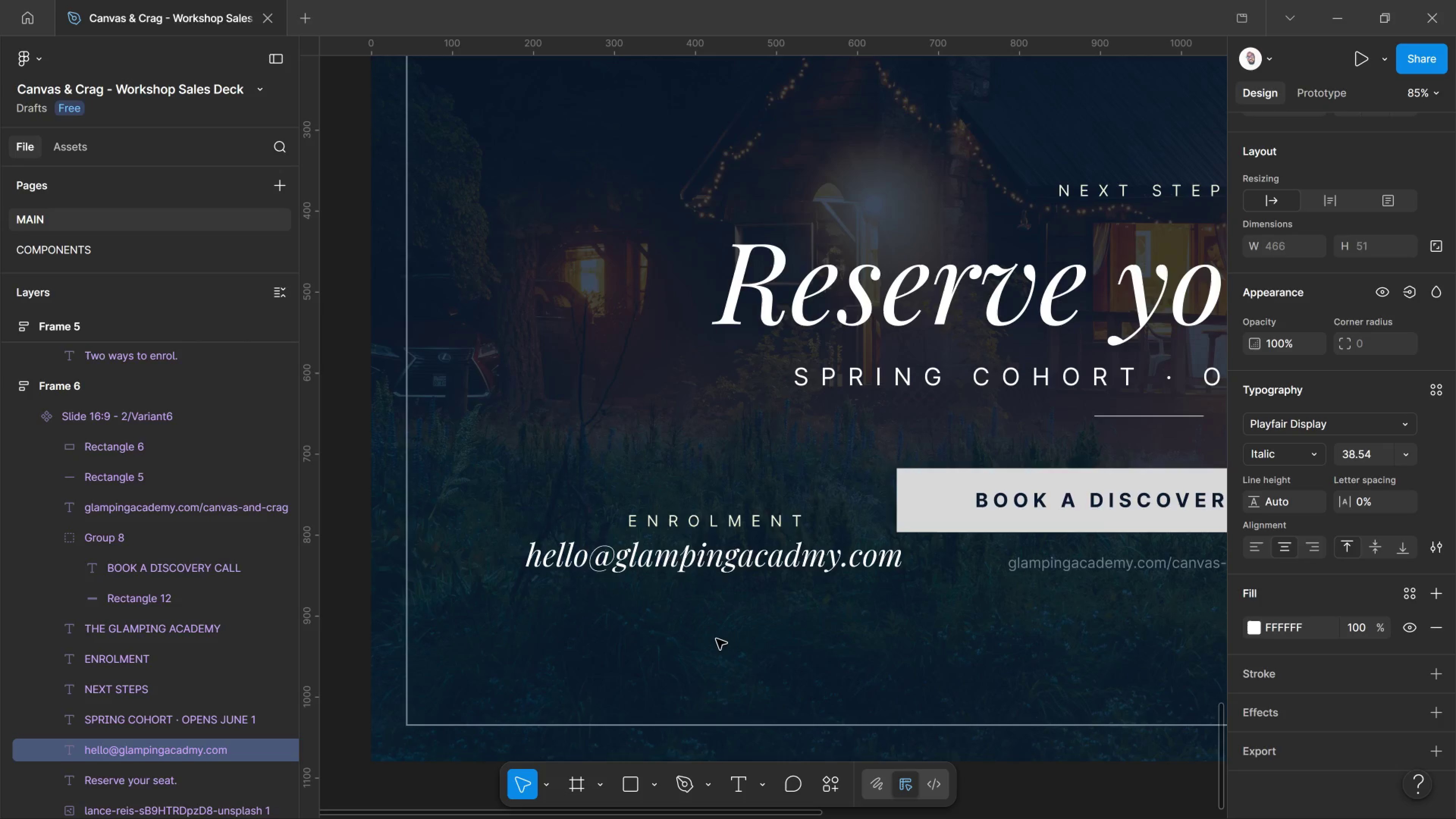 
key(Control+Shift+Comma)
 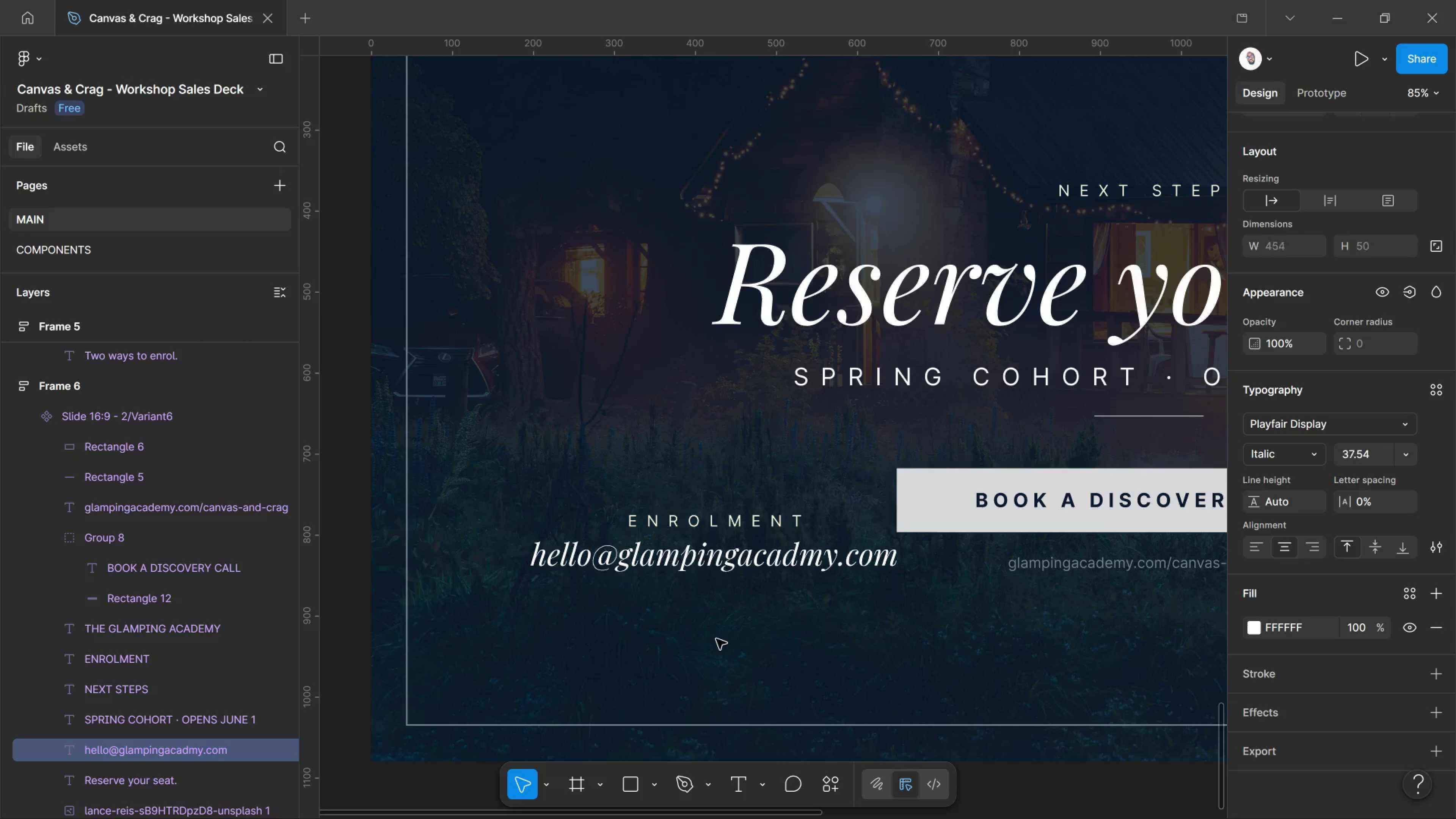 
key(Control+Shift+Comma)
 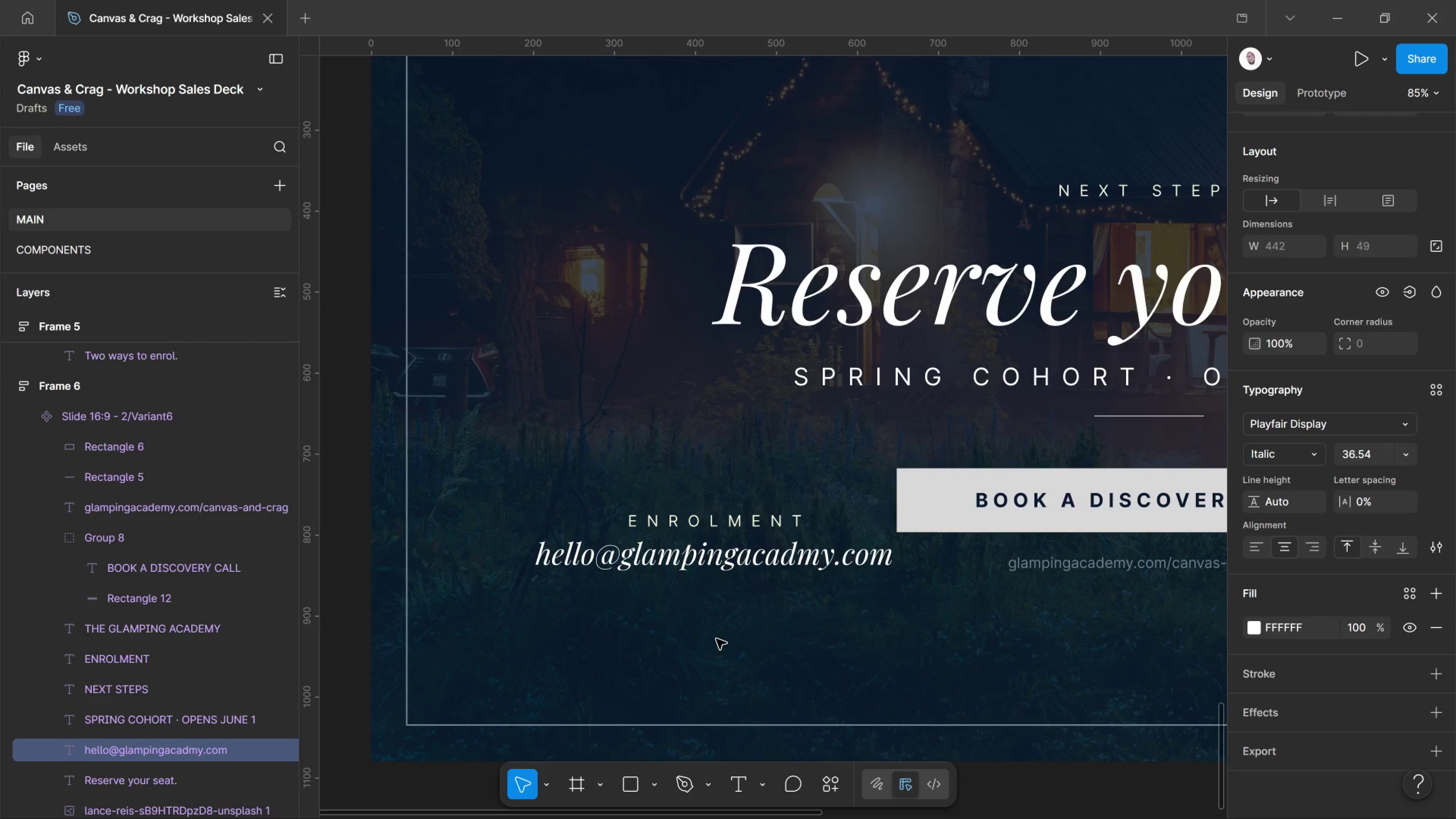 
key(Control+Shift+Comma)
 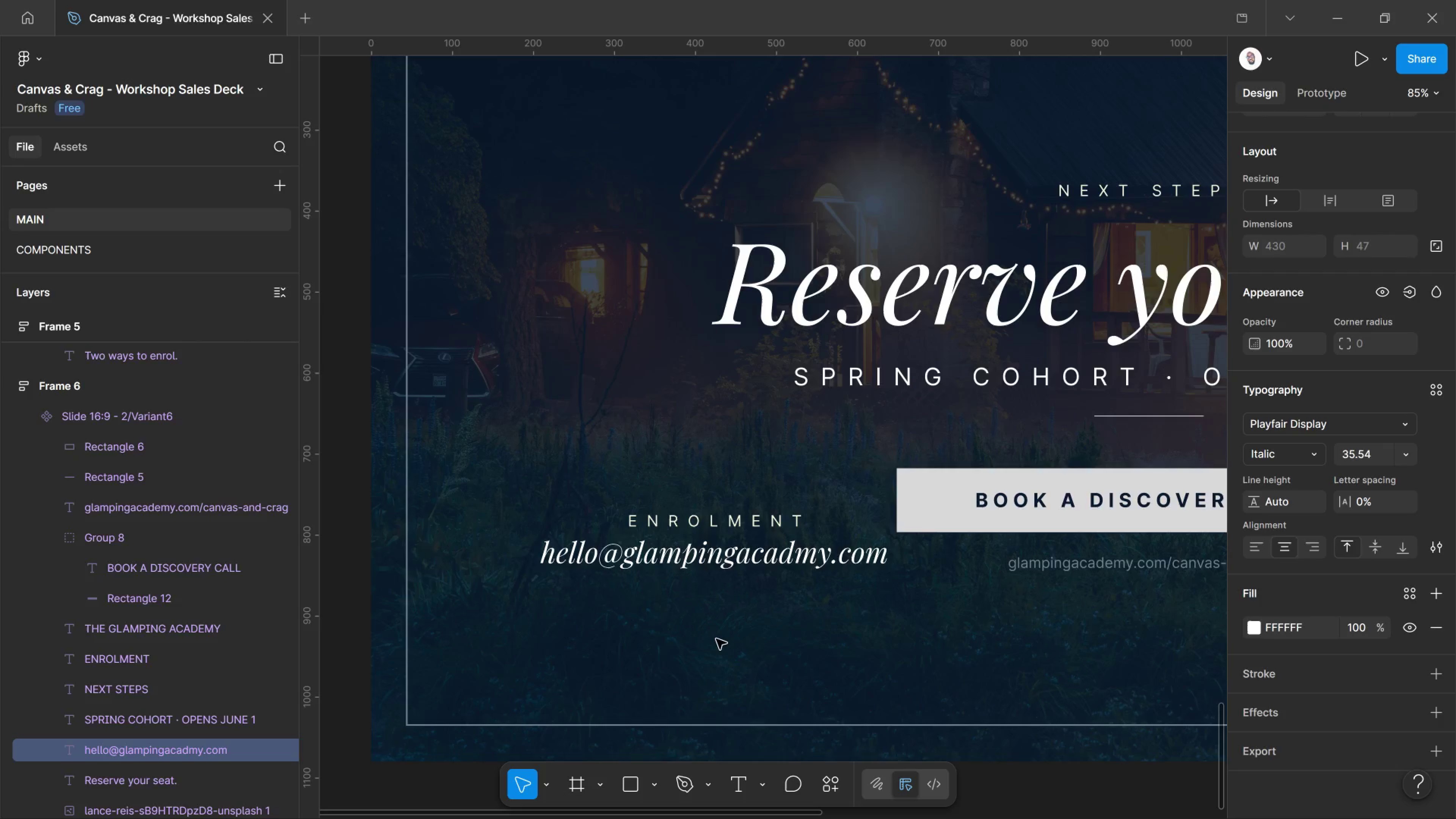 
key(Control+Shift+Comma)
 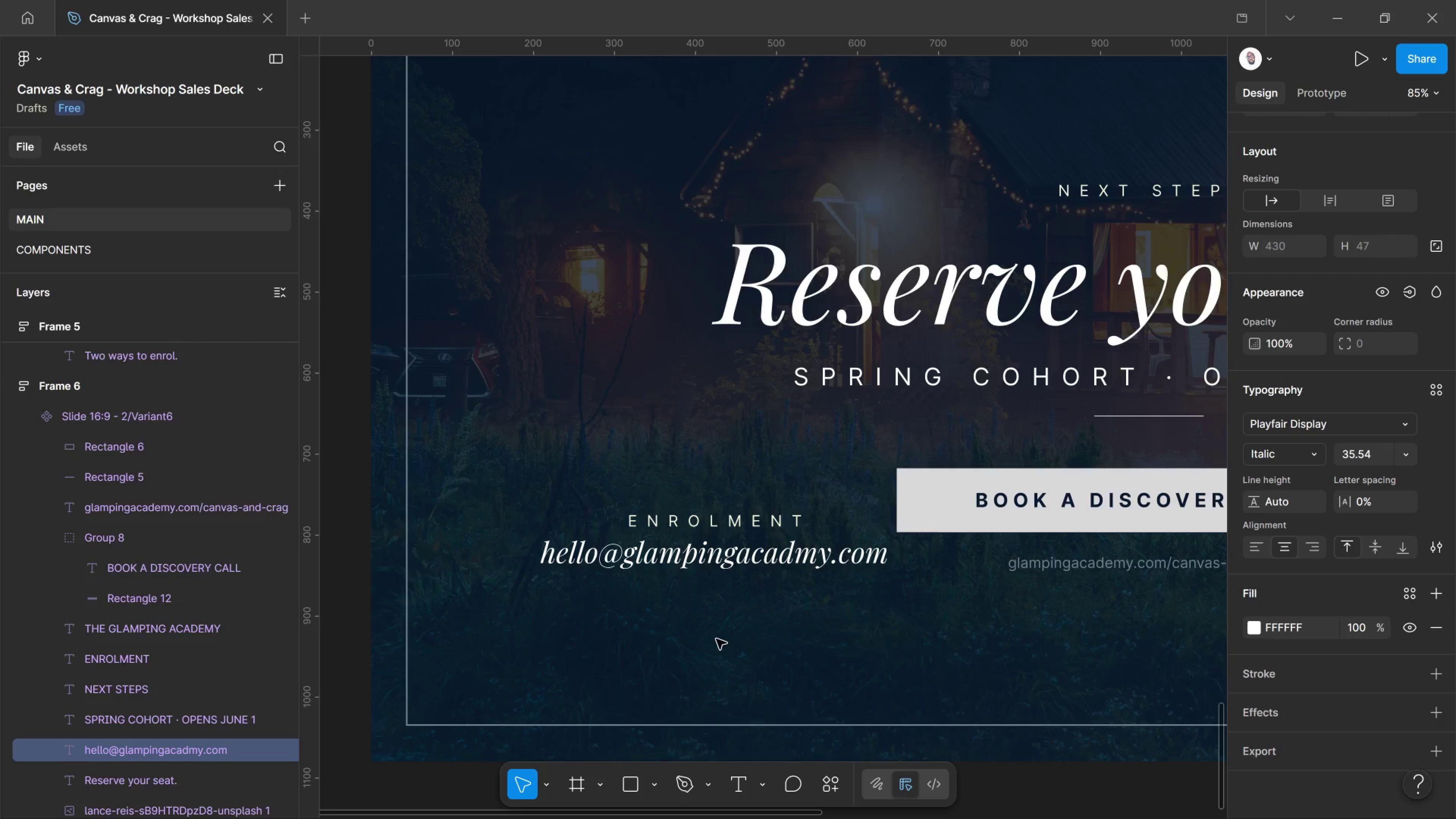 
key(Control+Shift+Comma)
 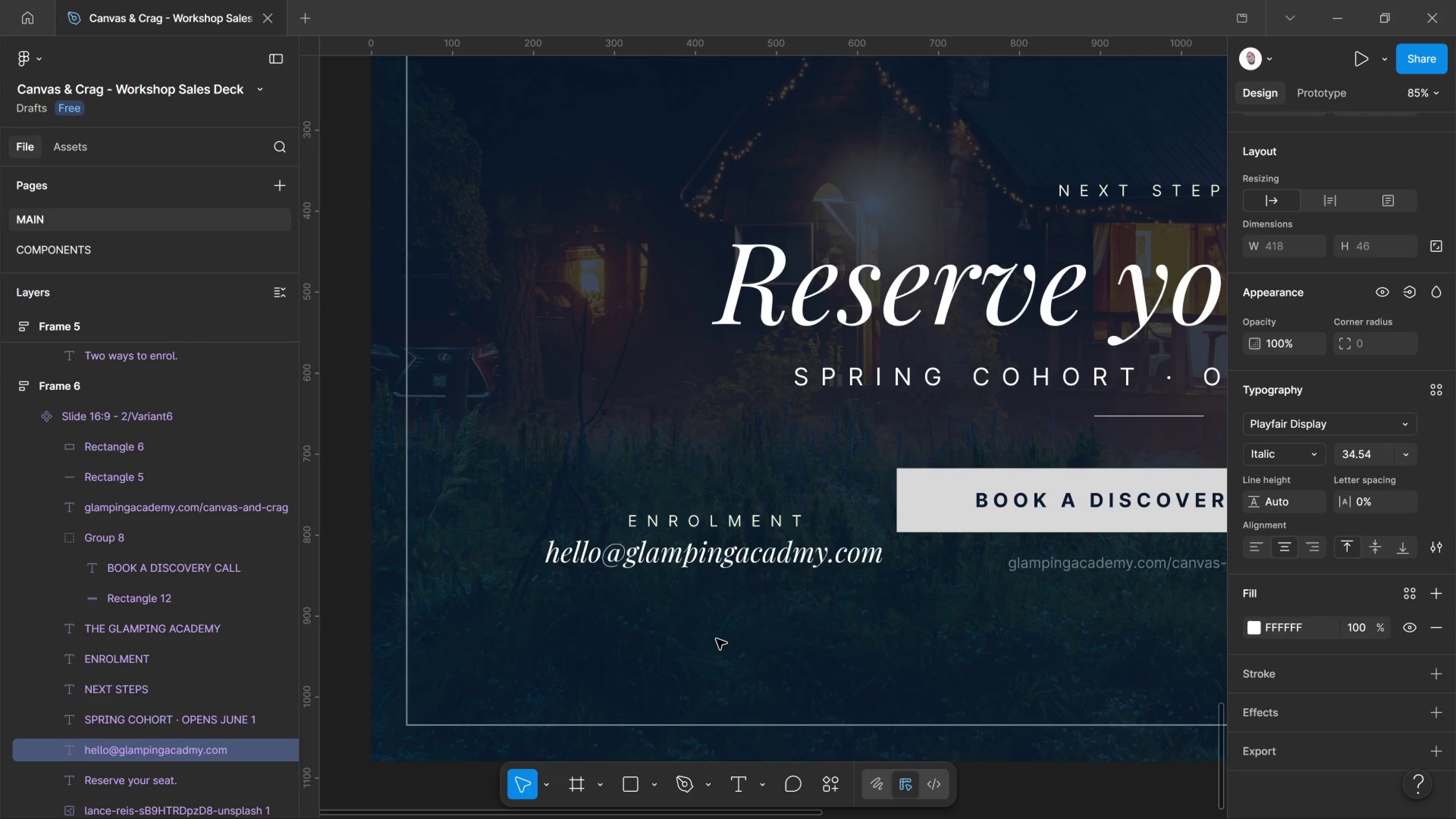 
key(Control+Shift+Comma)
 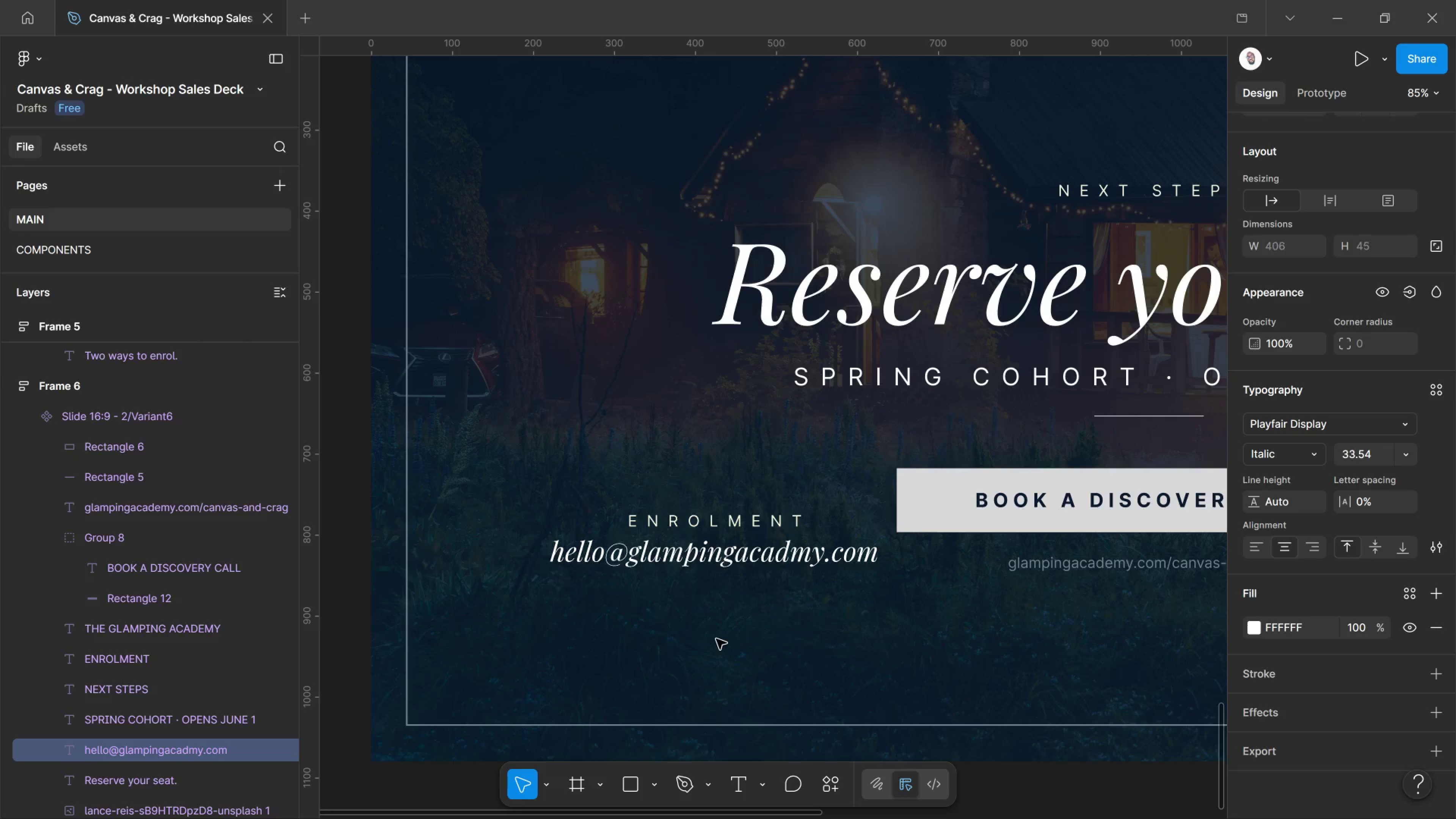 
key(Control+Shift+Comma)
 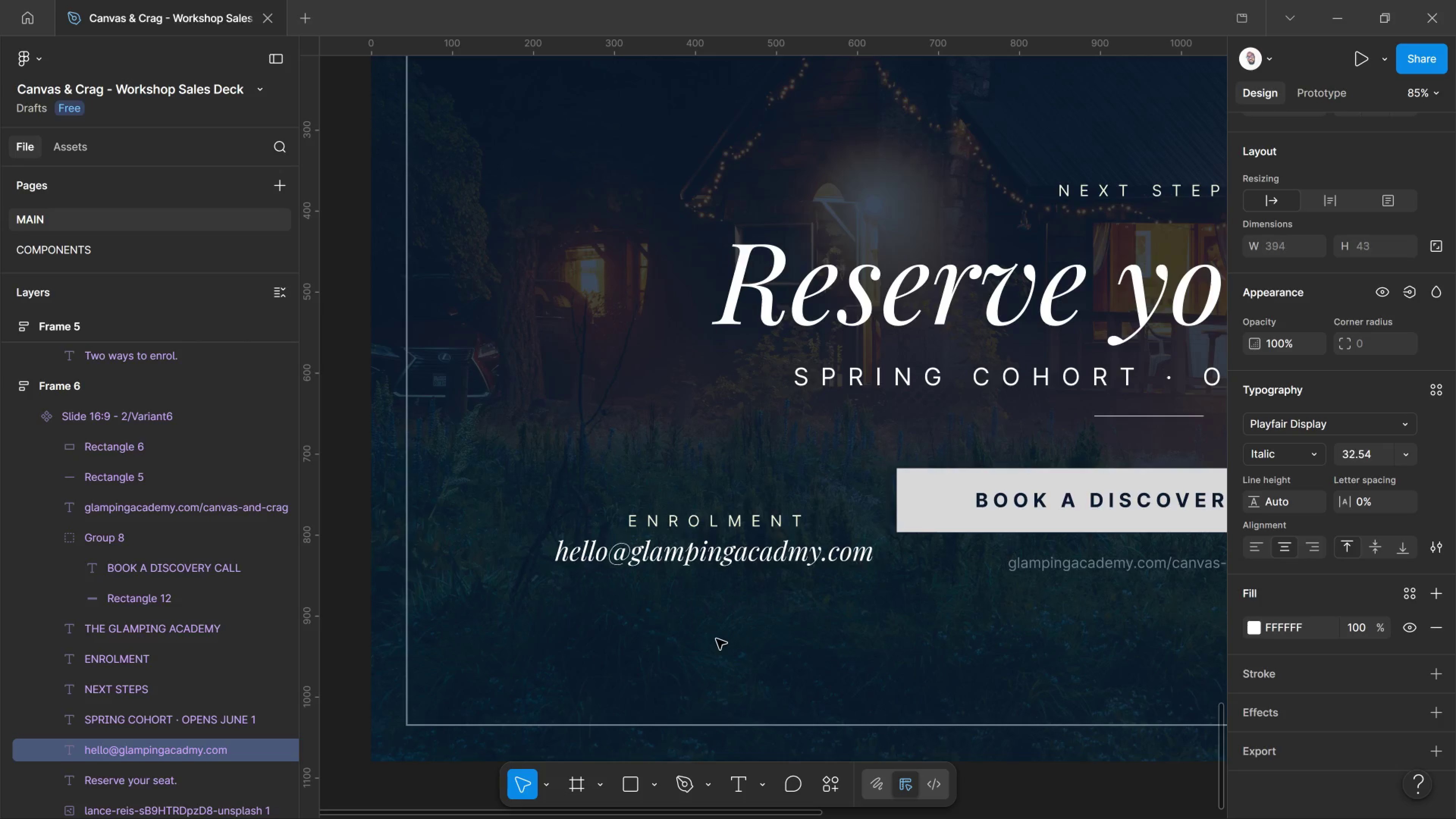 
key(Control+Shift+Comma)
 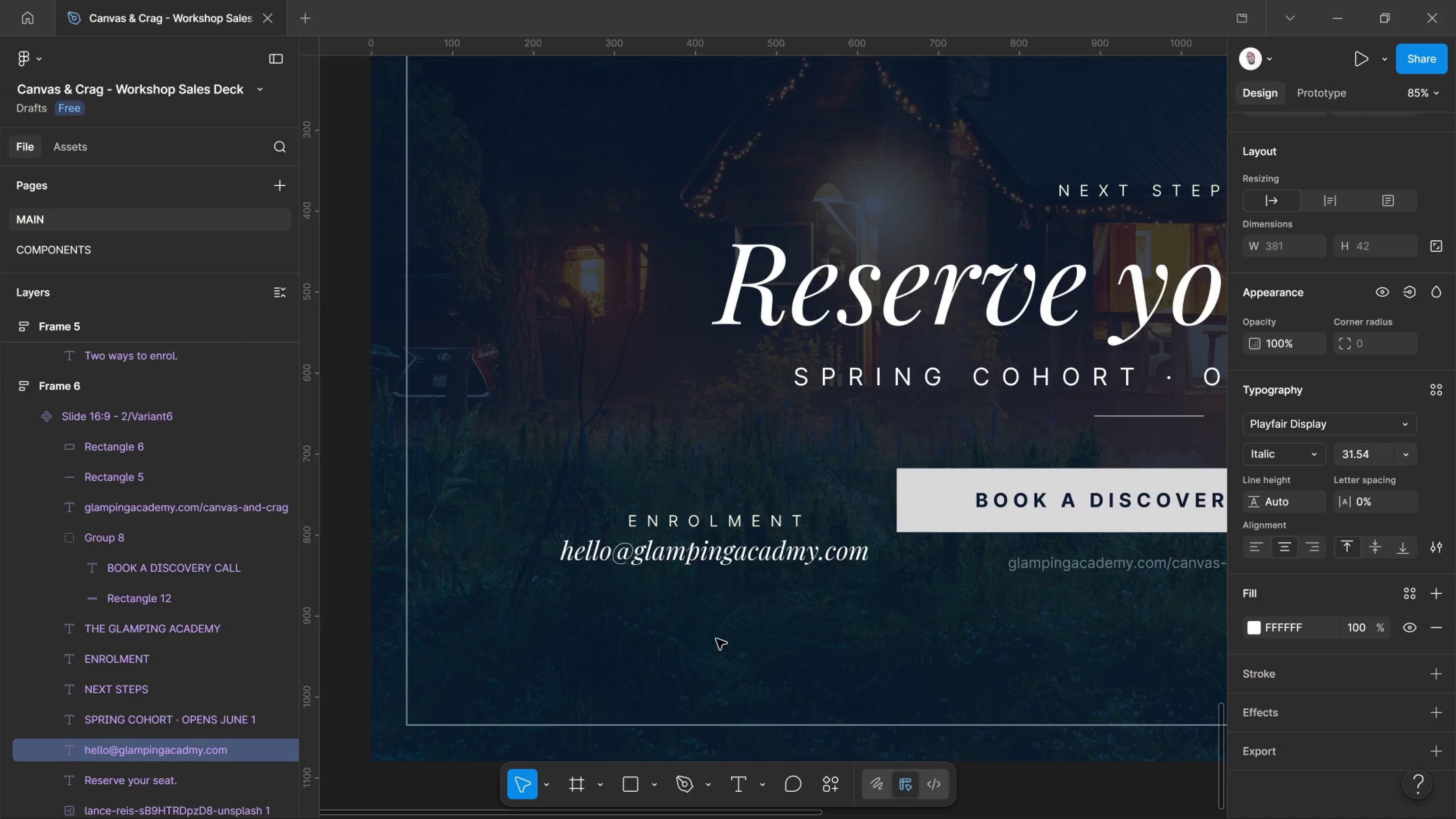 
key(Control+Shift+Comma)
 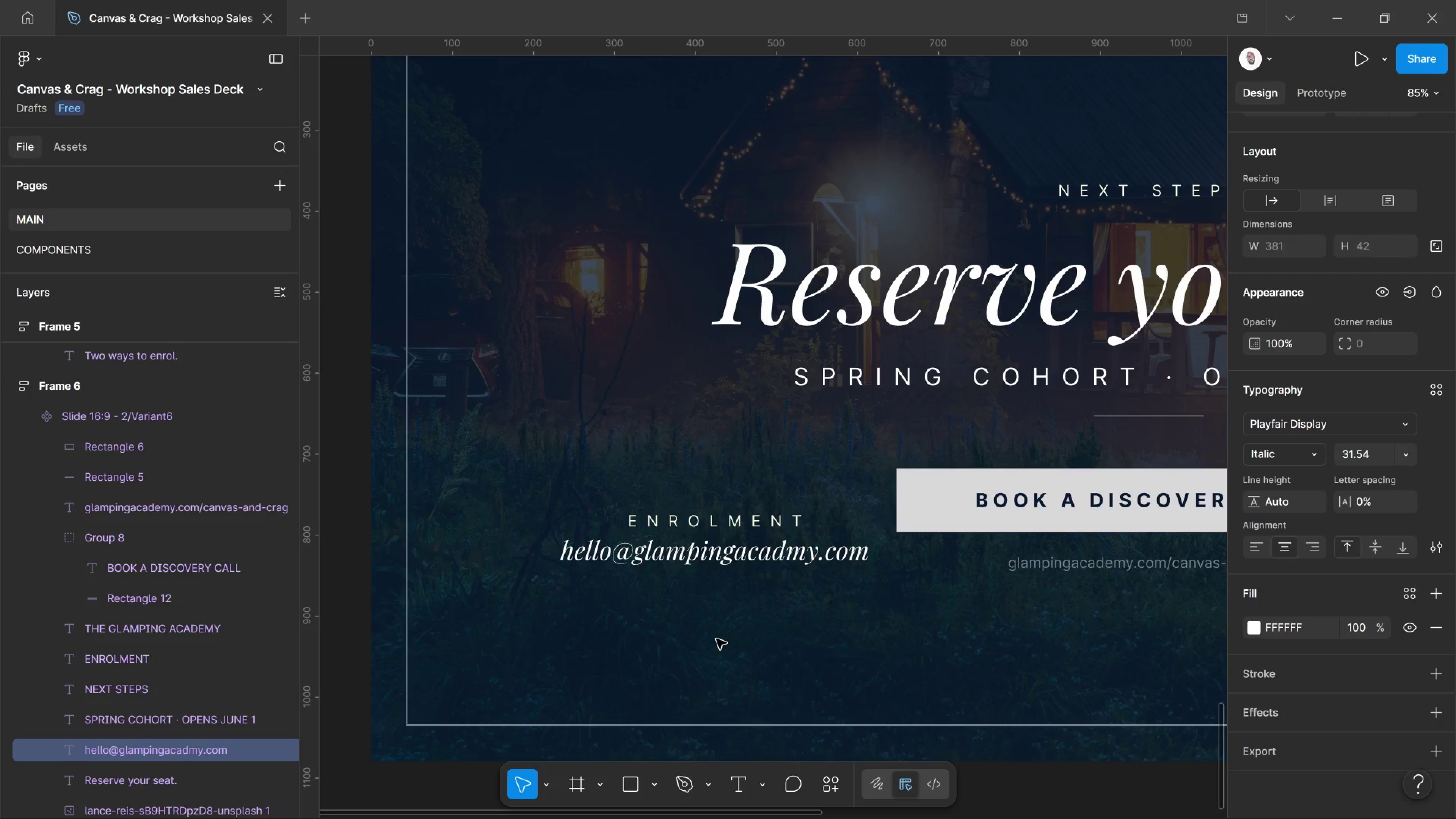 
key(Control+Shift+Comma)
 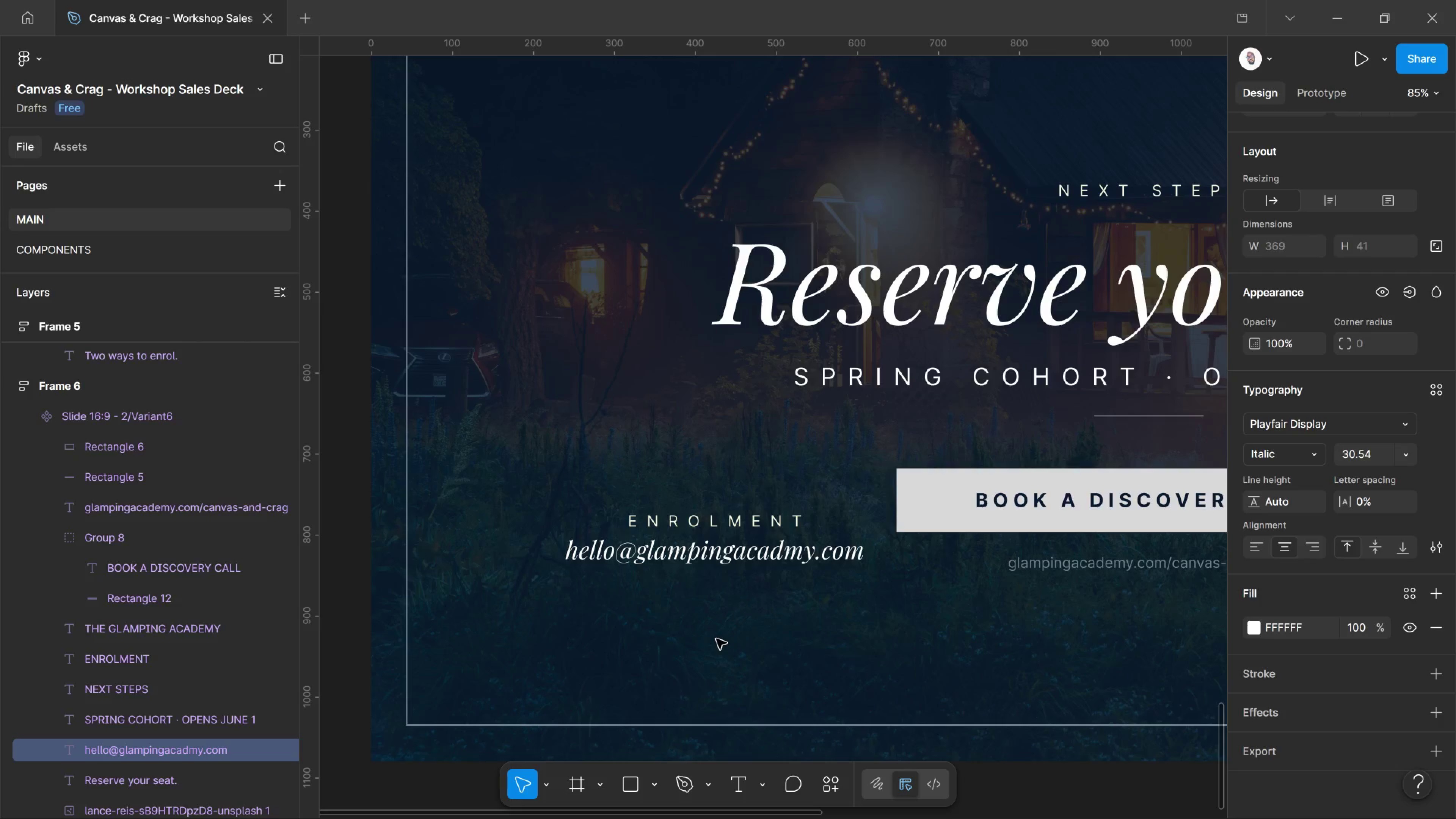 
key(Control+Shift+Comma)
 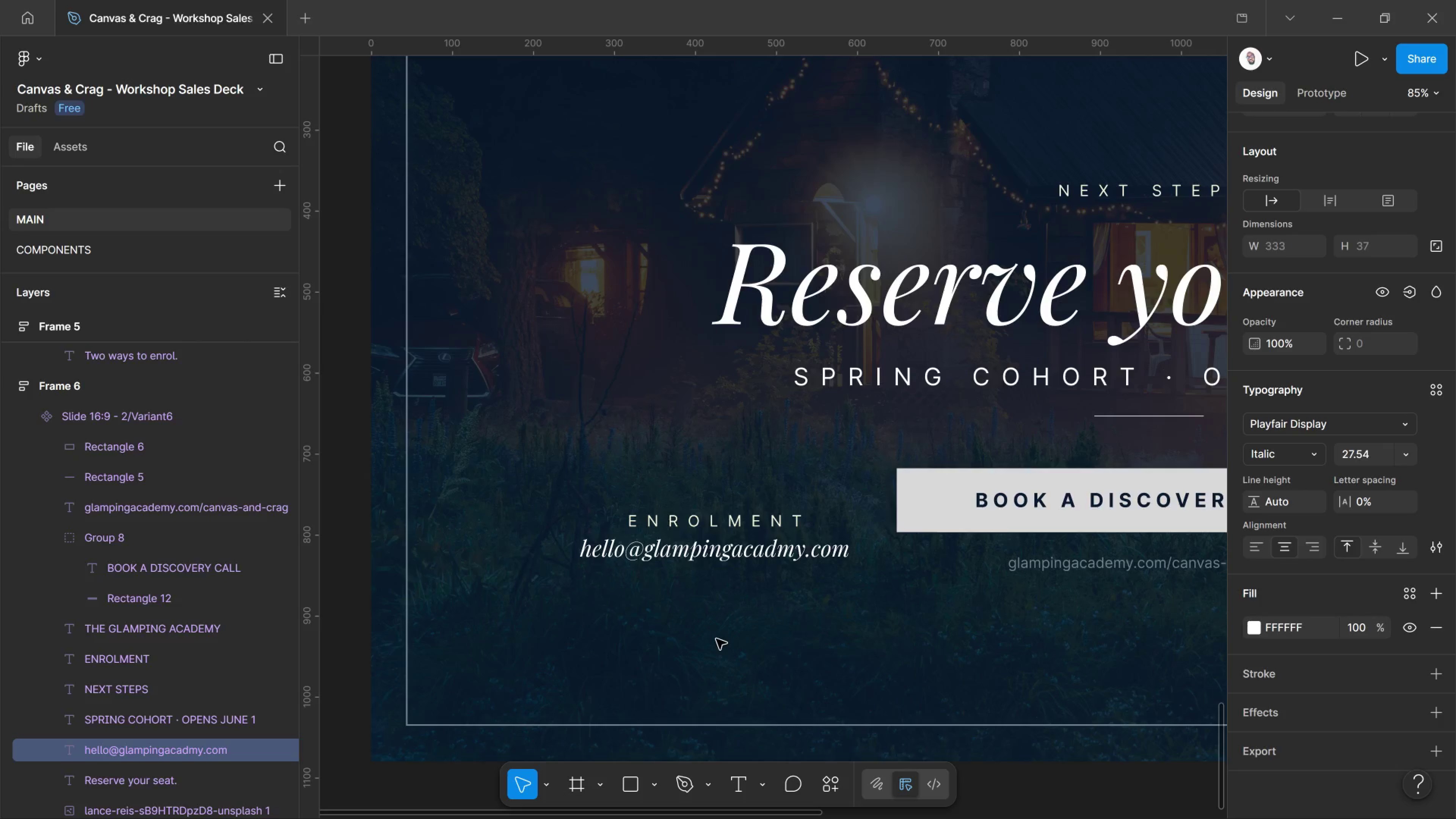 
key(Control+Shift+Comma)
 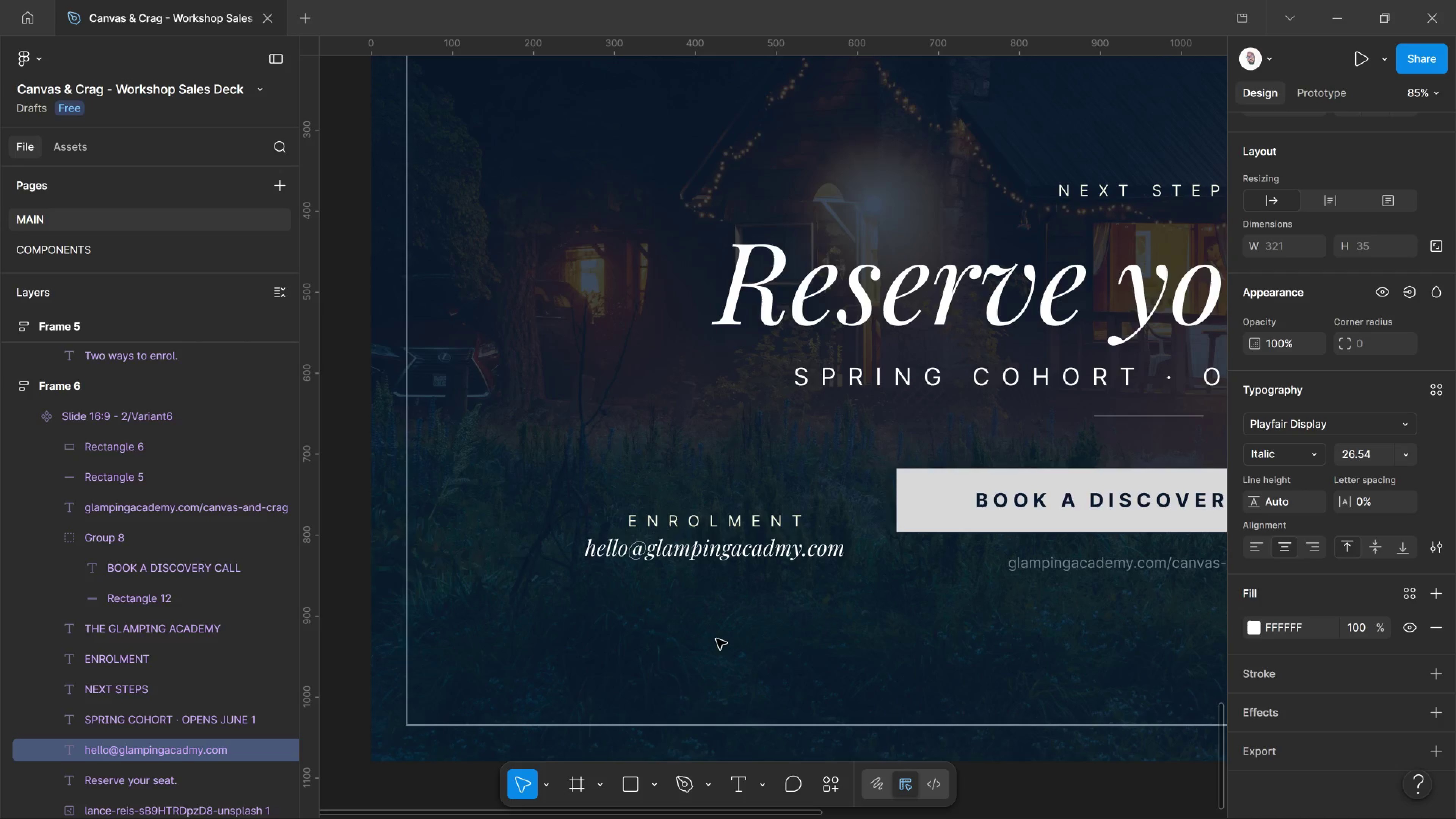 
key(Control+Shift+Comma)
 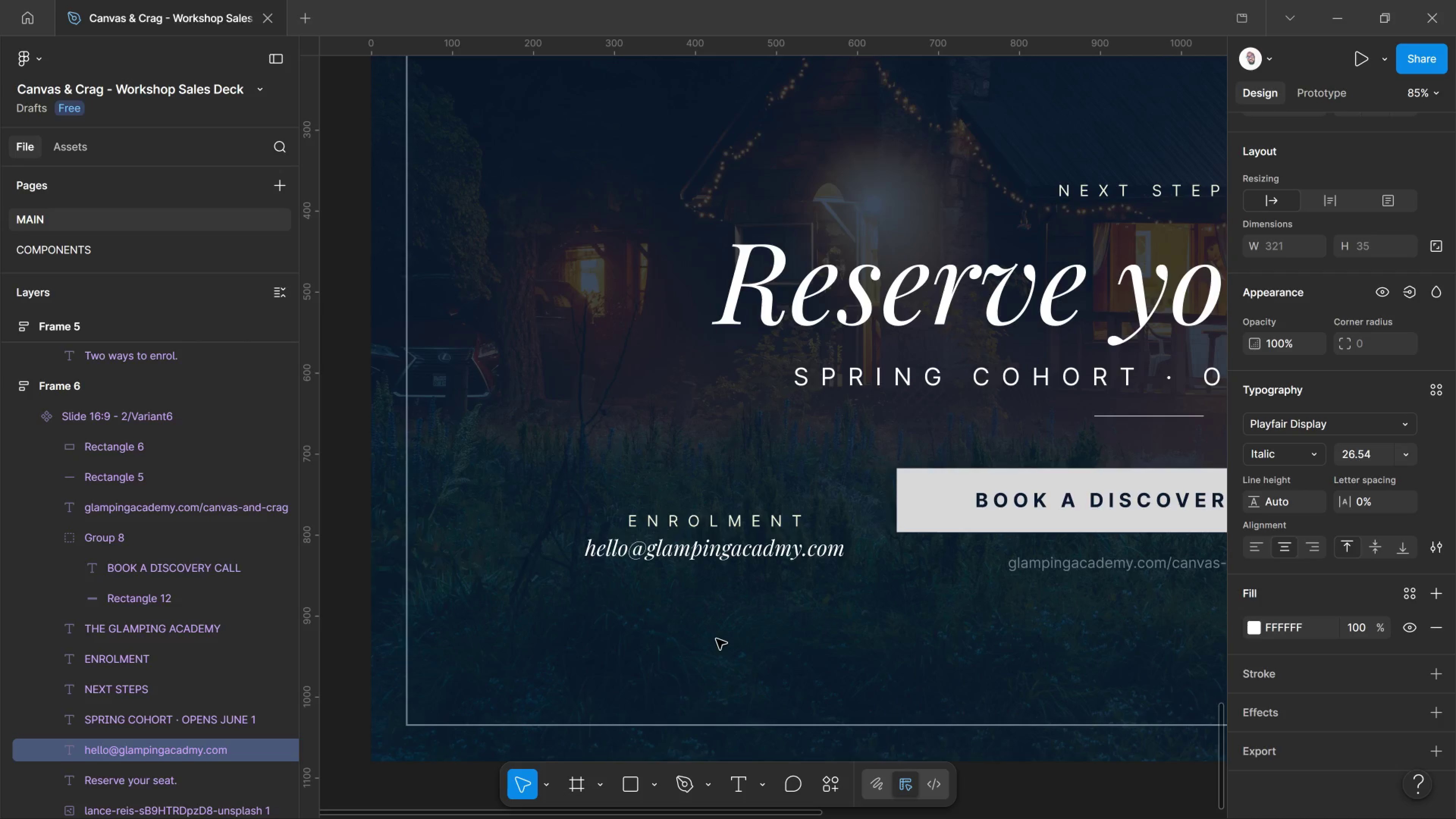 
key(Control+Shift+Comma)
 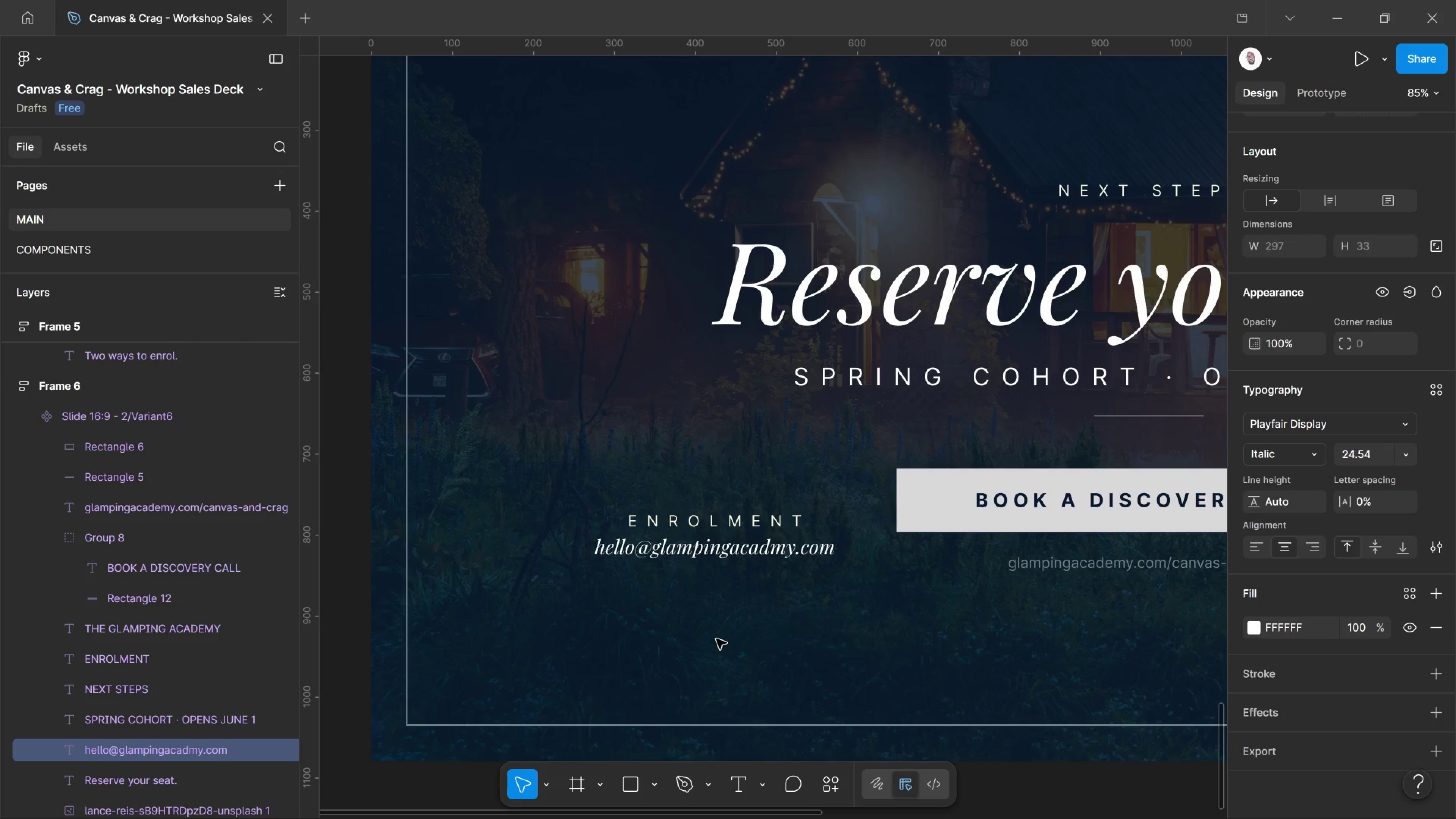 
key(Control+Shift+Comma)
 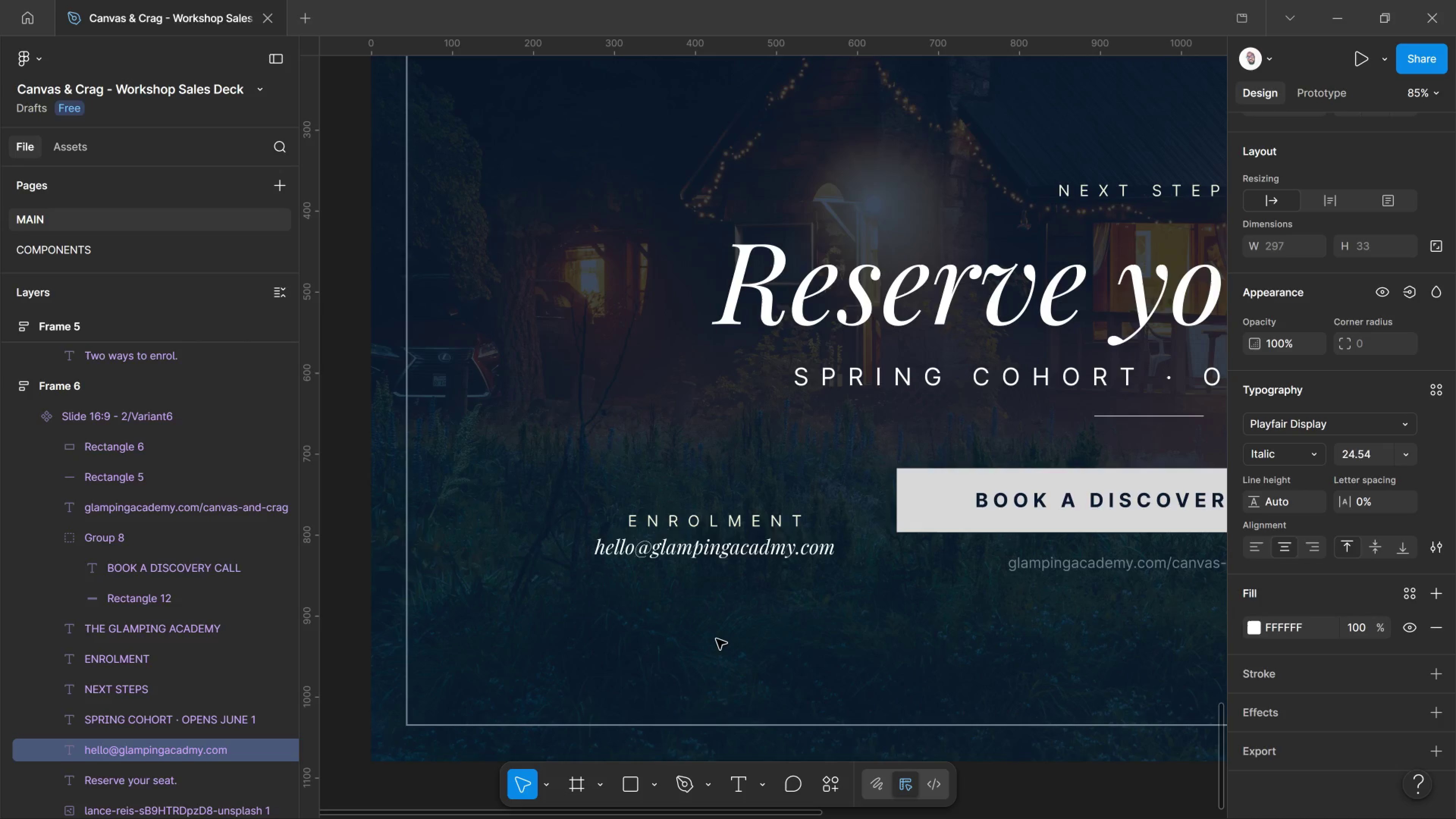 
key(Control+Shift+Comma)
 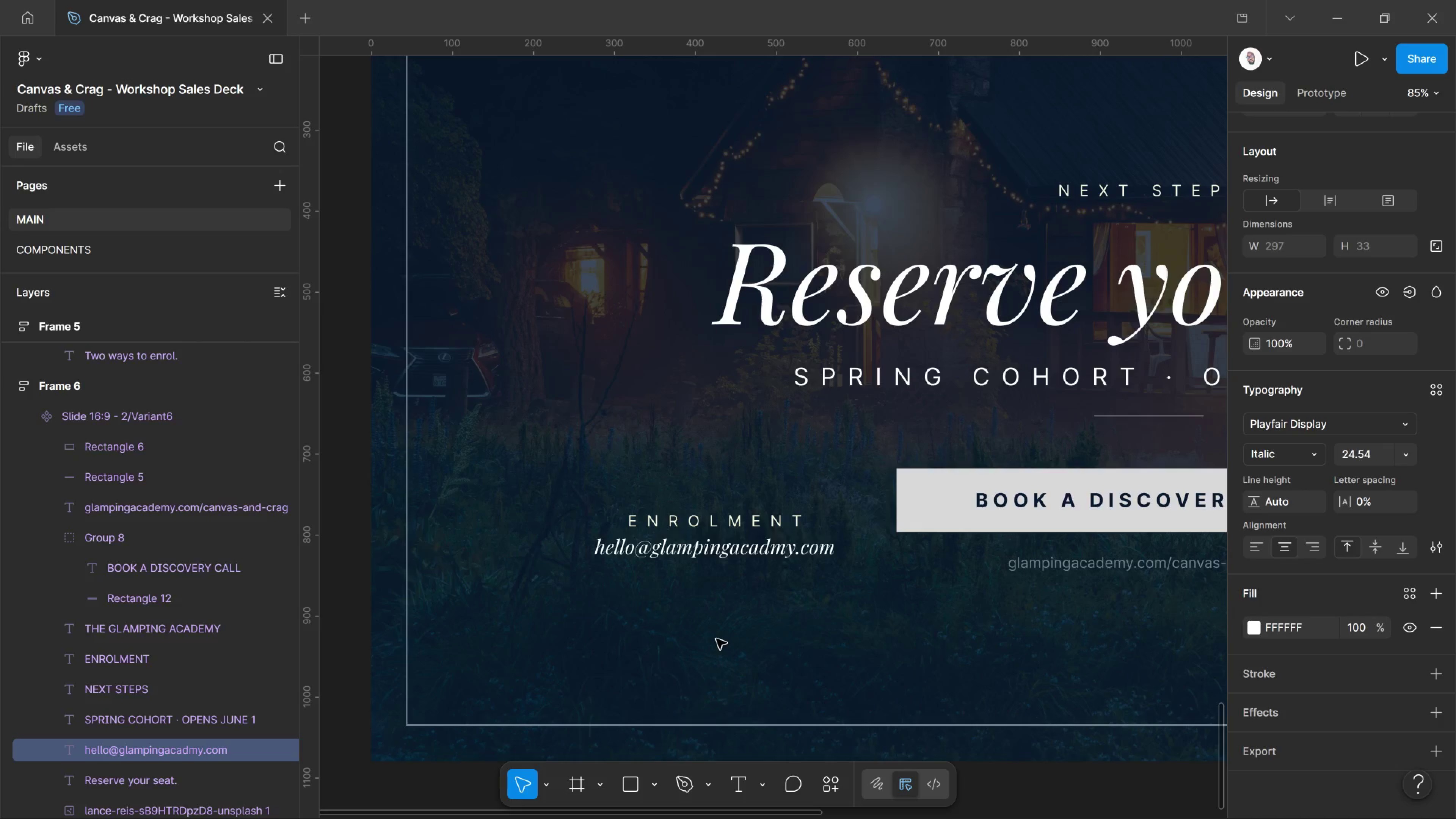 
key(Control+Shift+Comma)
 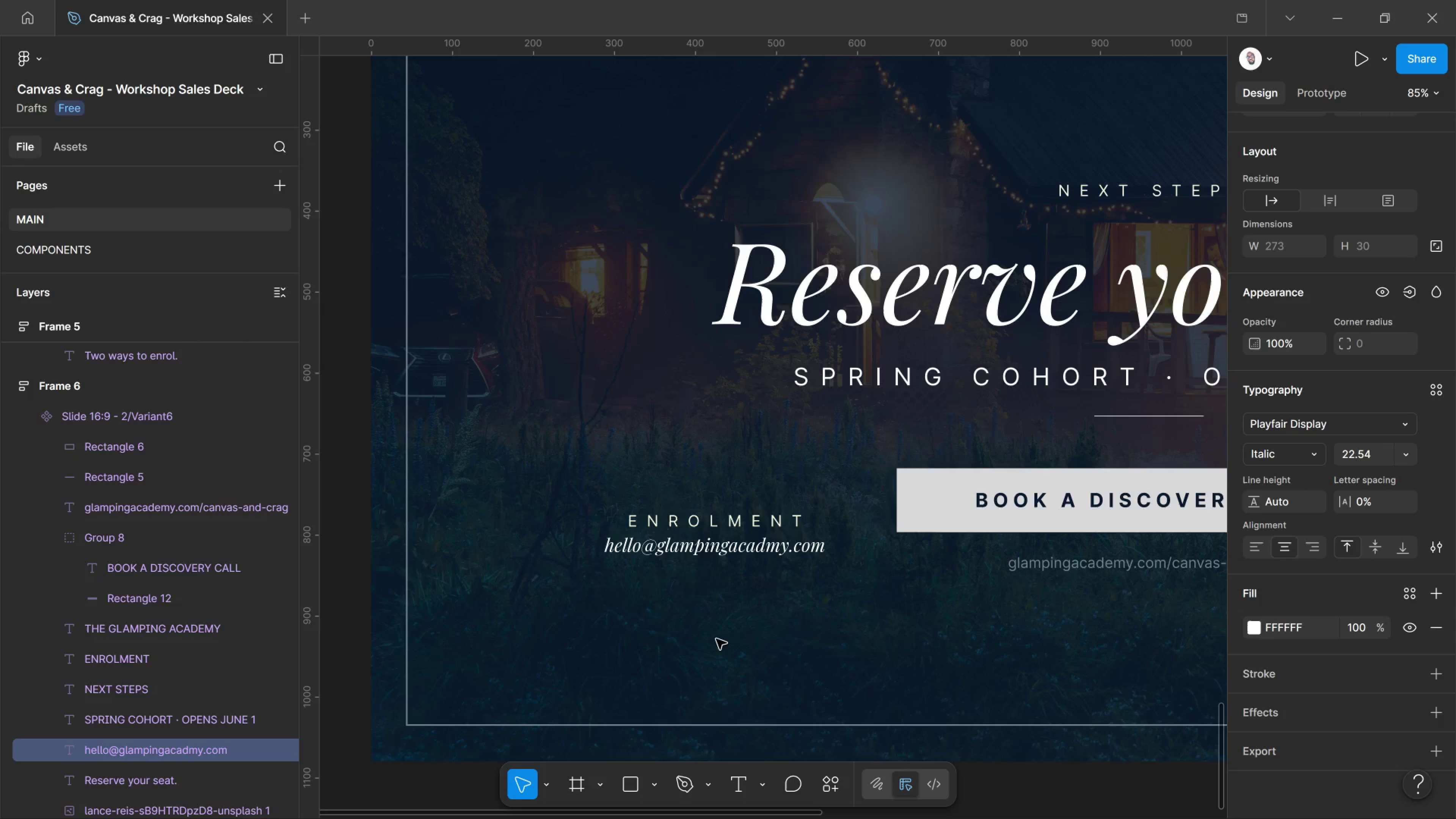 
key(Control+Shift+Comma)
 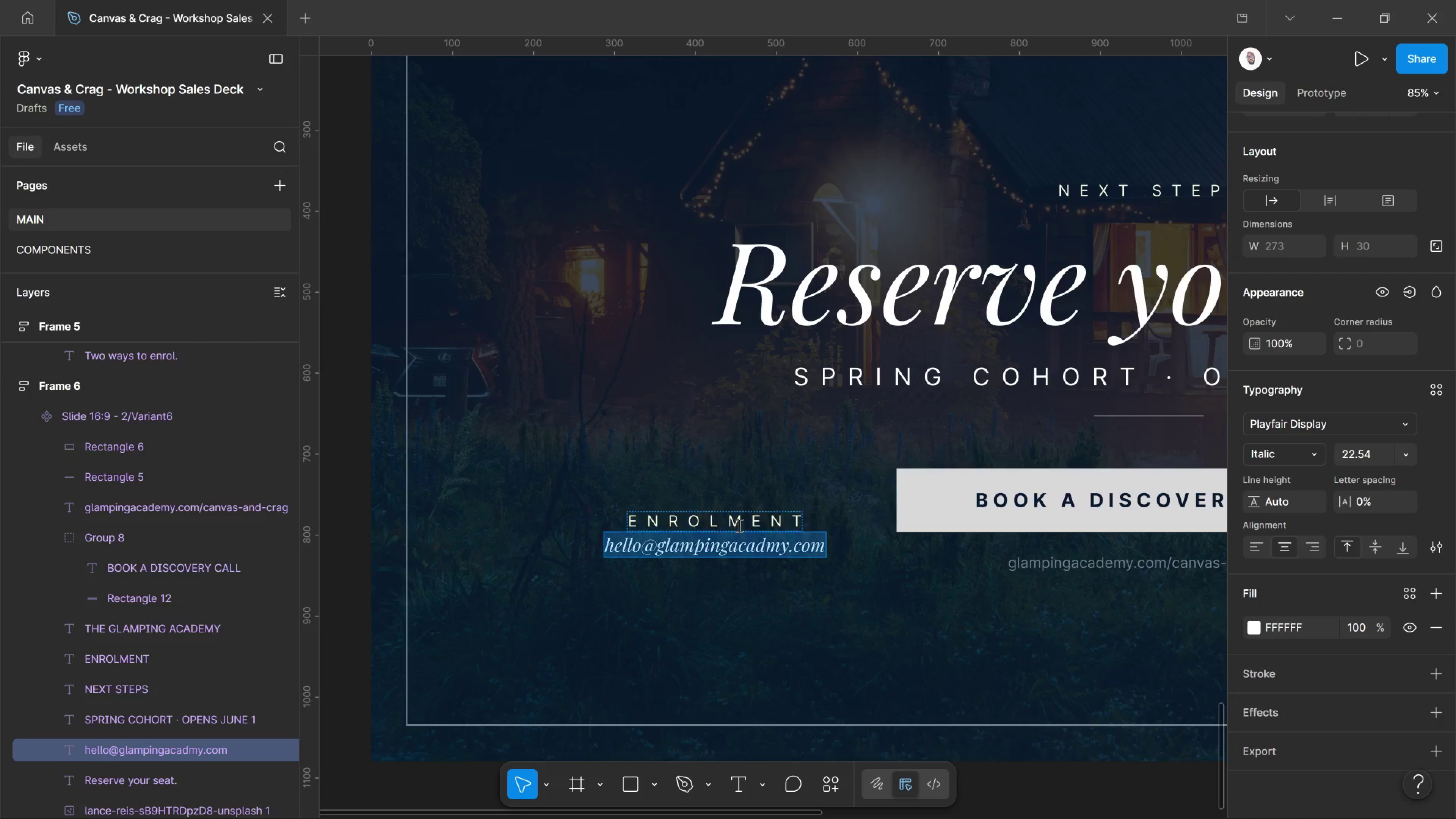 
left_click([738, 525])
 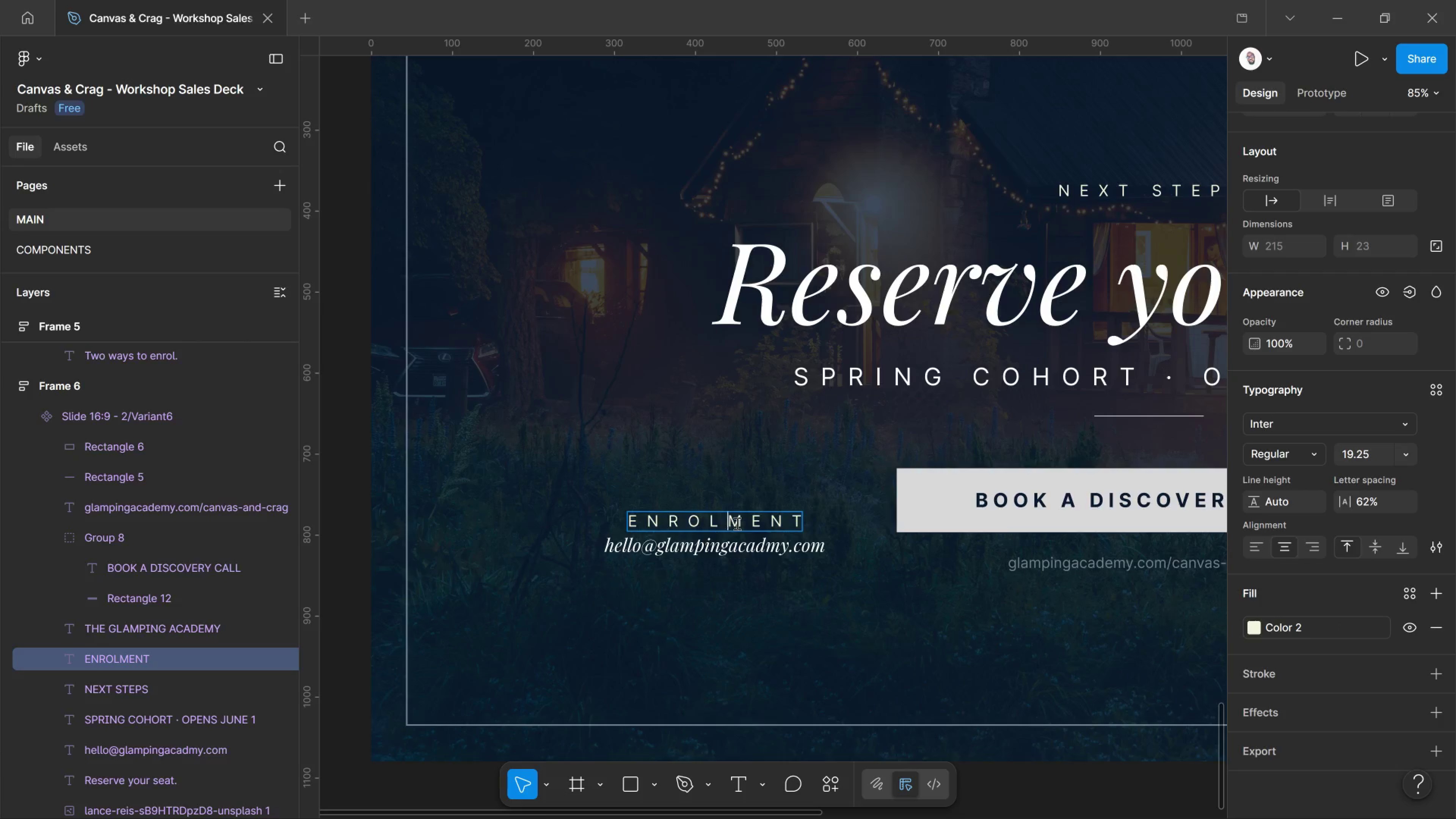 
key(Control+A)
 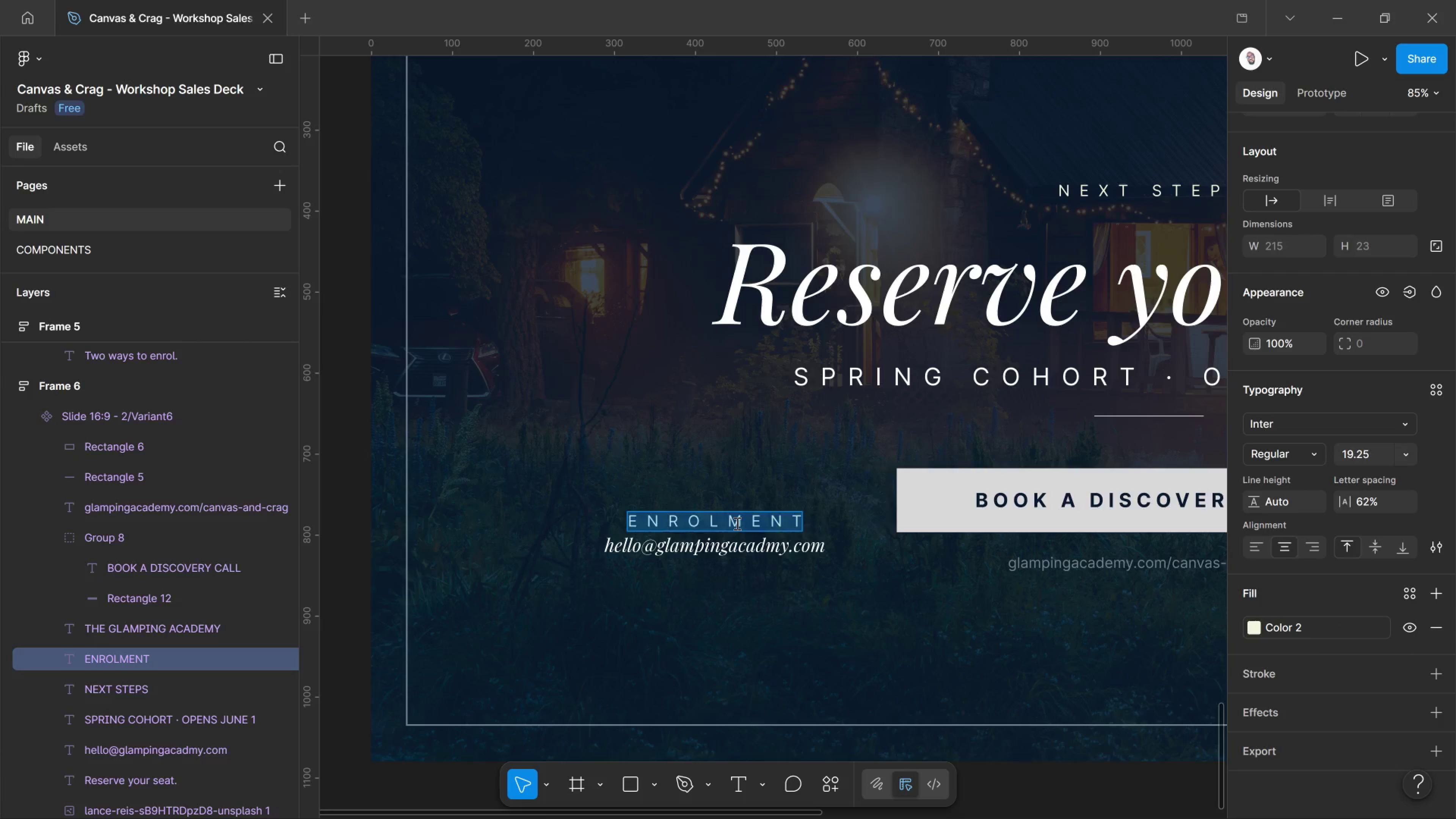 
key(Control+Shift+Comma)
 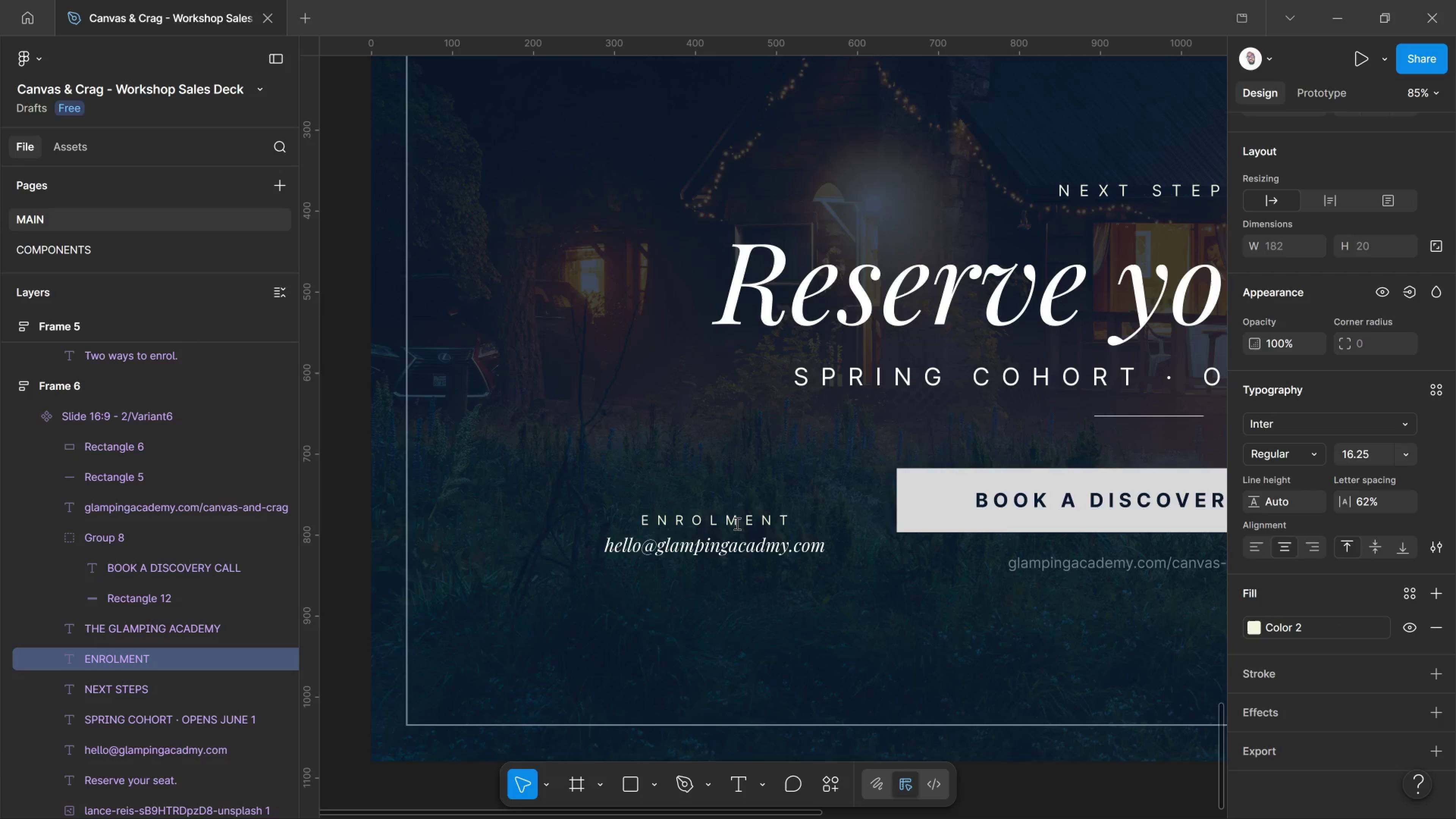 
key(Control+Shift+Comma)
 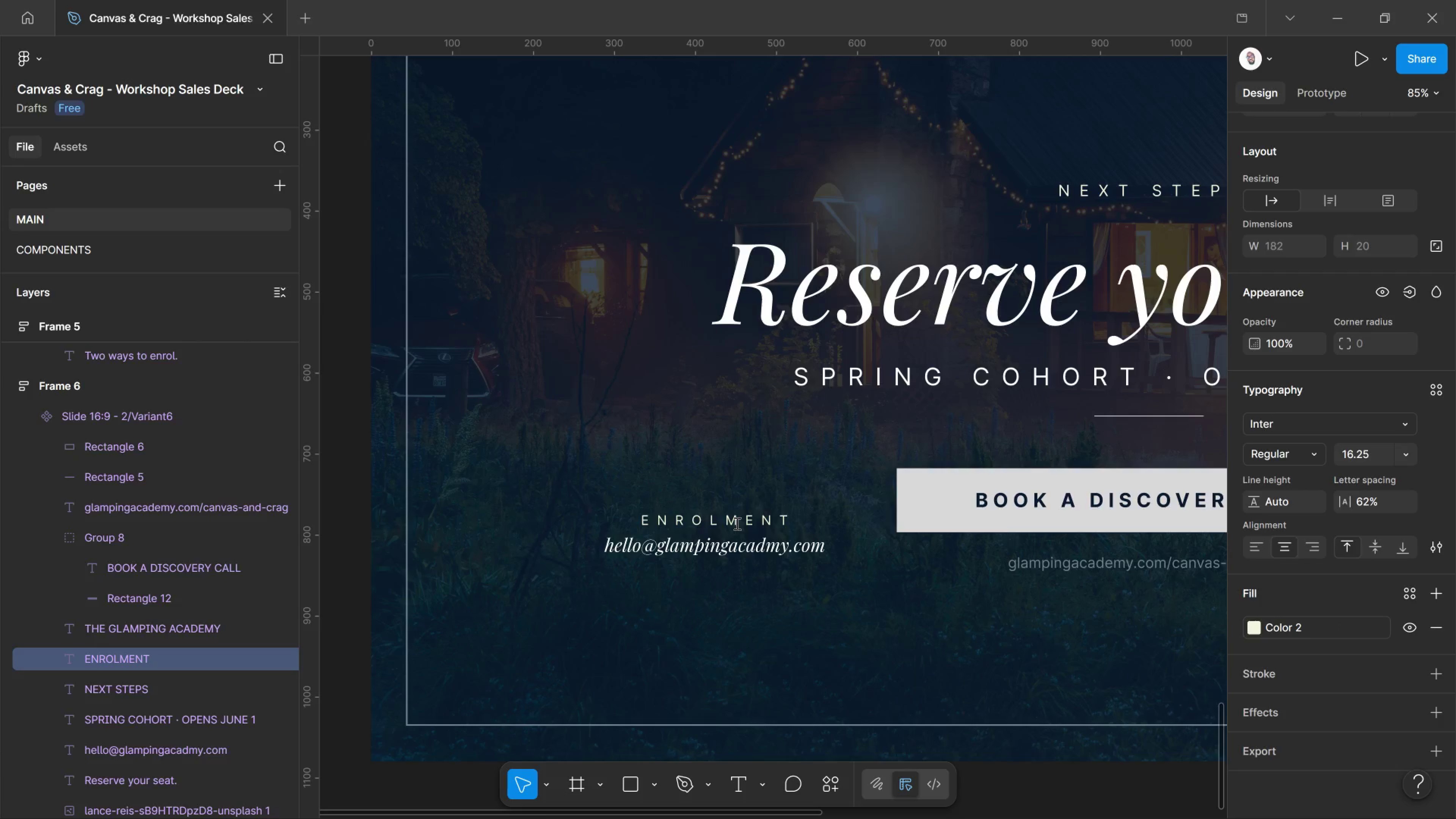 
key(Control+Shift+Comma)
 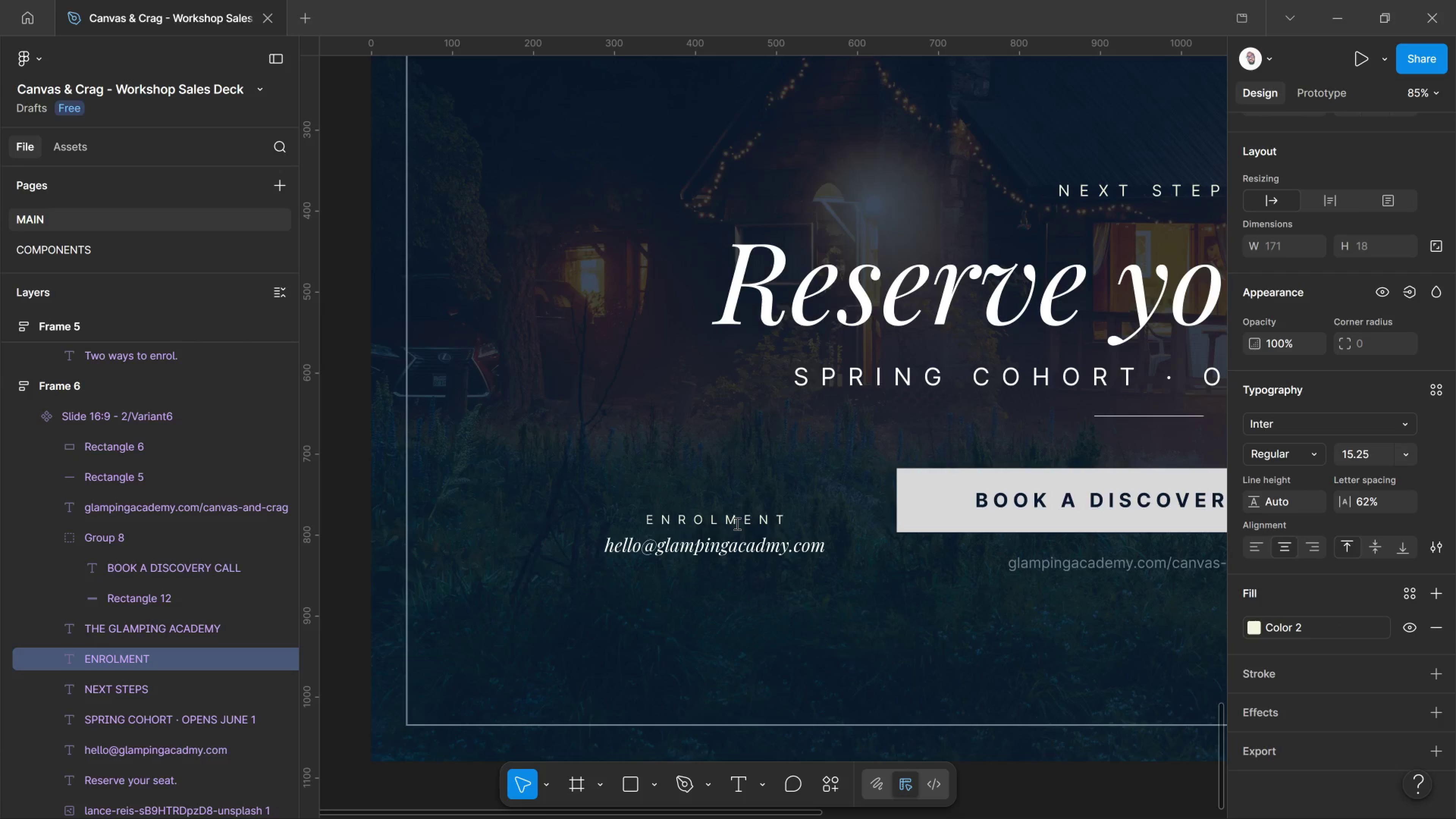 
key(Control+Shift+Comma)
 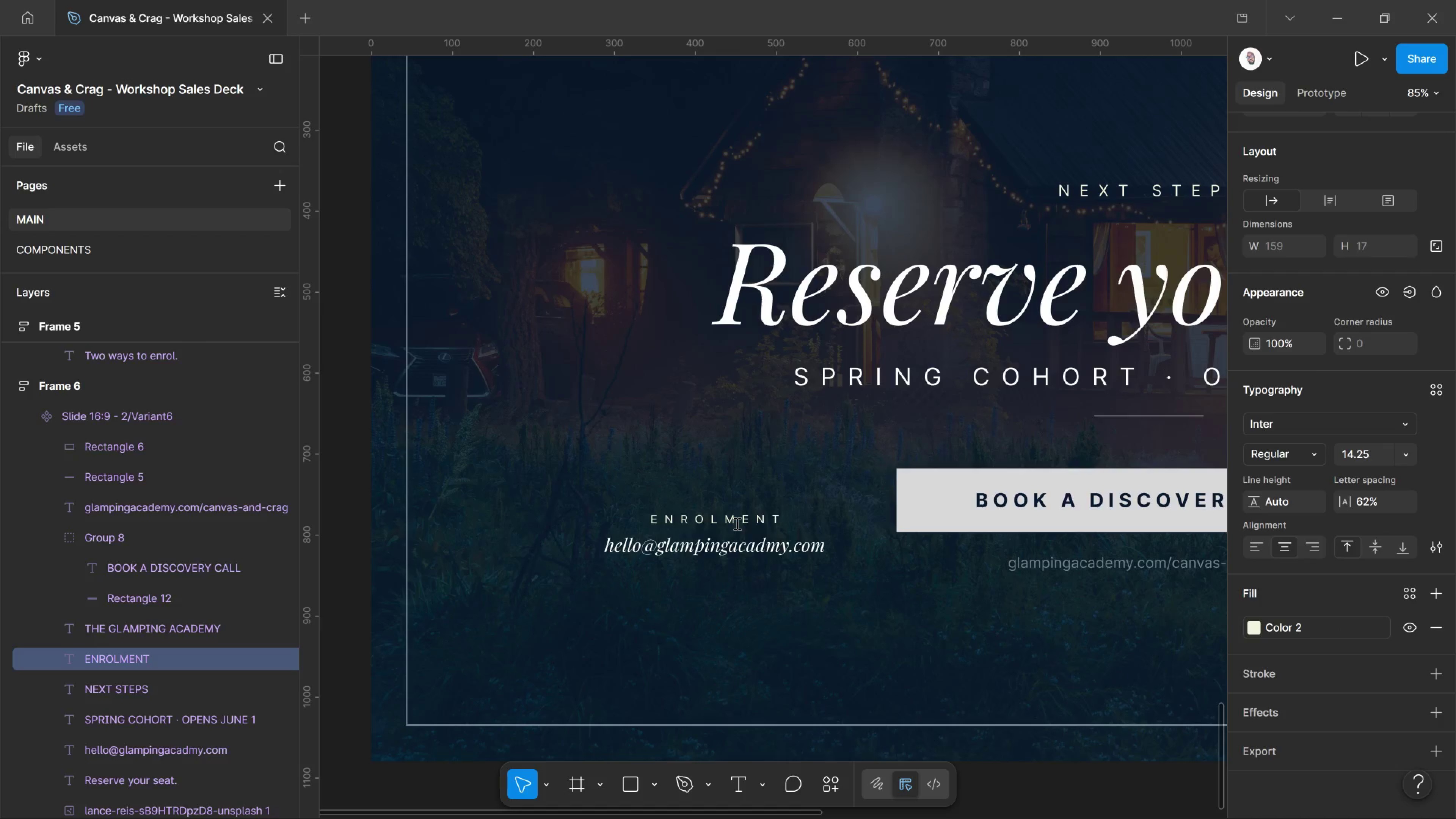 
key(Control+Shift+Comma)
 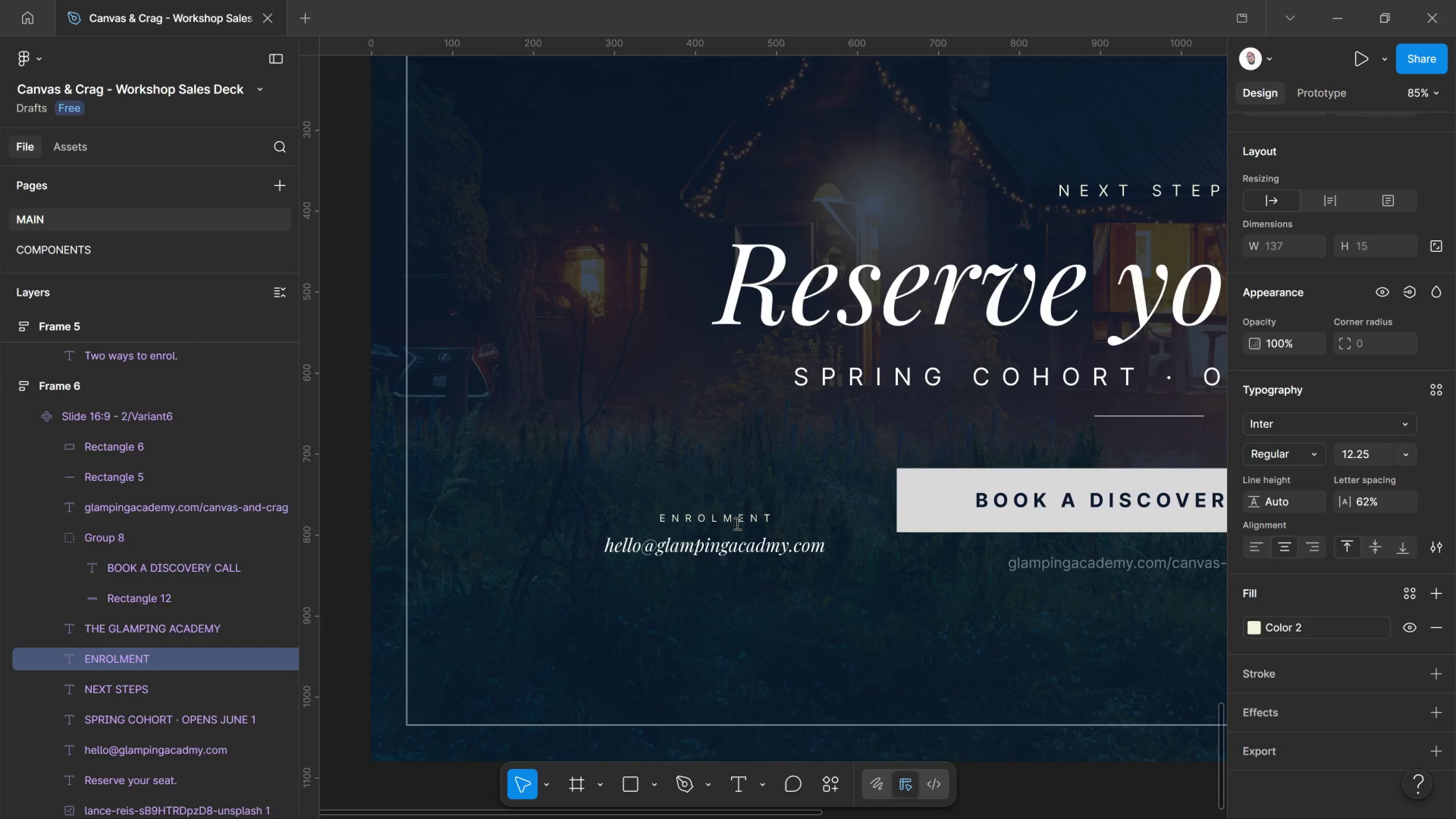 
key(Control+Shift+Comma)
 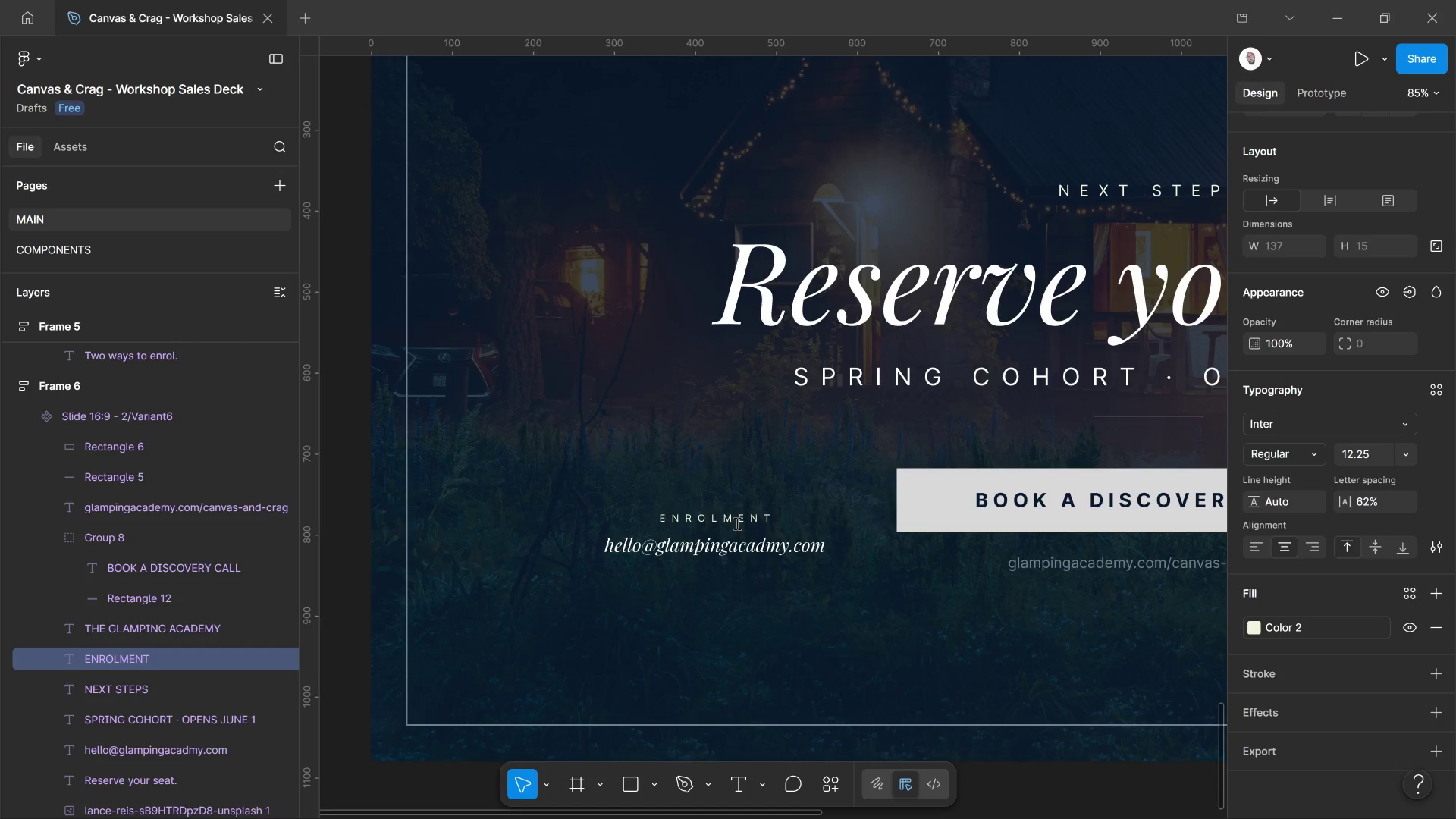 
key(Control+Shift+Comma)
 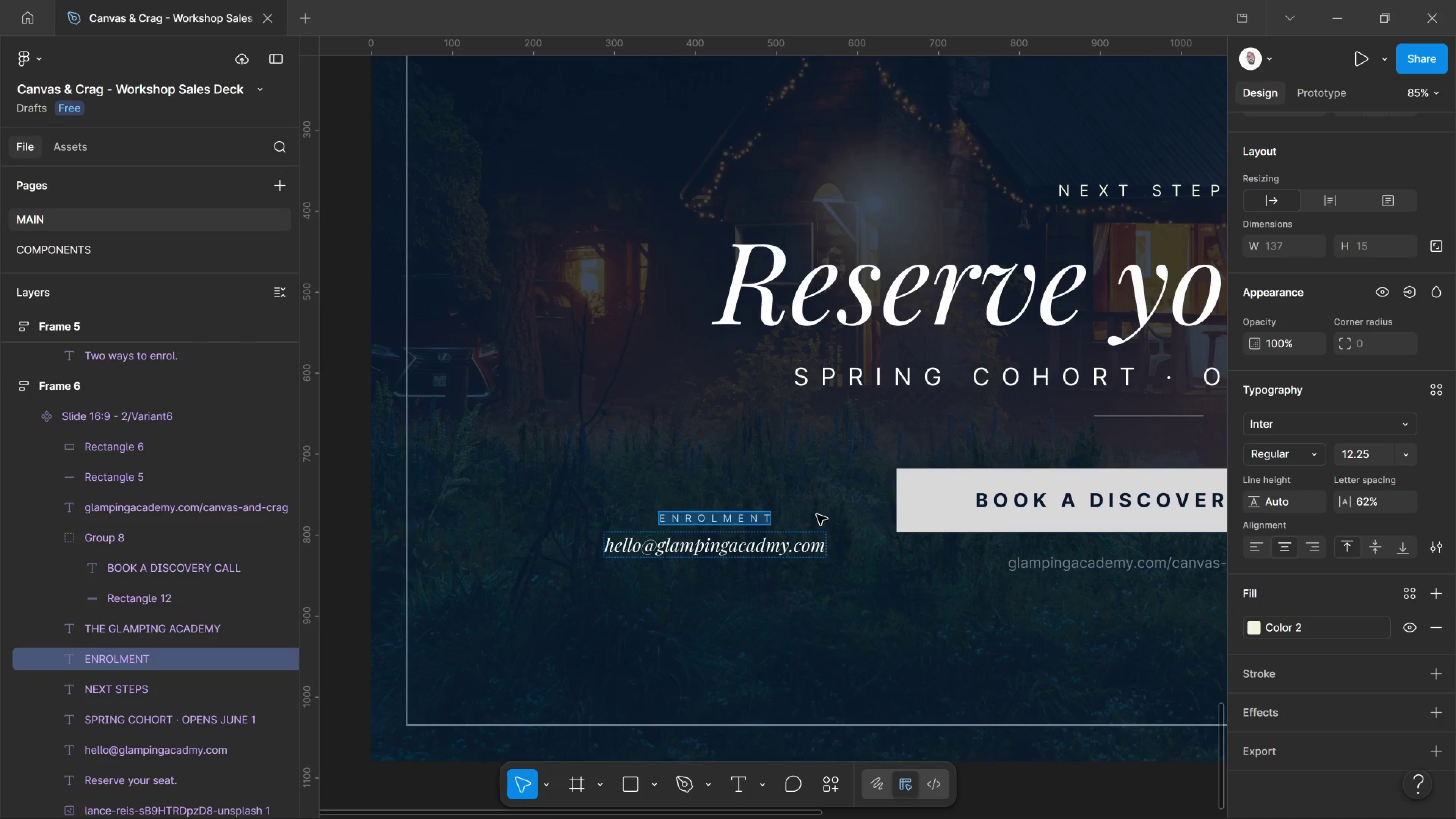 
left_click([817, 515])
 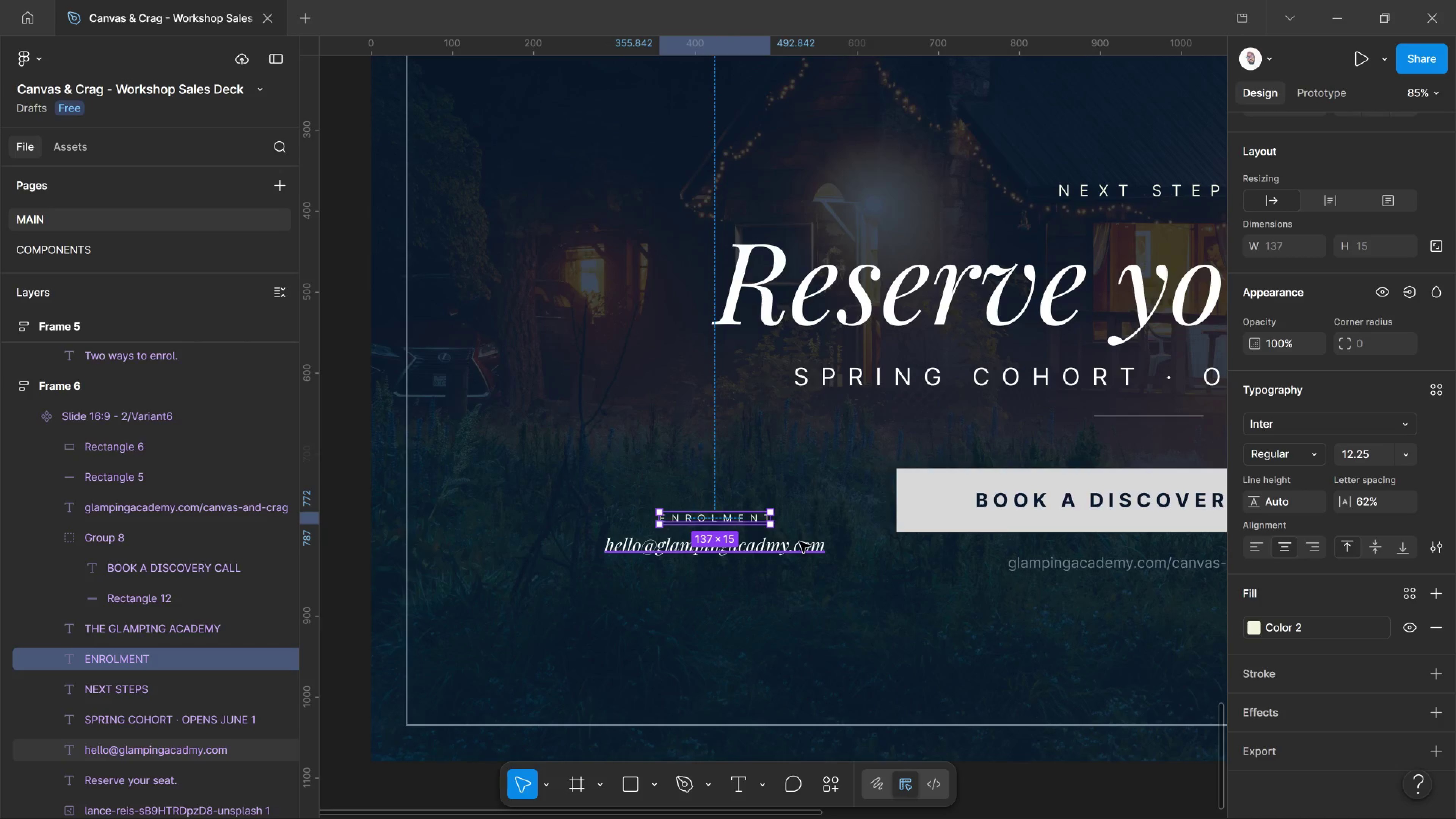 
key(Shift+ArrowDown)
 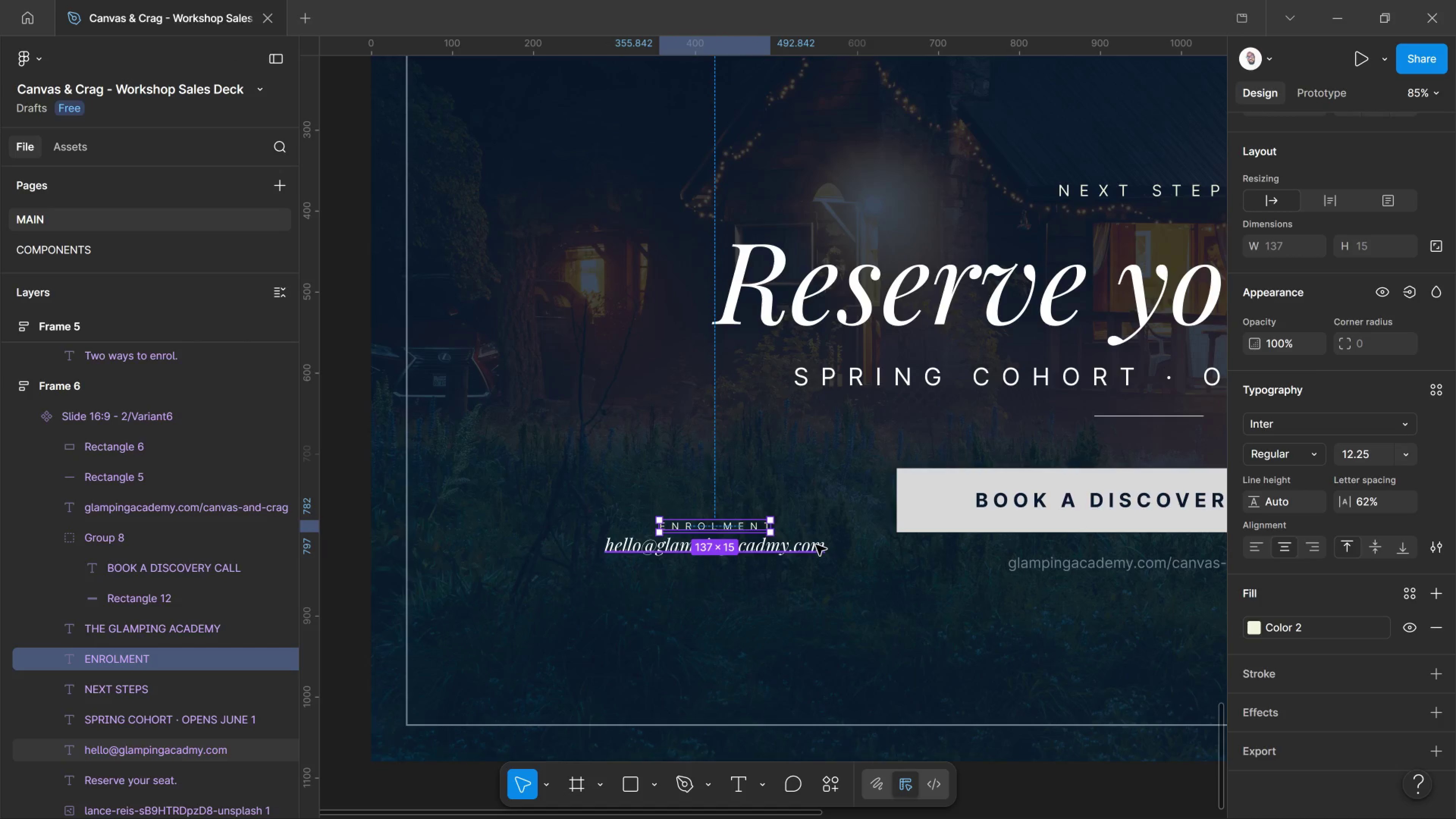 
hold_key(key=ControlLeft, duration=0.63)
left_click([816, 545])
 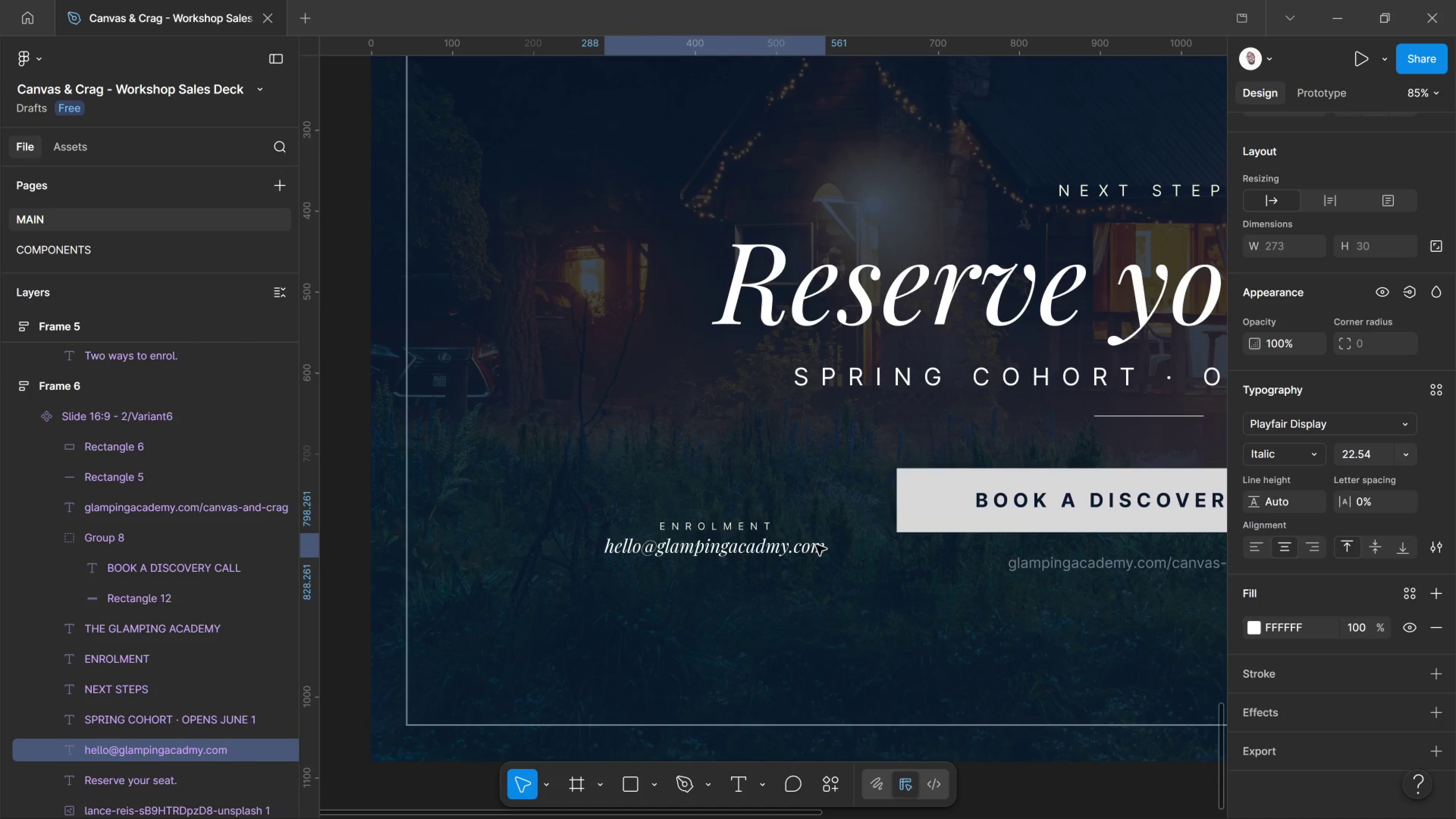 
key(ArrowDown)
 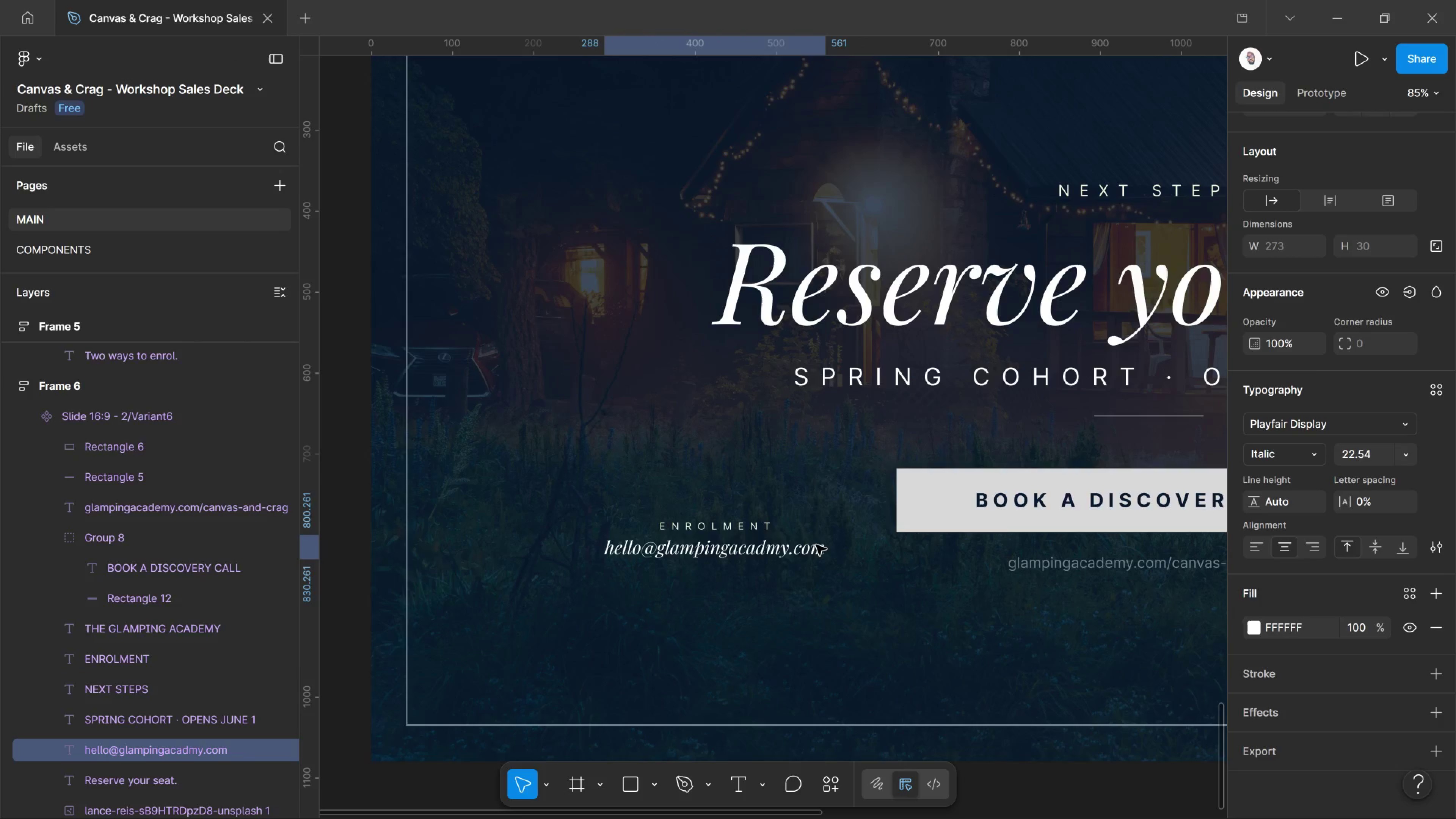 
key(ArrowDown)
 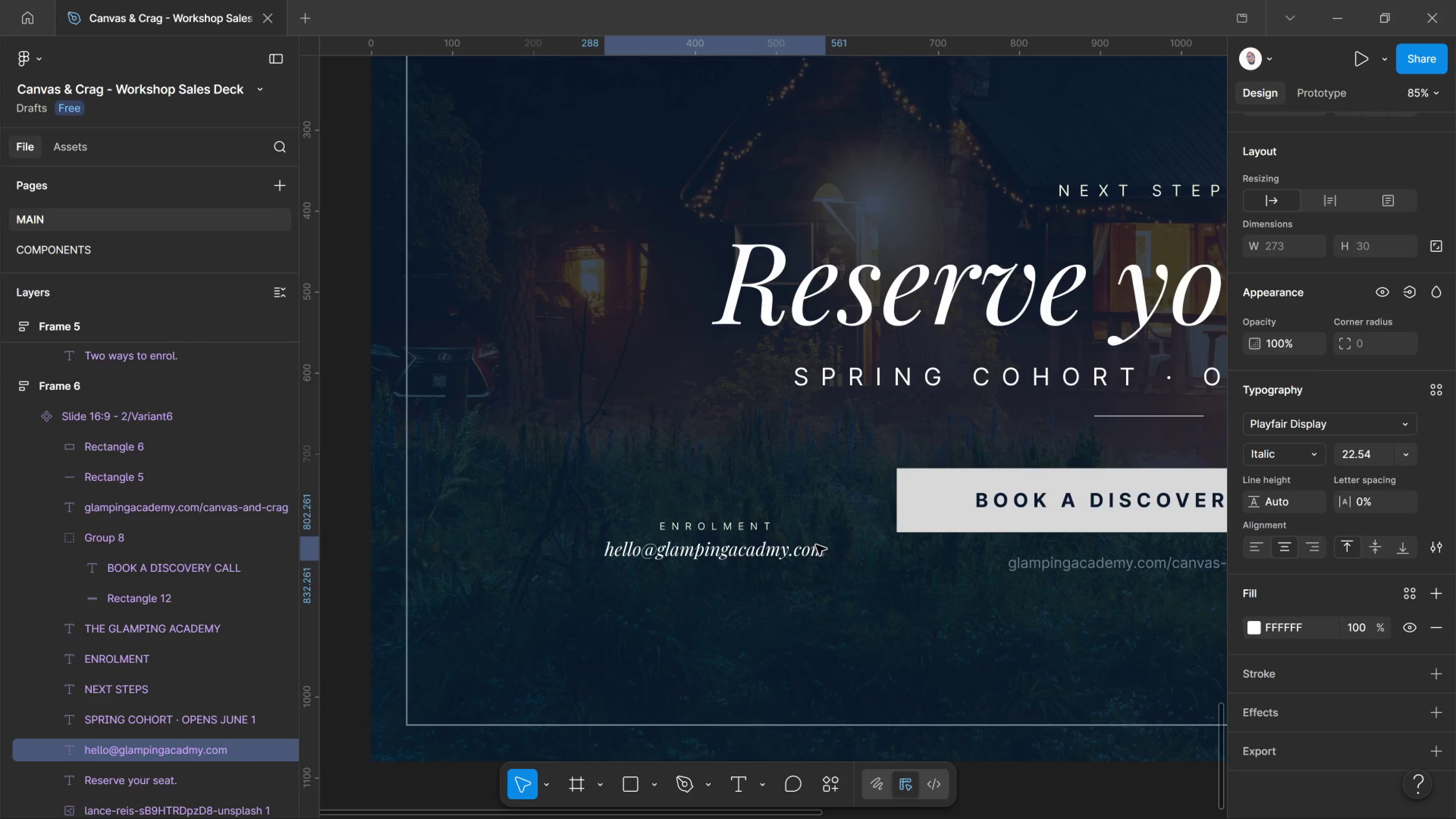 
key(ArrowDown)
 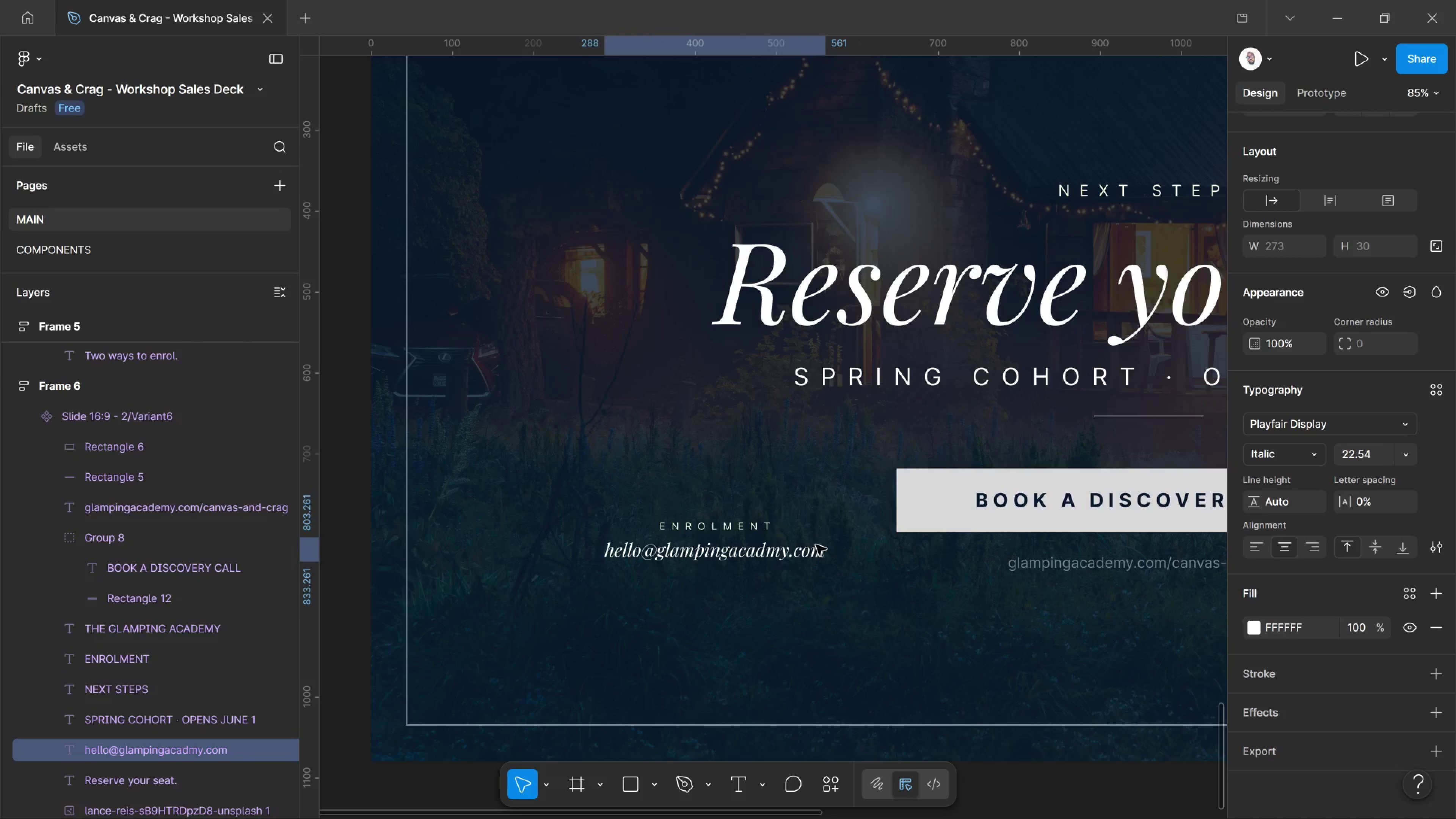 
key(ArrowDown)
 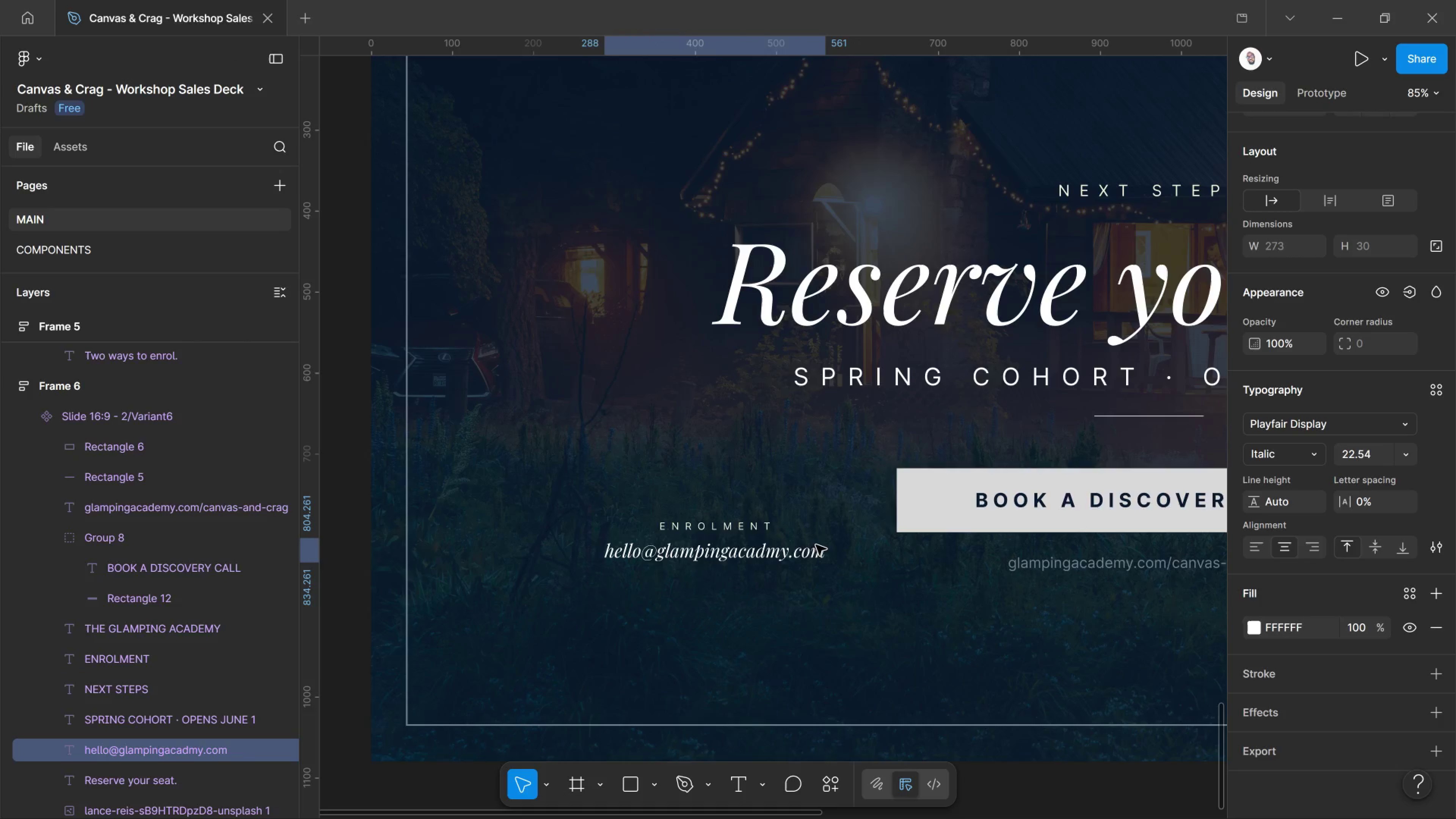 
key(ArrowDown)
 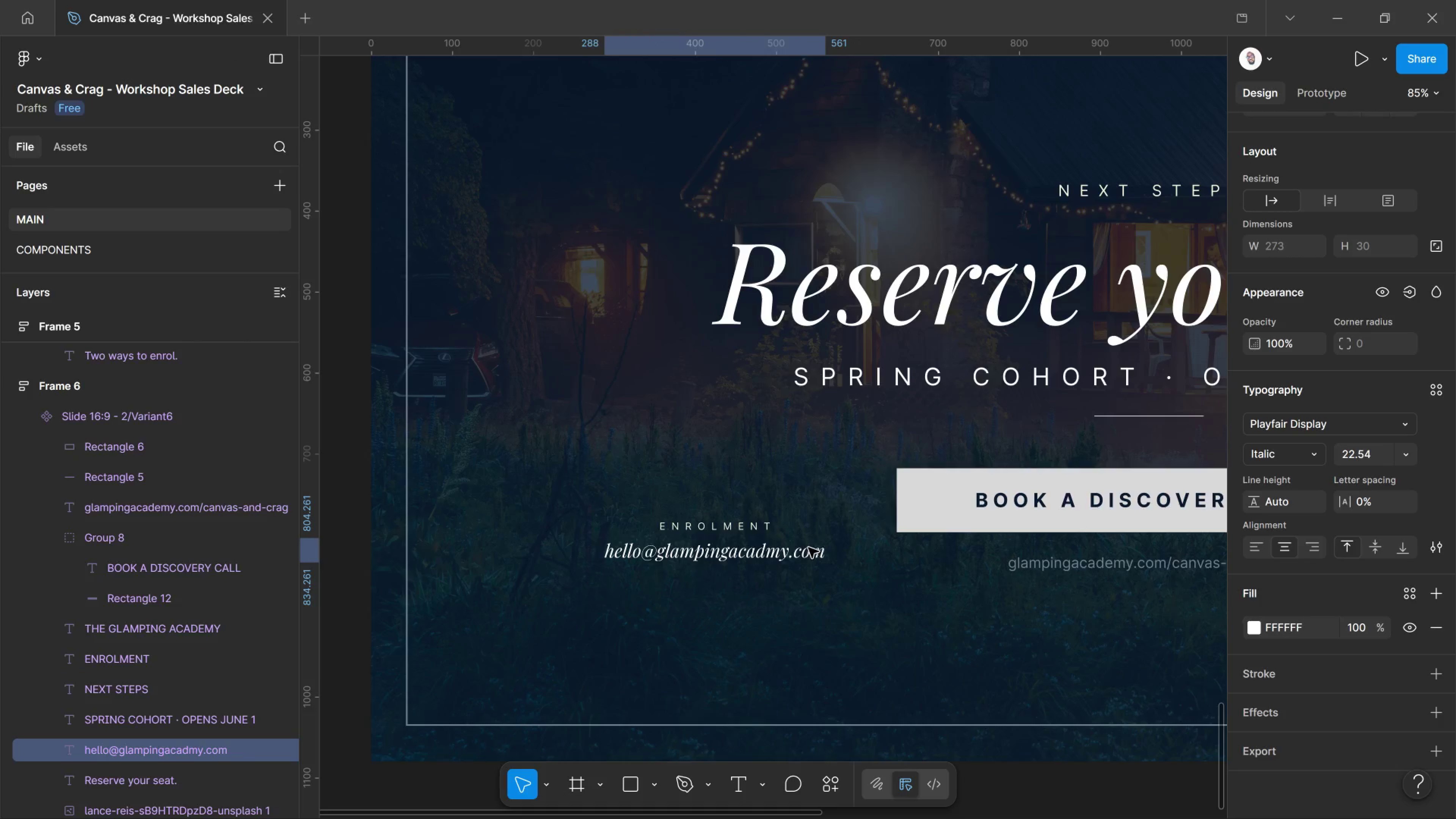 
key(ArrowDown)
 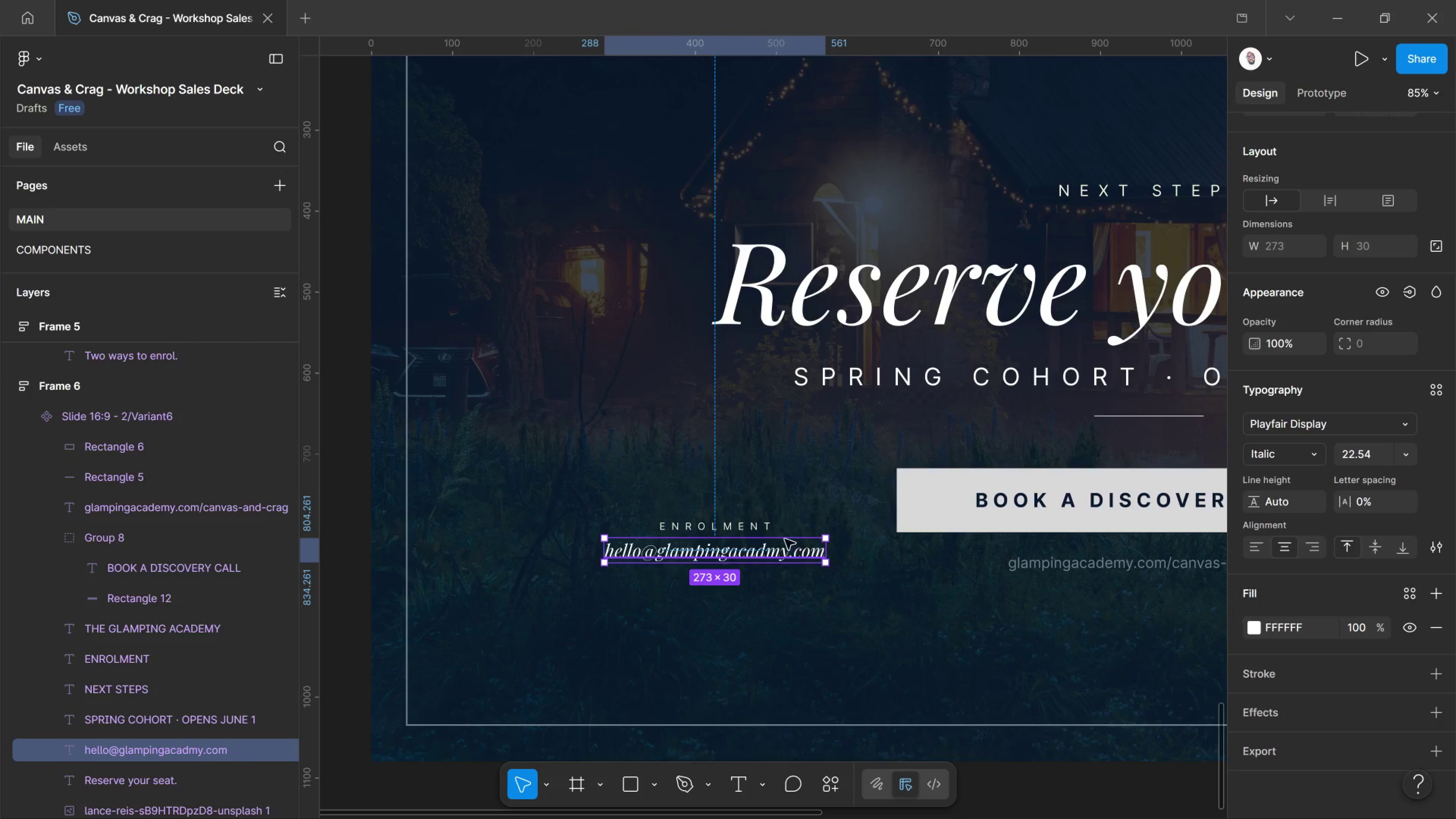 
key(ArrowDown)
 